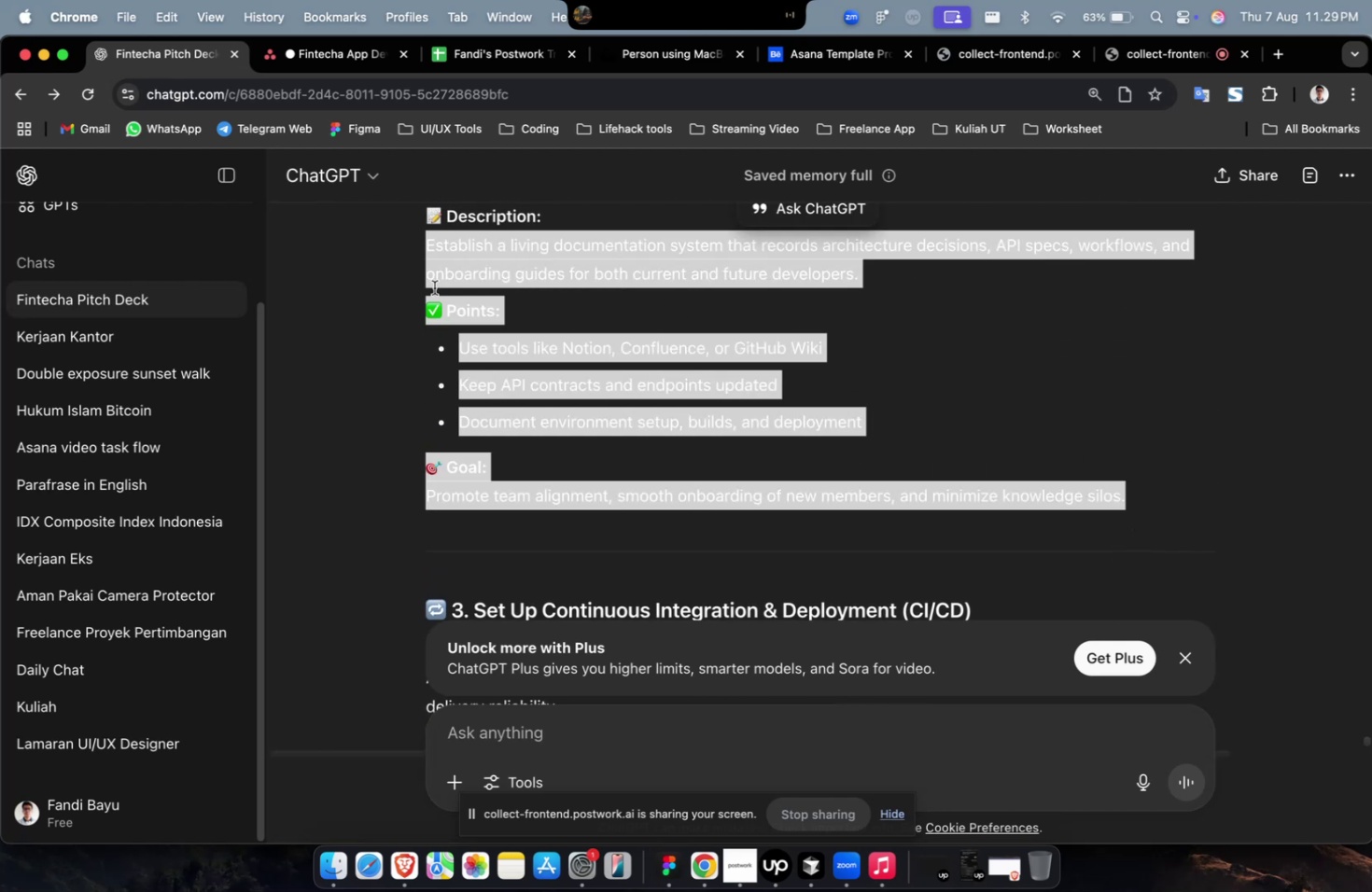 
scroll: coordinate [453, 323], scroll_direction: up, amount: 4.0
 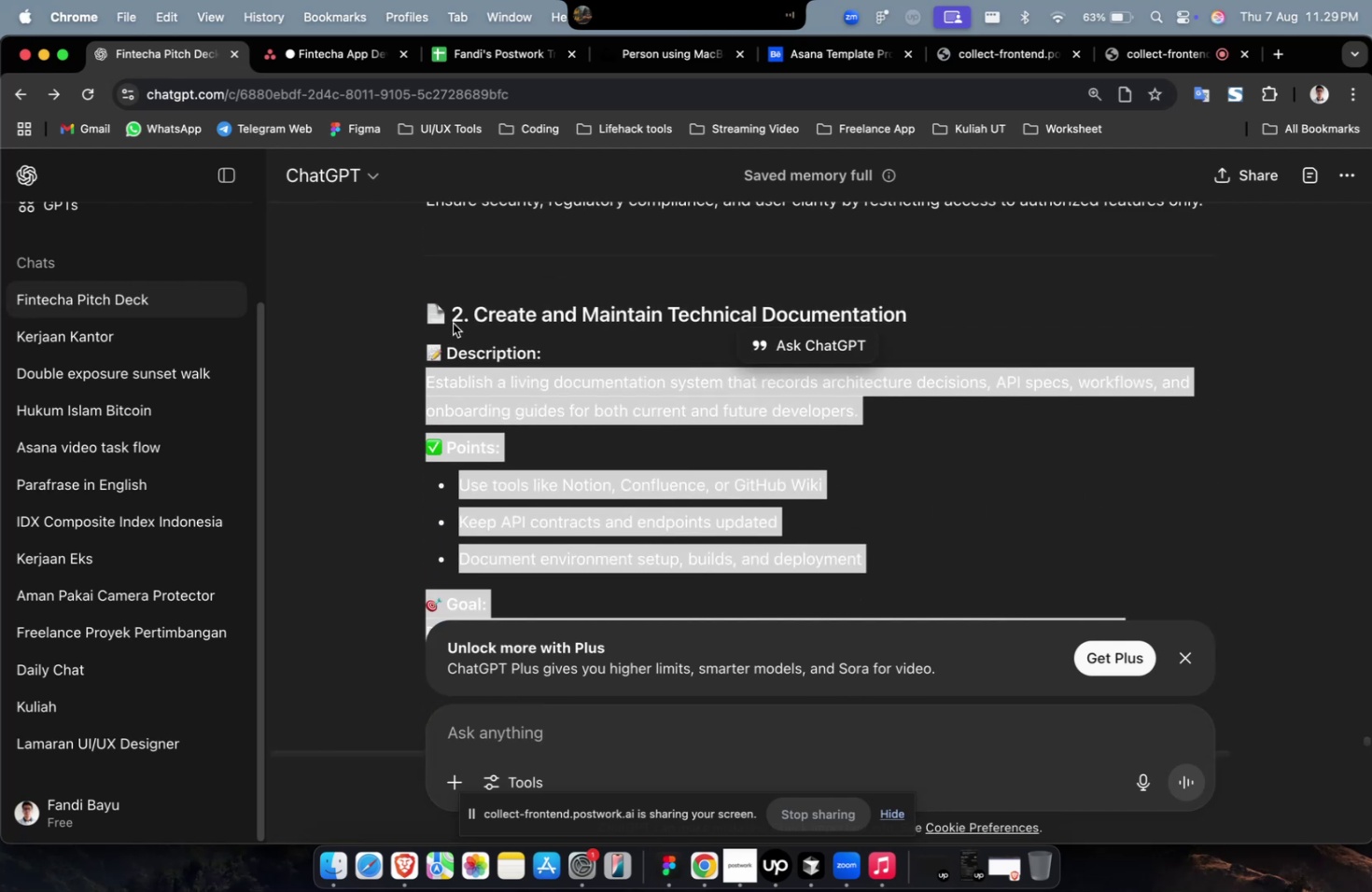 
key(Meta+C)
 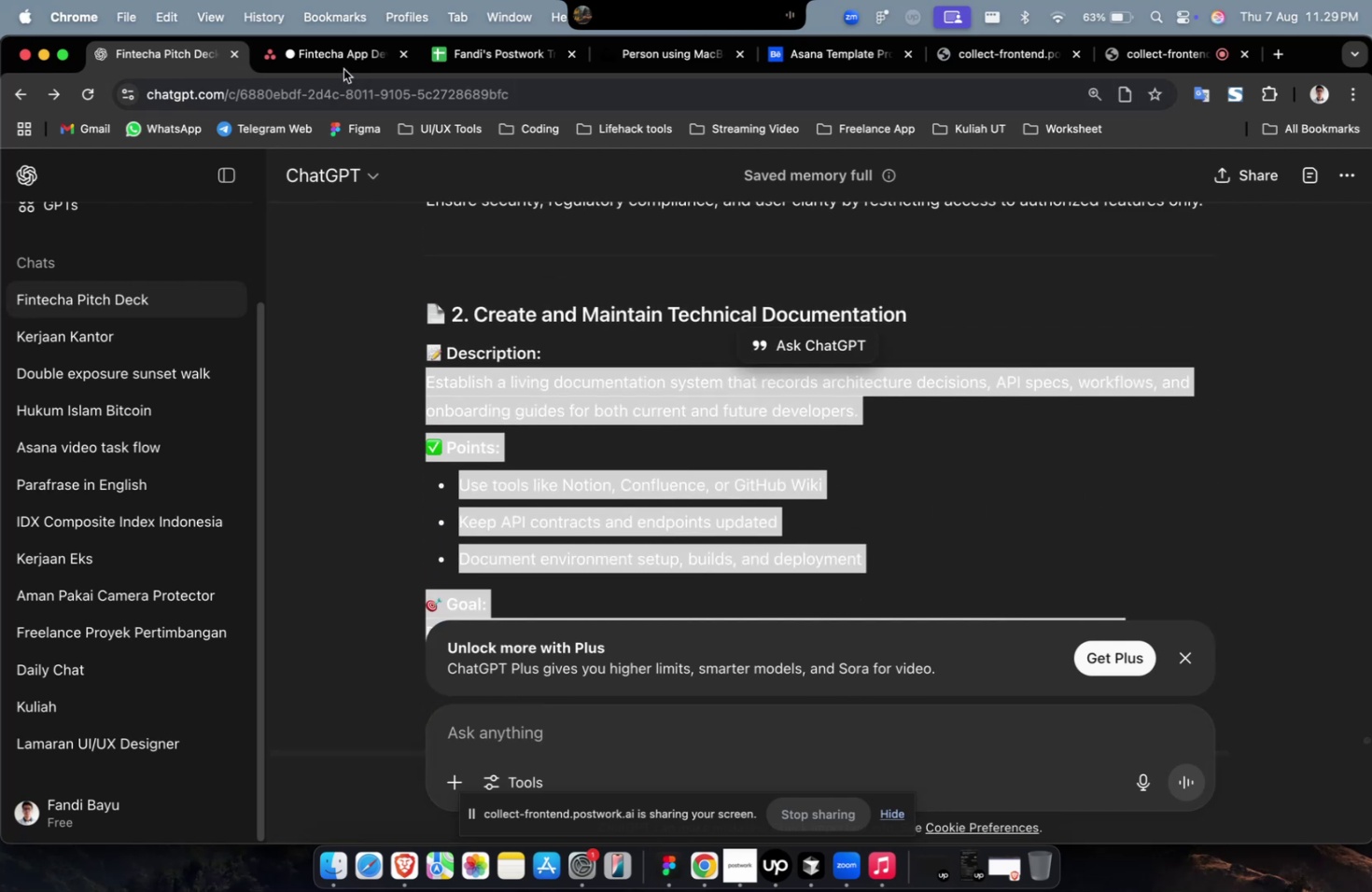 
left_click([343, 69])
 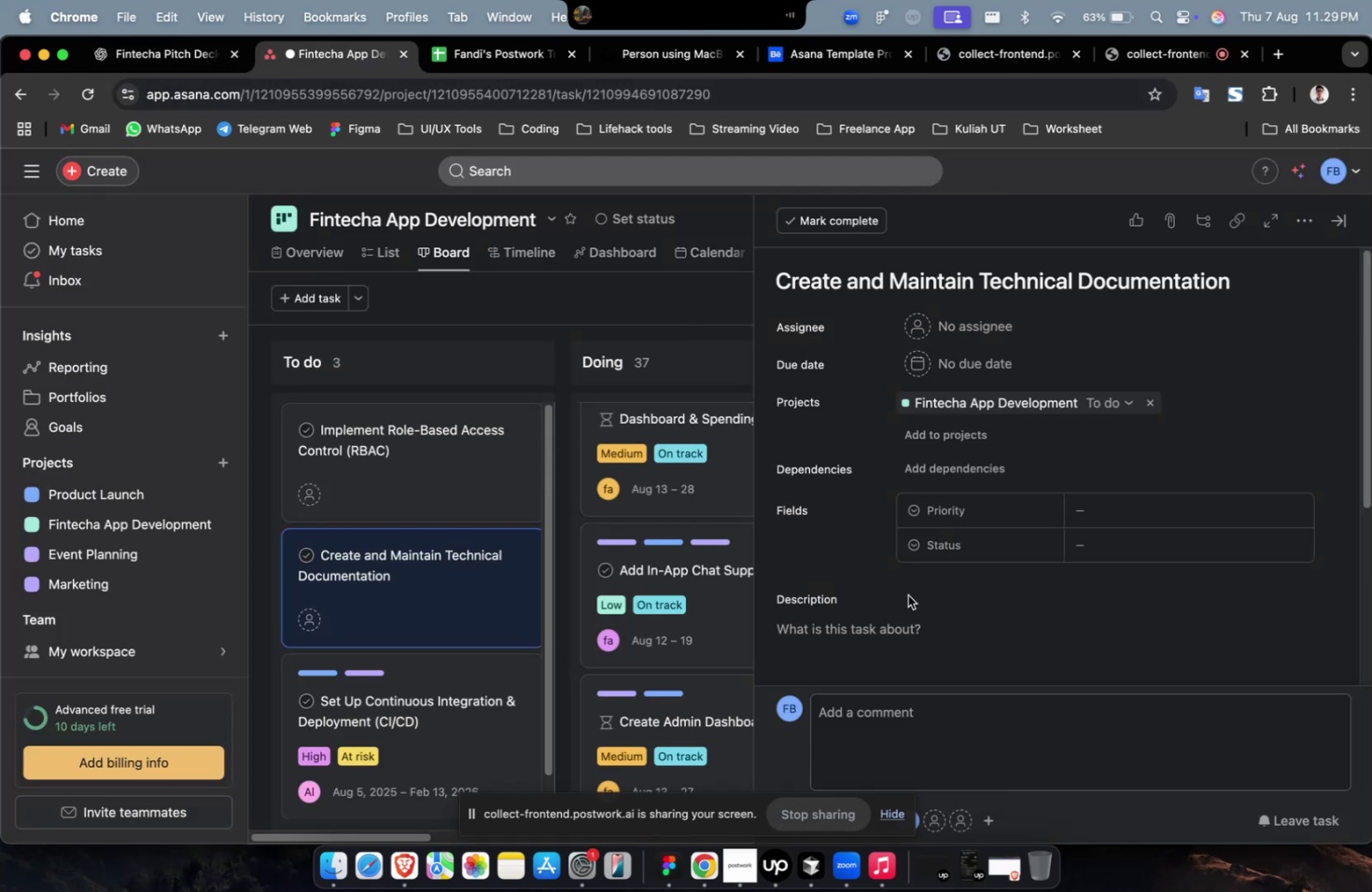 
left_click_drag(start_coordinate=[912, 603], to_coordinate=[911, 610])
 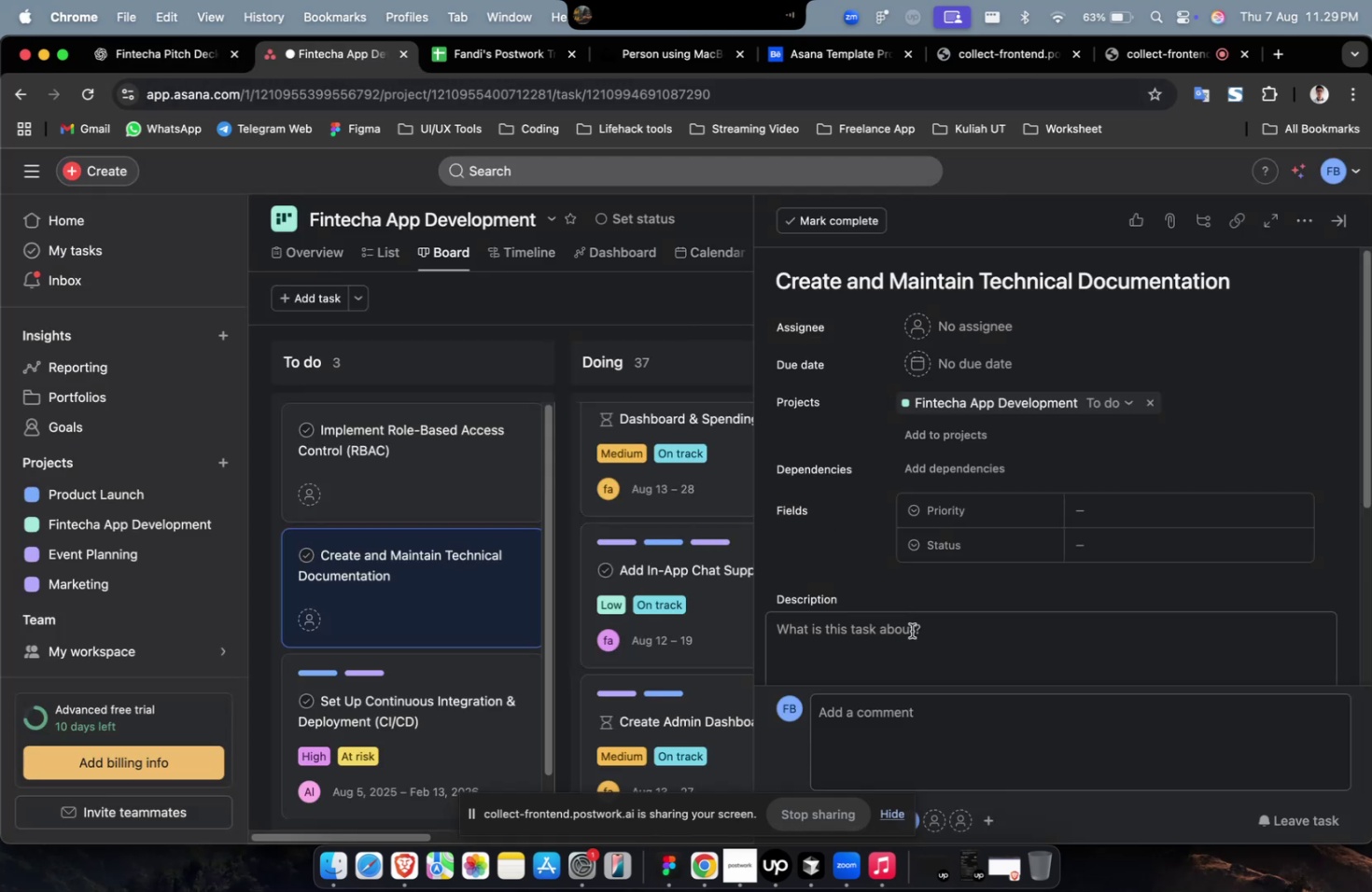 
double_click([911, 630])
 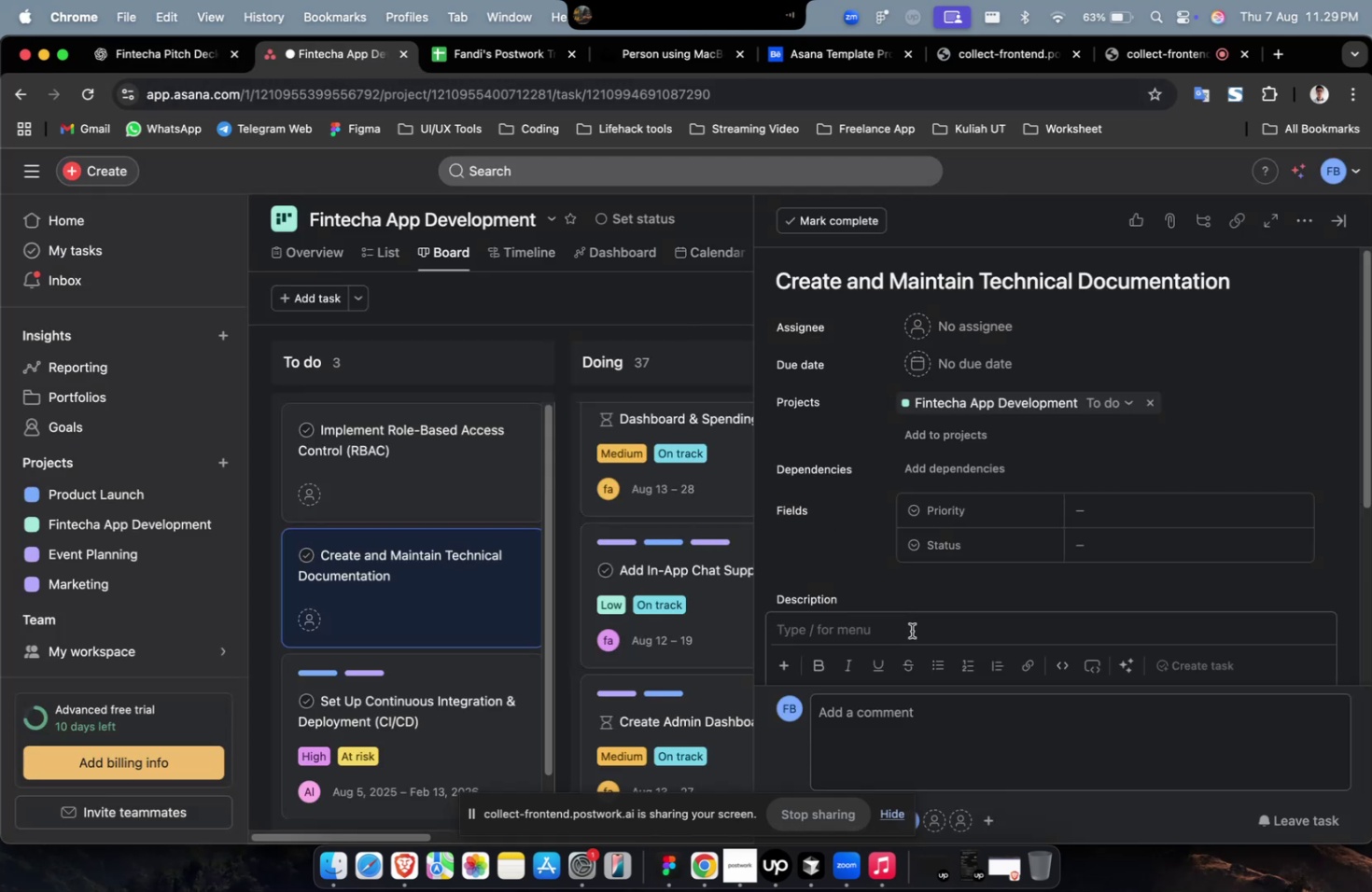 
key(Meta+V)
 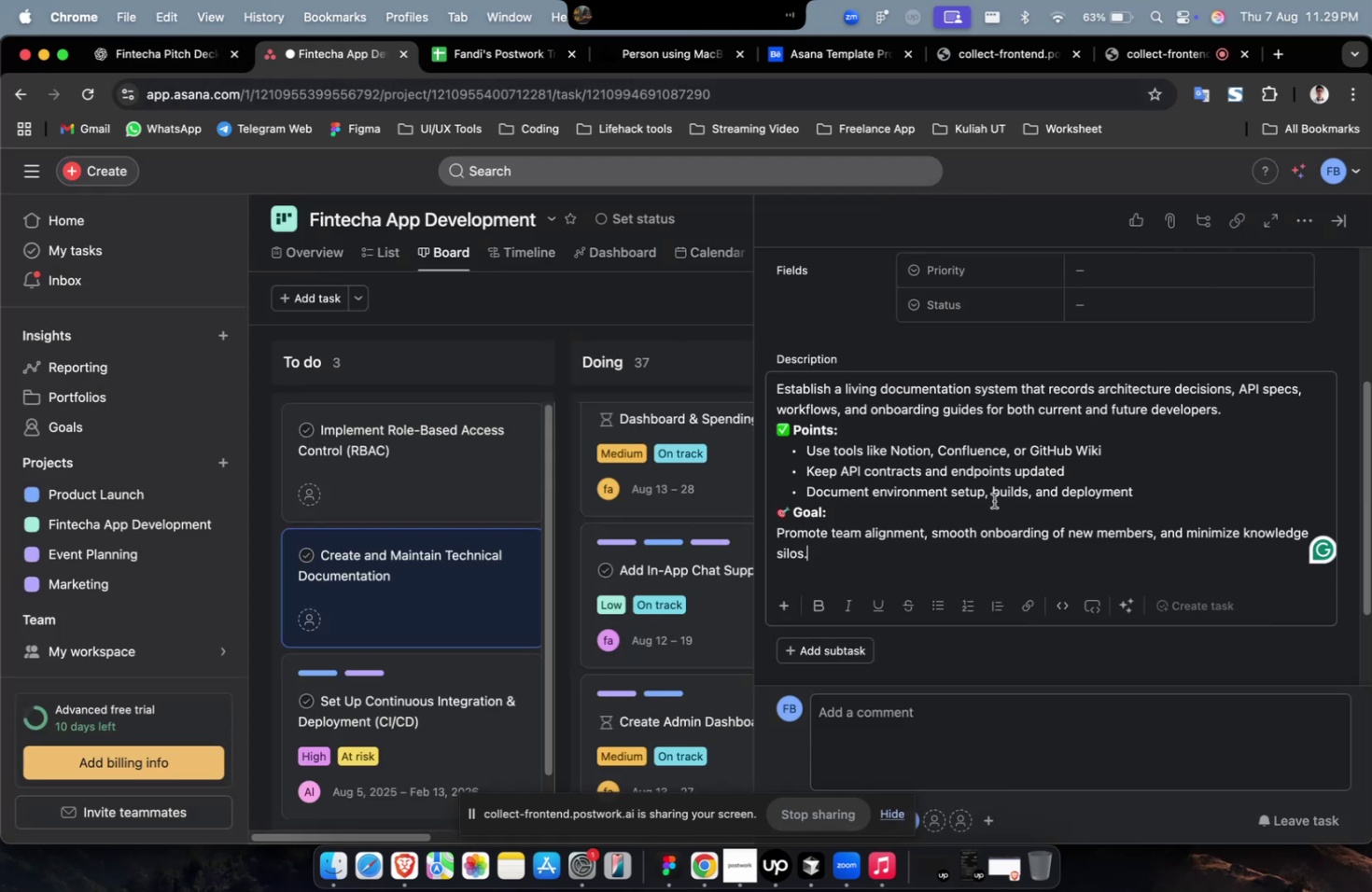 
scroll: coordinate [993, 500], scroll_direction: up, amount: 8.0
 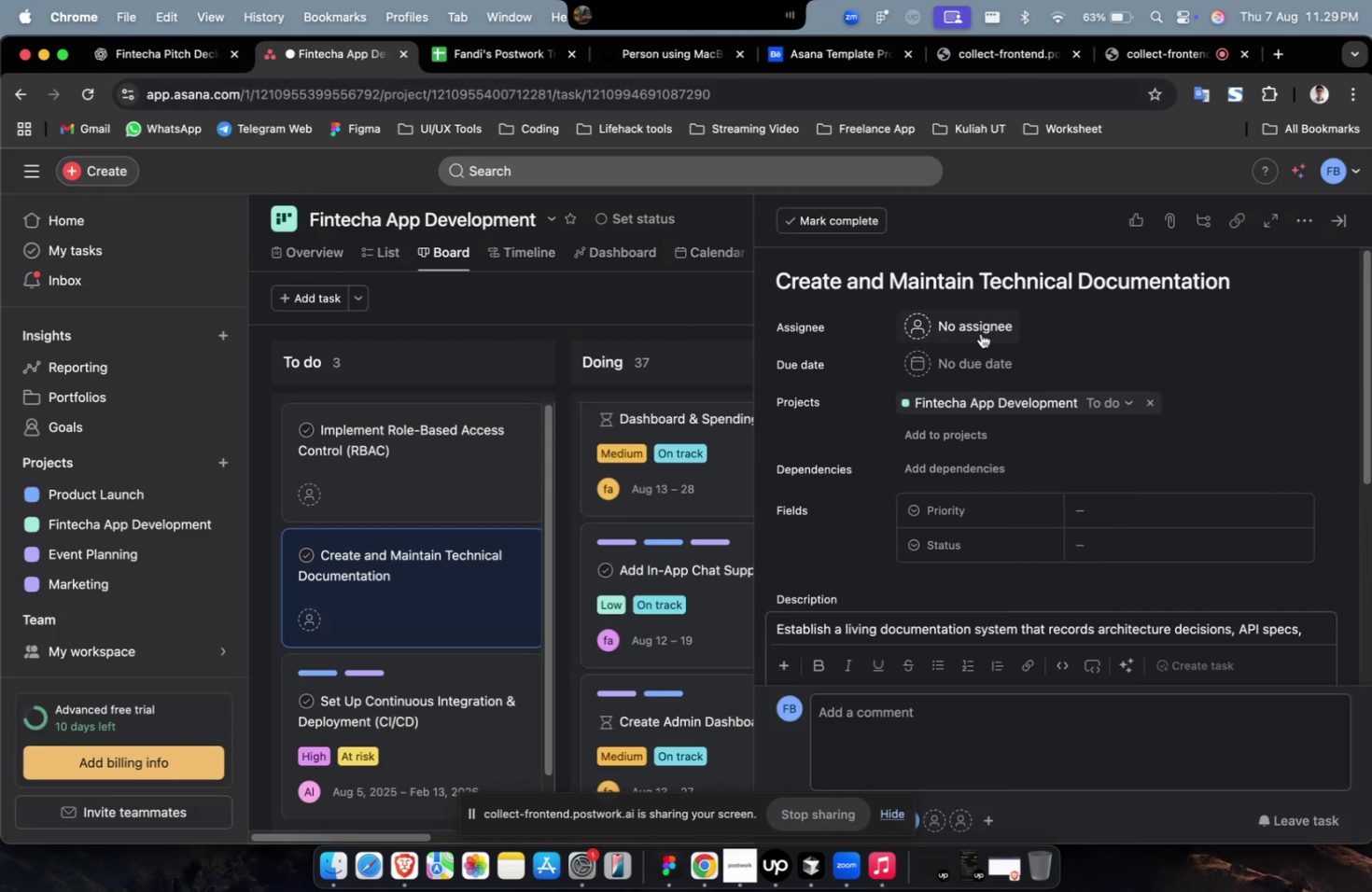 
left_click([979, 329])
 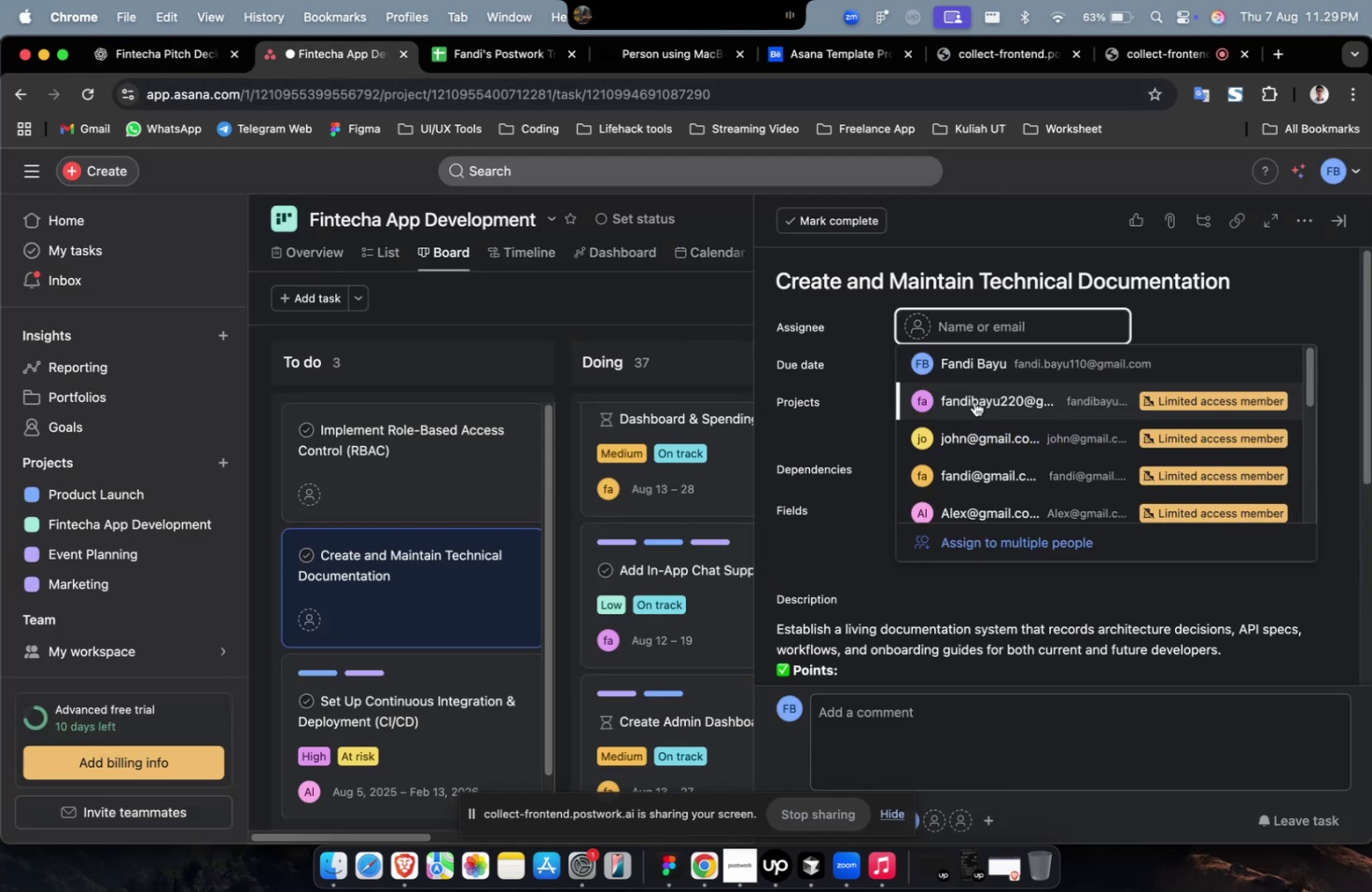 
left_click([973, 401])
 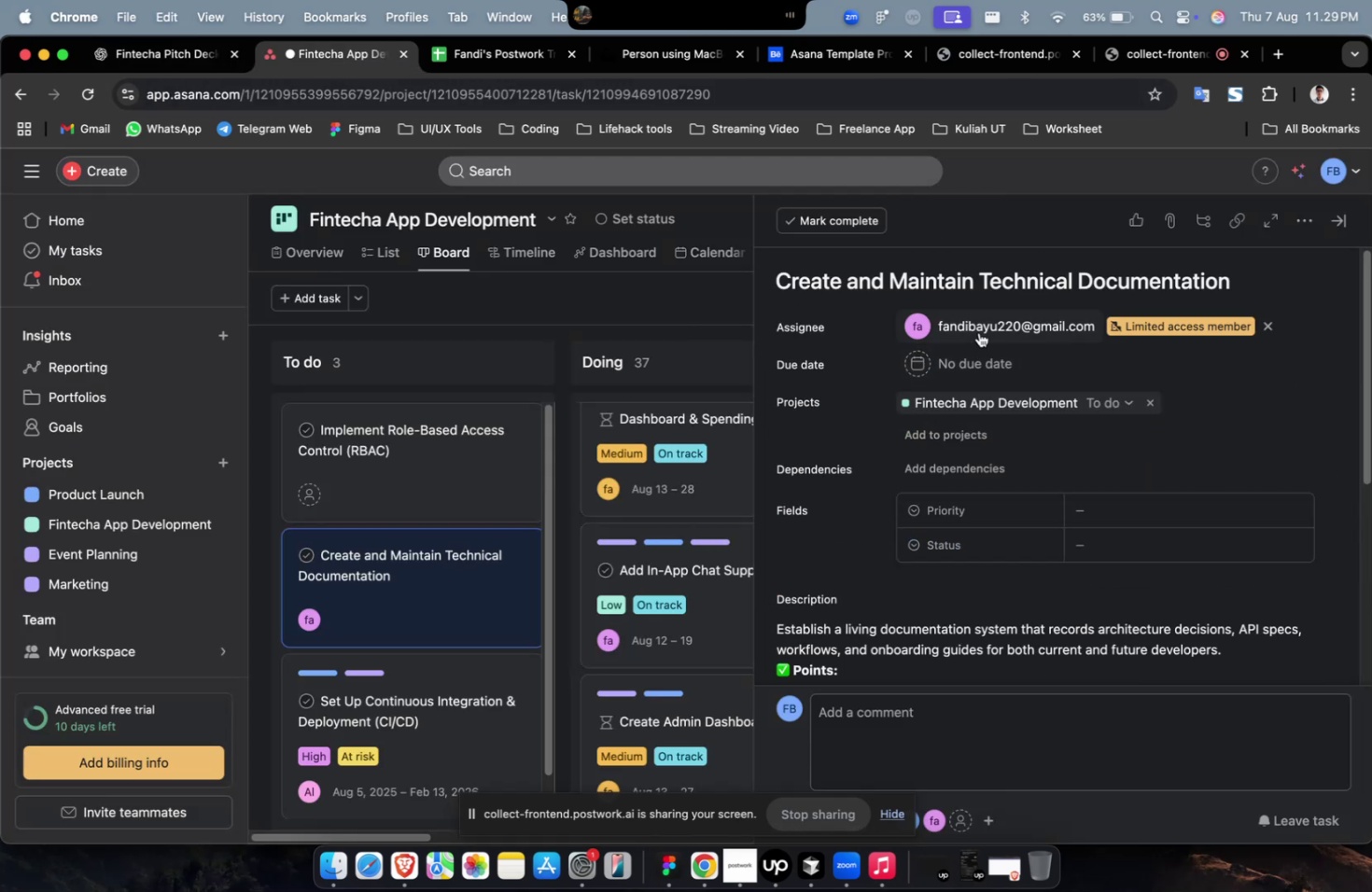 
double_click([981, 330])
 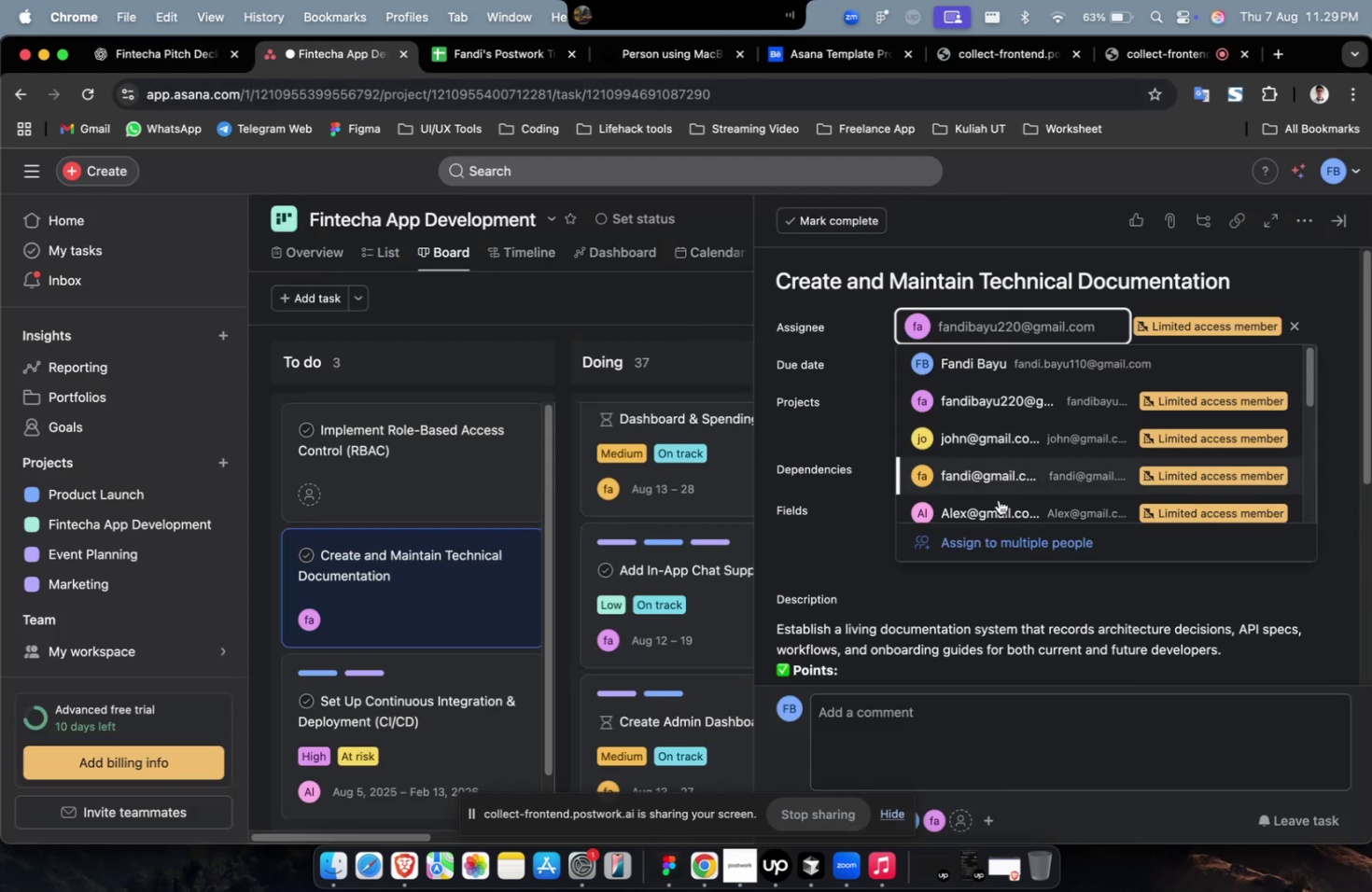 
left_click([998, 509])
 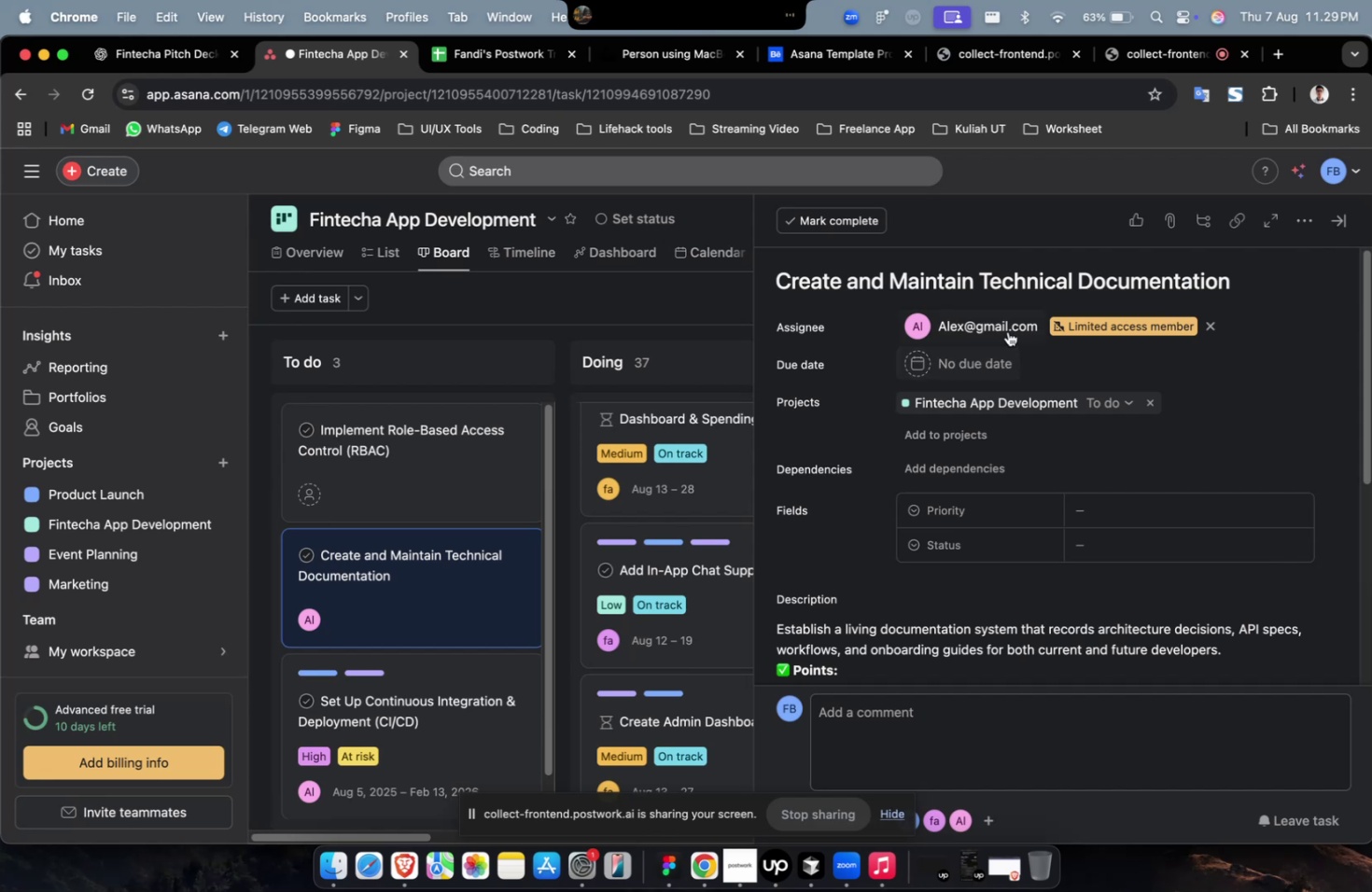 
double_click([1006, 329])
 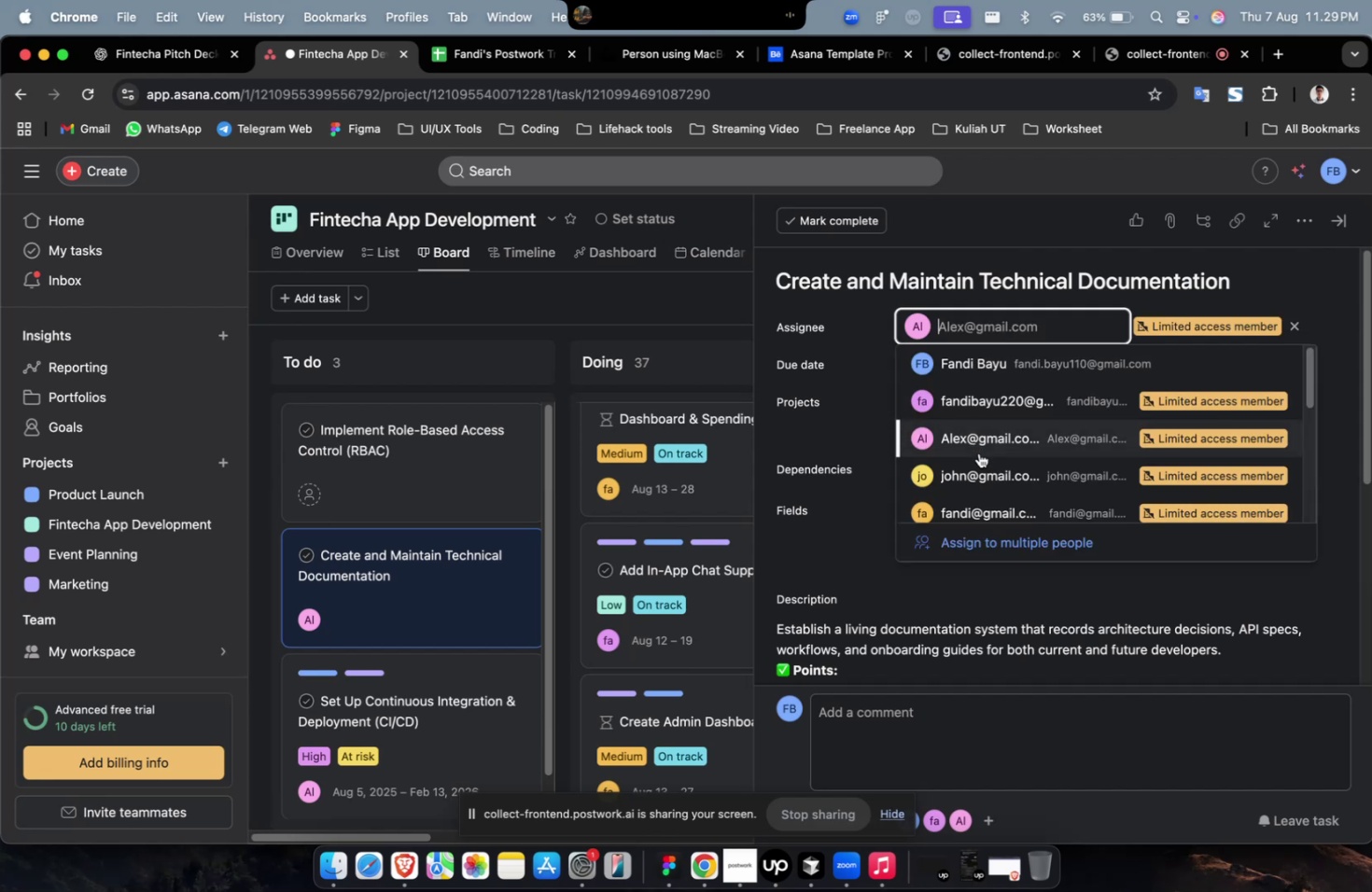 
scroll: coordinate [978, 453], scroll_direction: down, amount: 4.0
 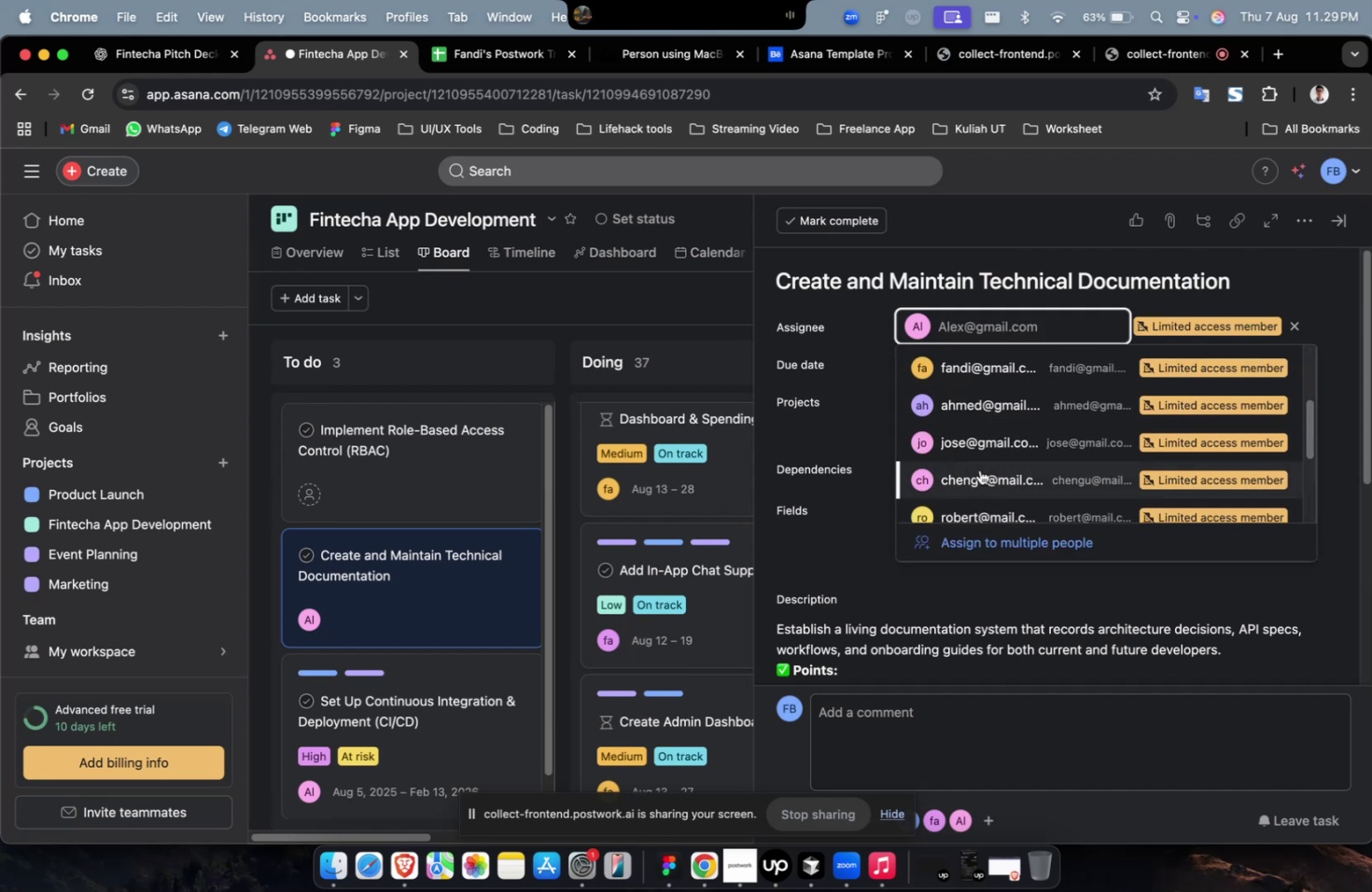 
left_click([979, 469])
 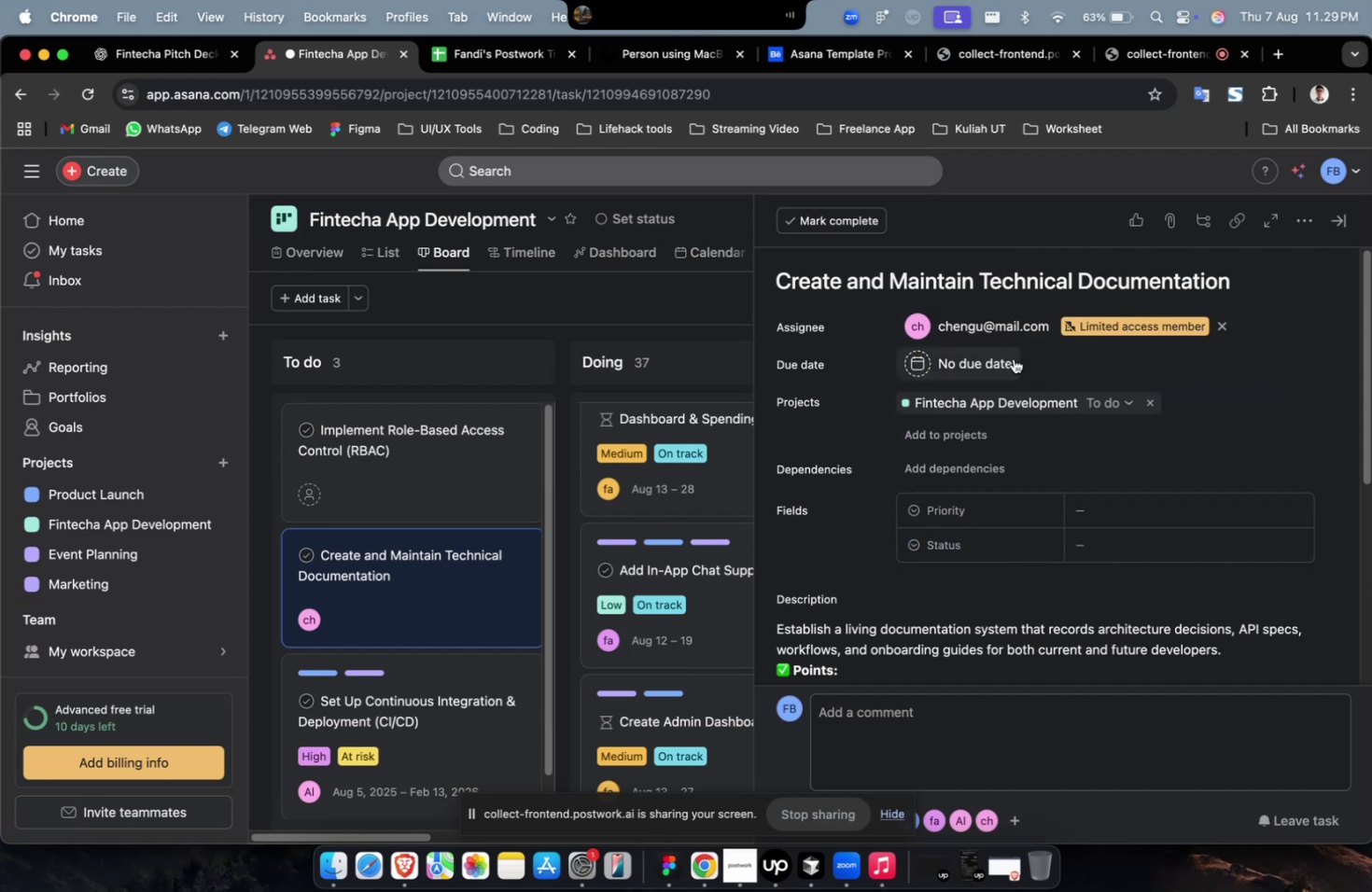 
left_click([1013, 358])
 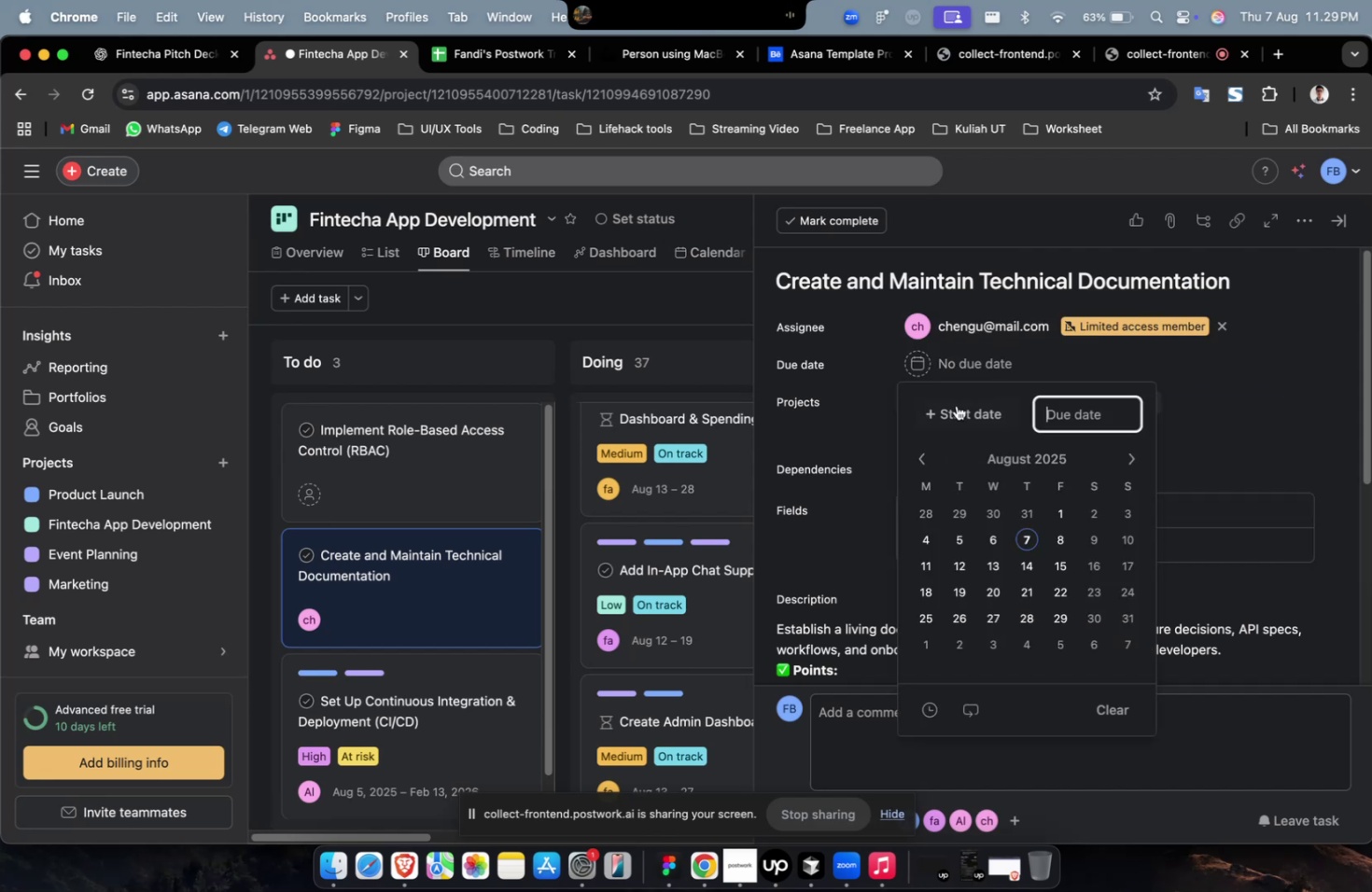 
double_click([953, 410])
 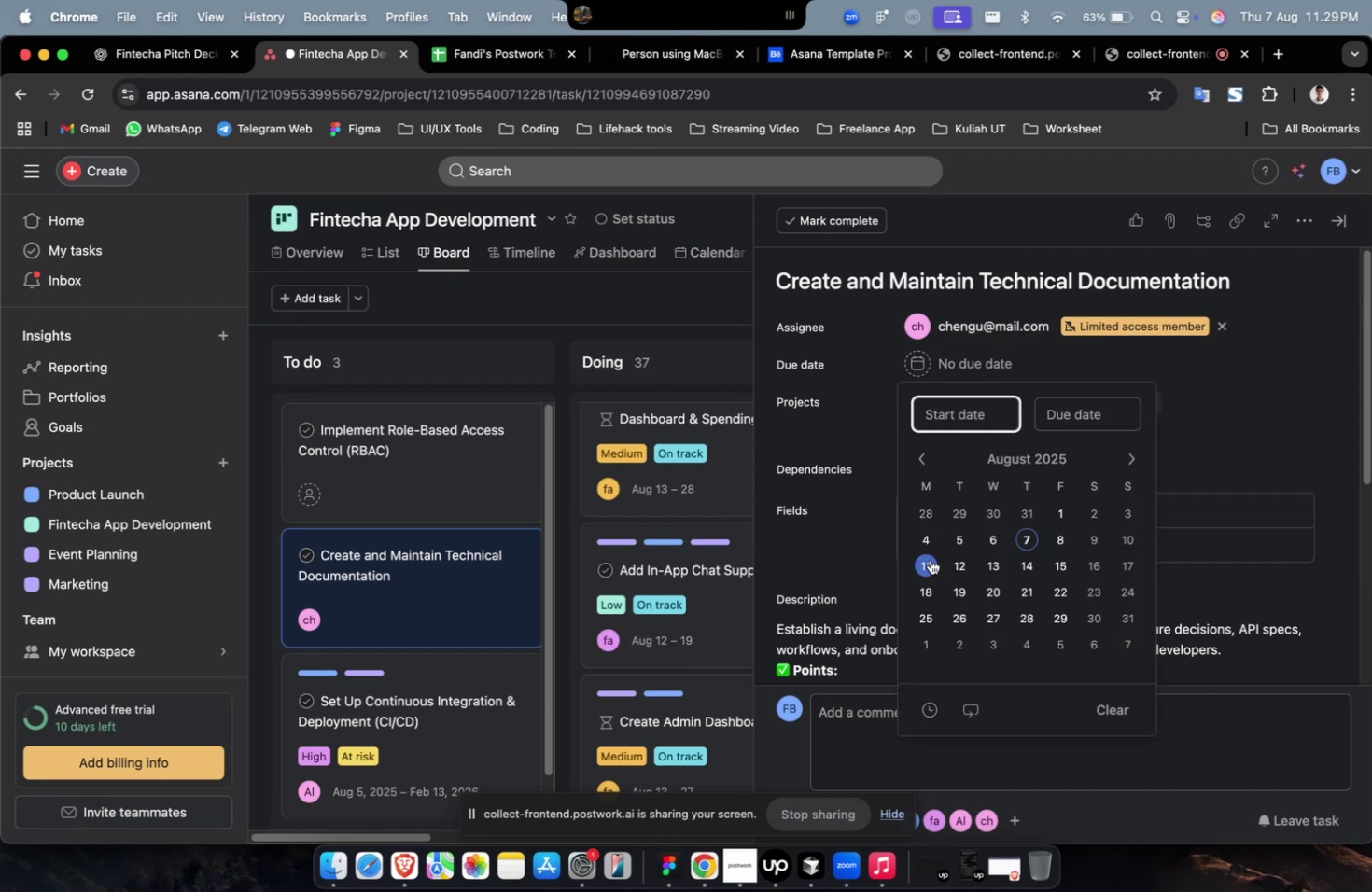 
triple_click([930, 559])
 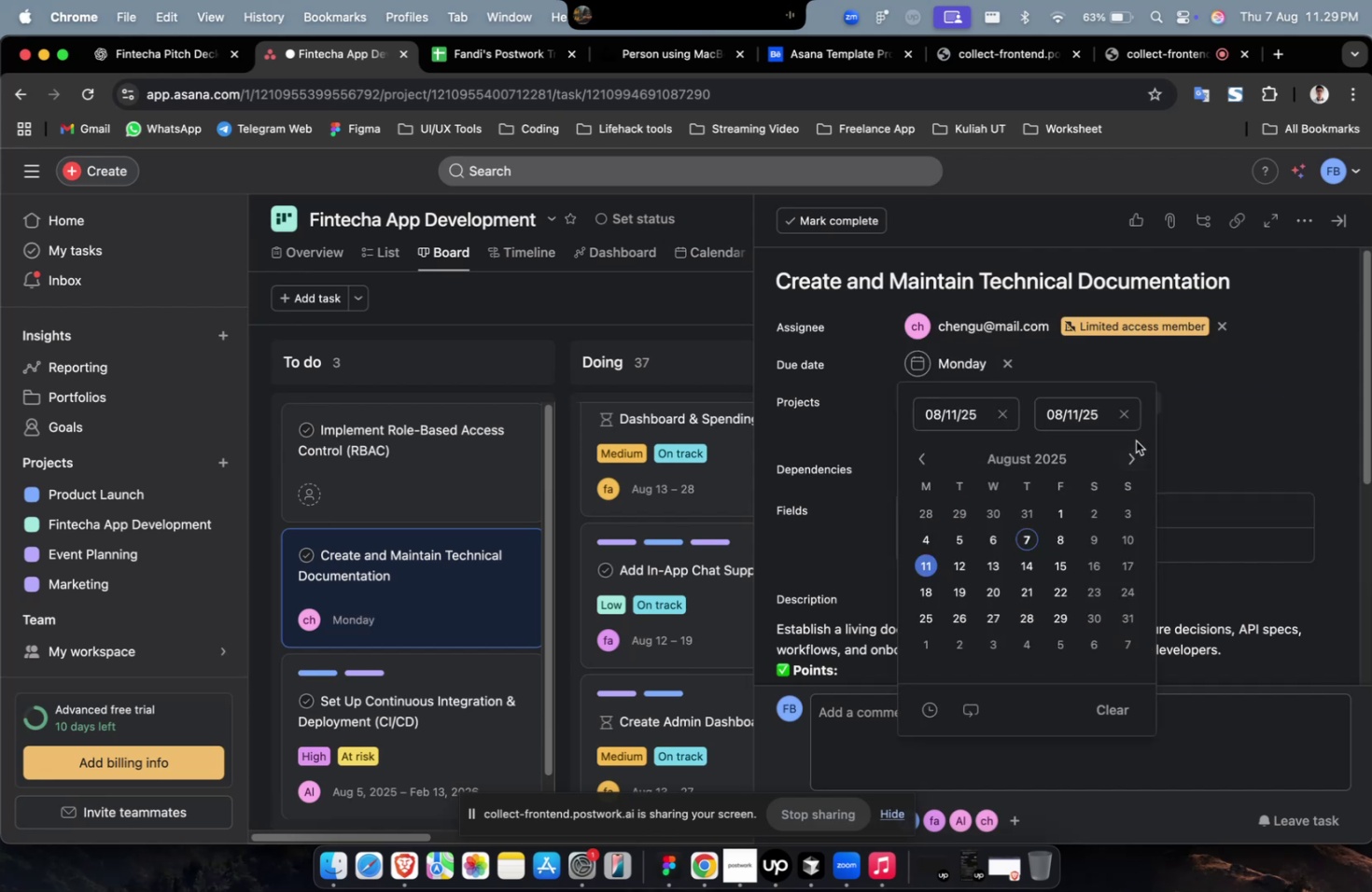 
double_click([1131, 457])
 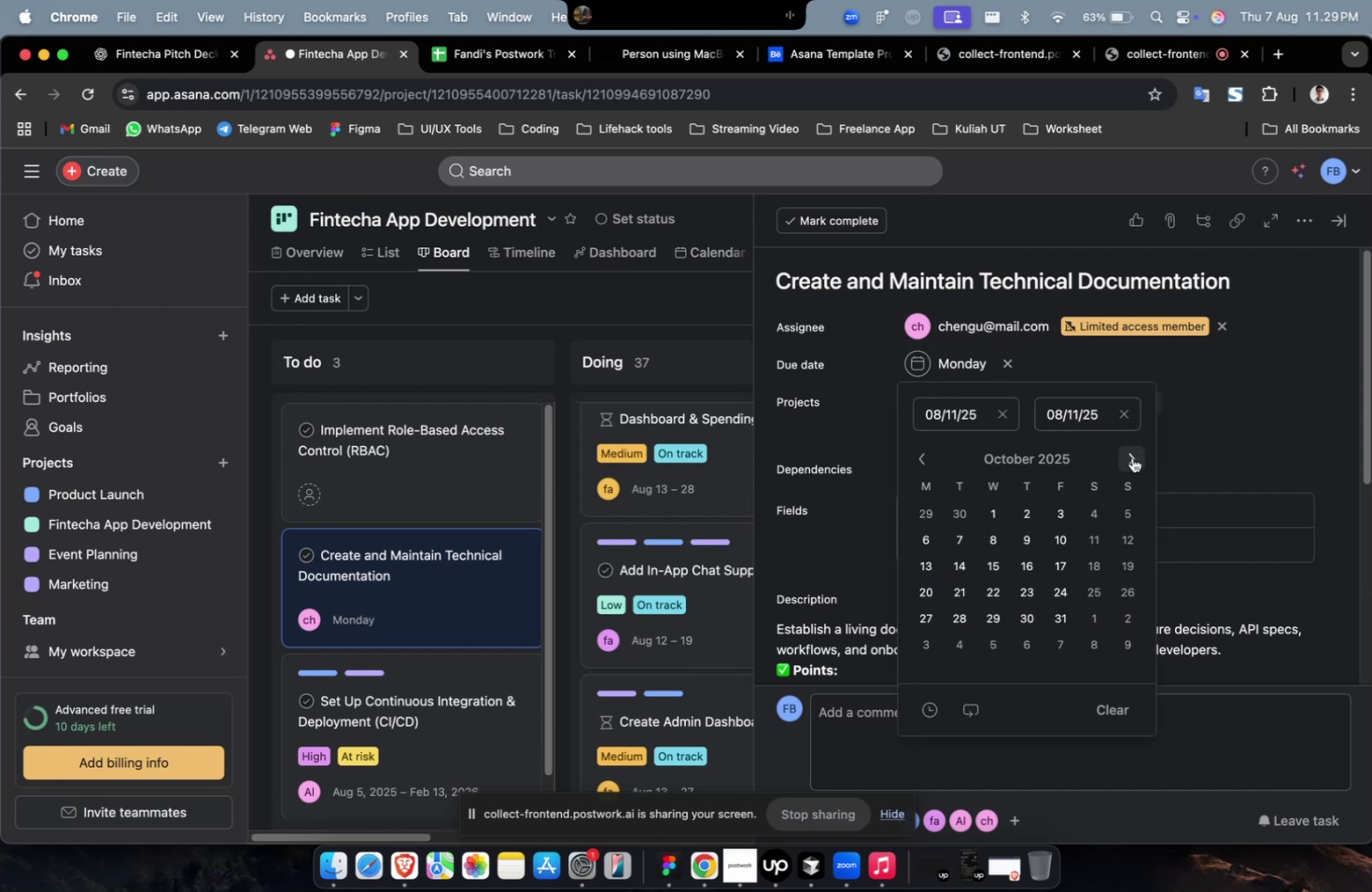 
triple_click([1131, 457])
 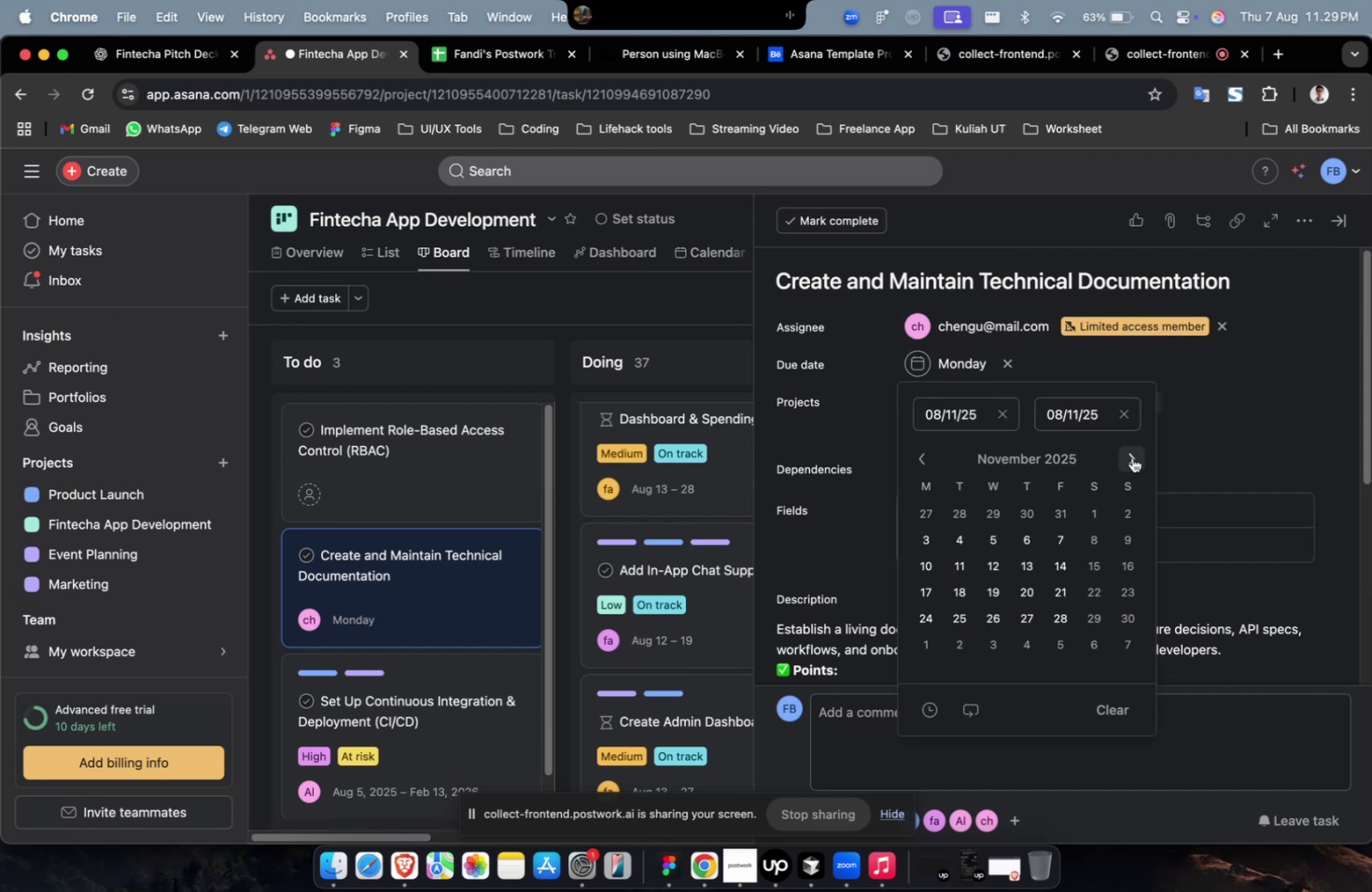 
triple_click([1131, 457])
 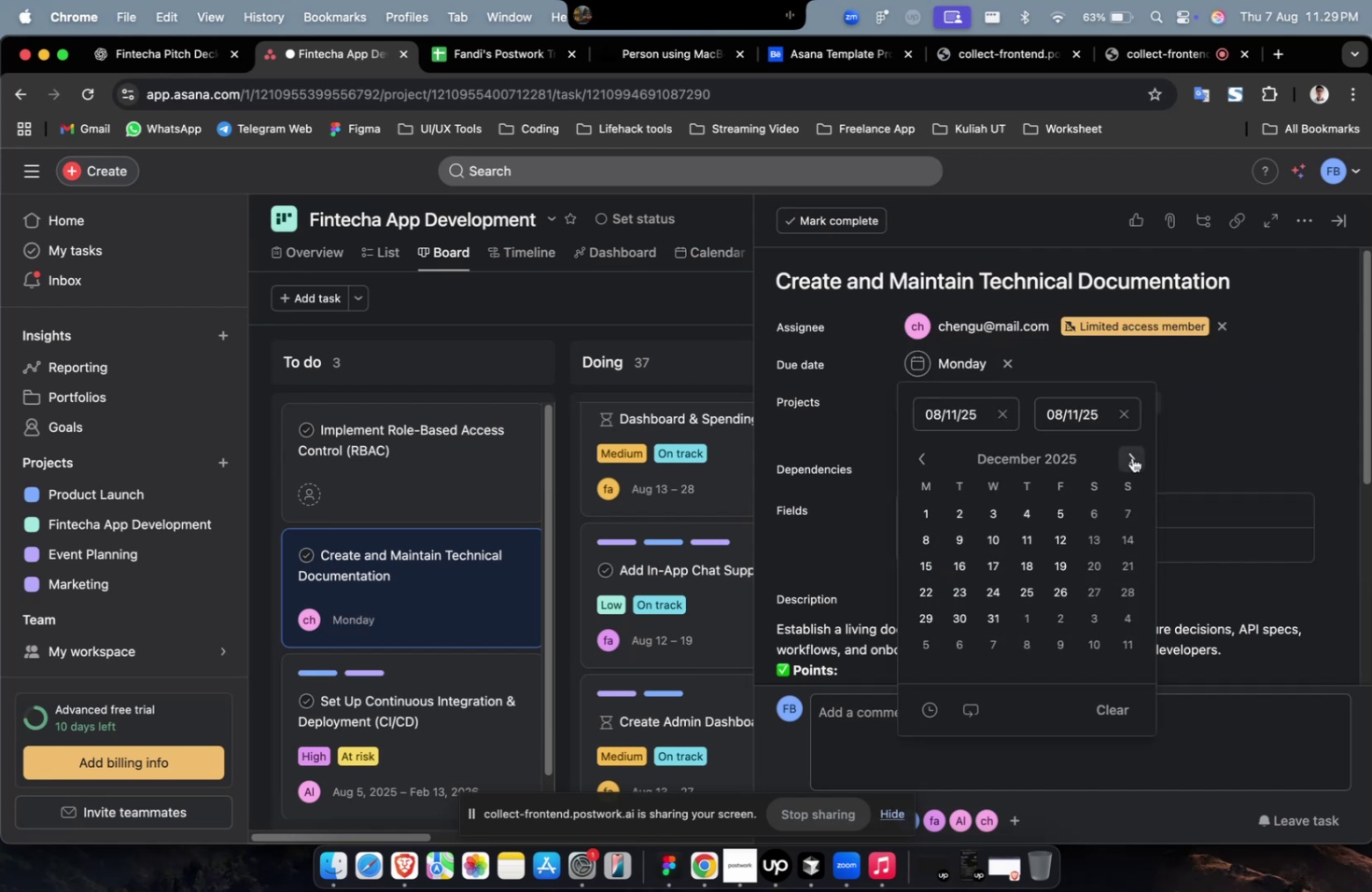 
triple_click([1131, 457])
 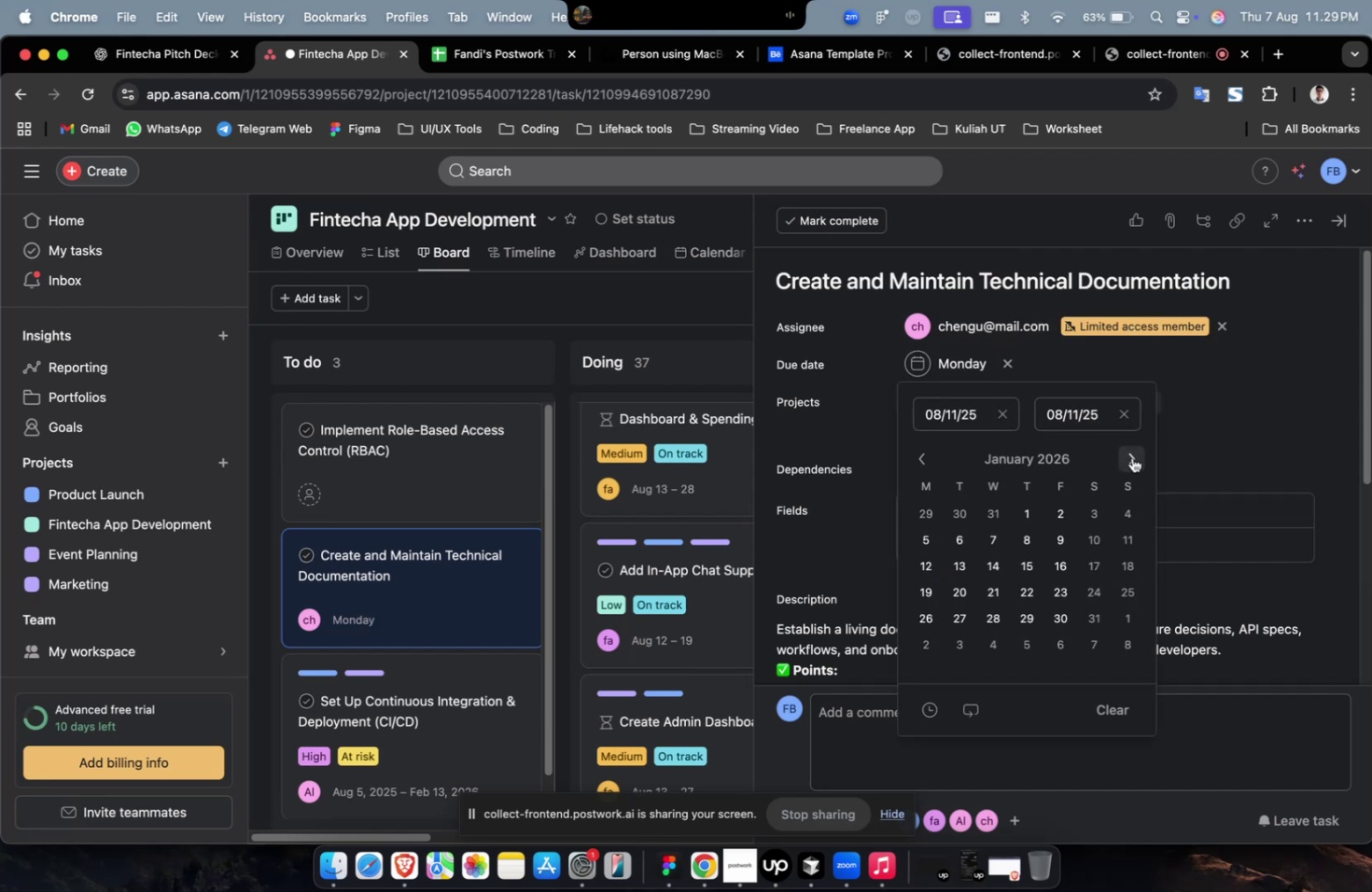 
triple_click([1131, 457])
 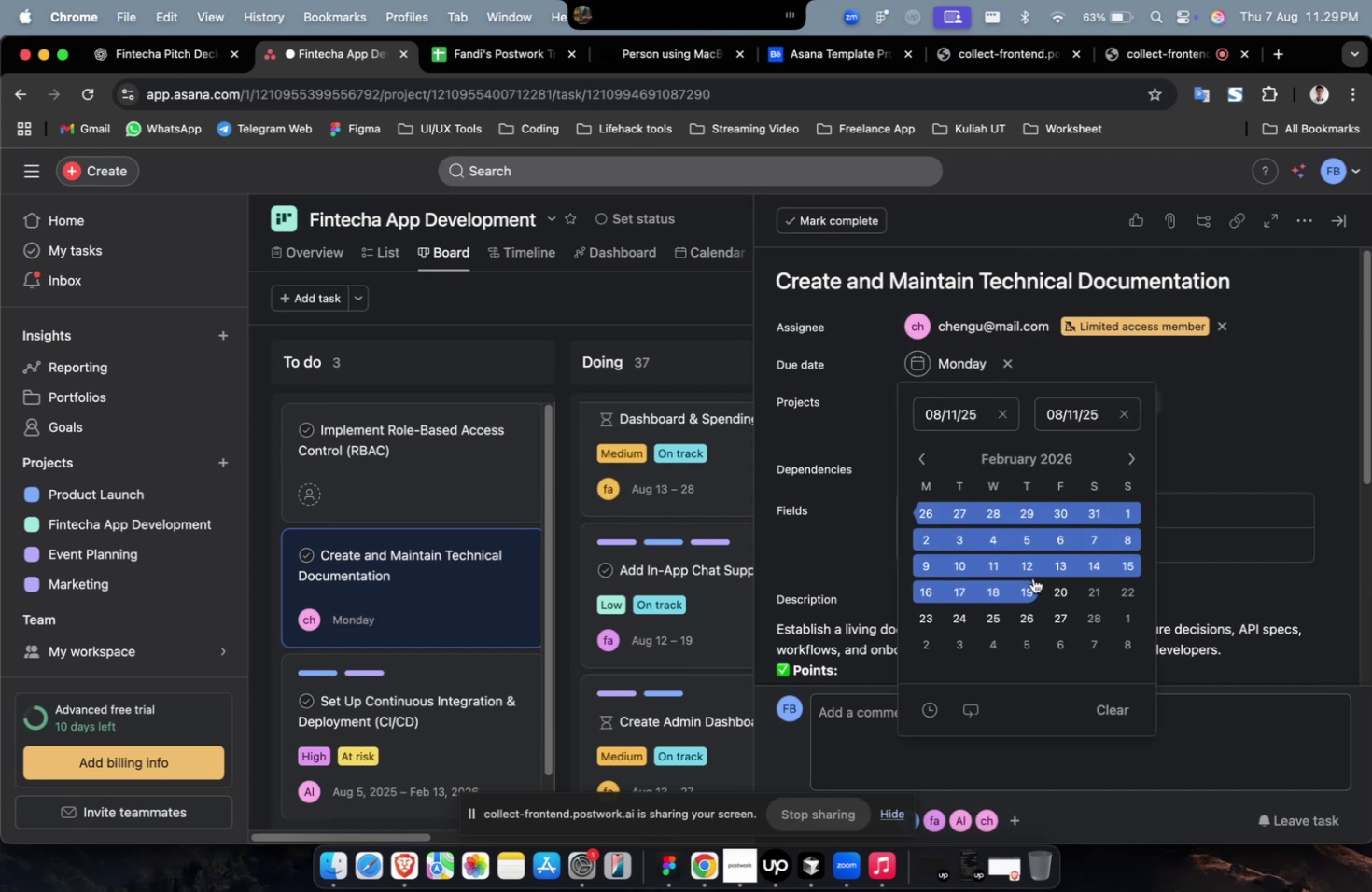 
triple_click([1032, 578])
 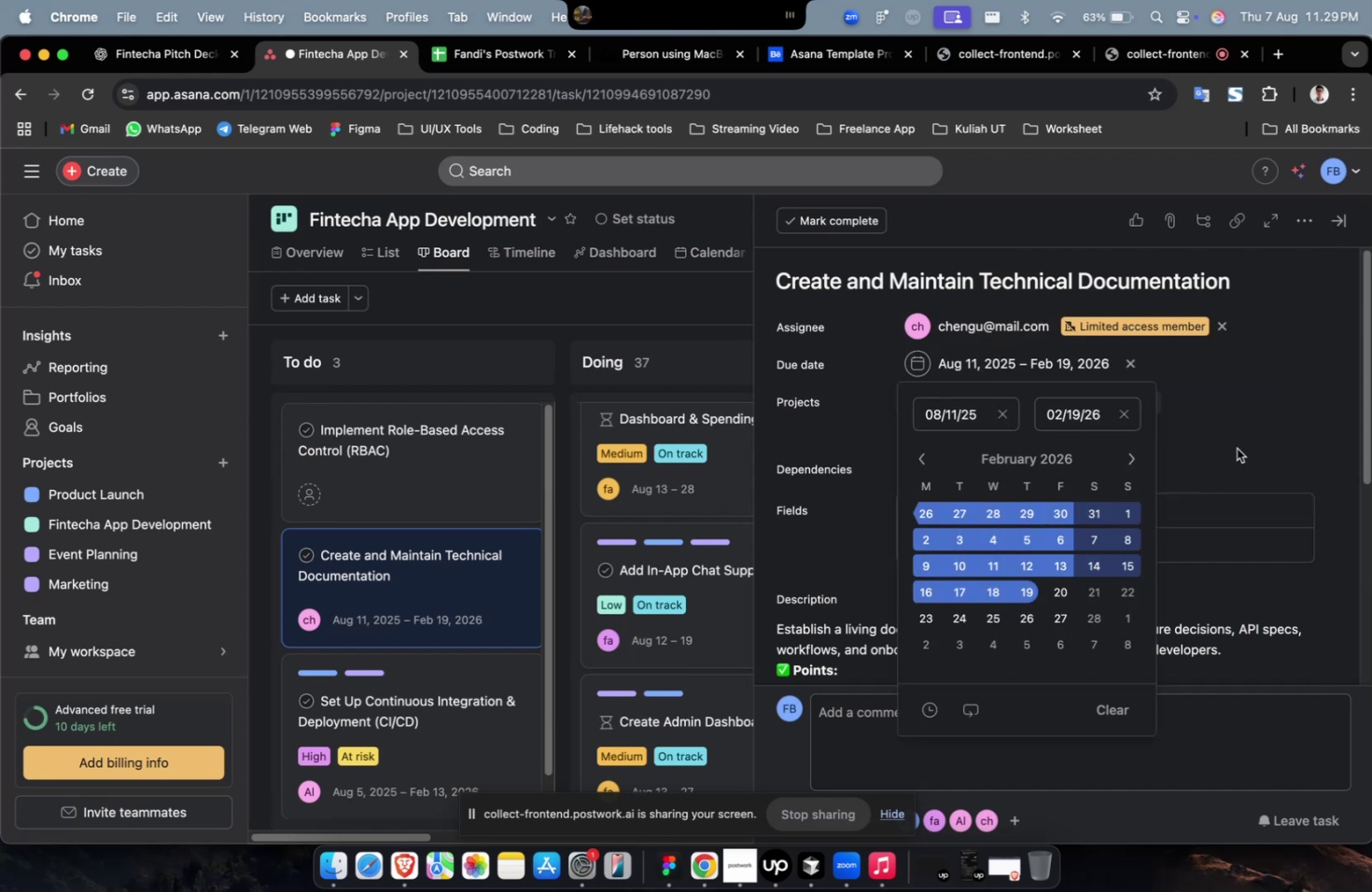 
triple_click([1236, 446])
 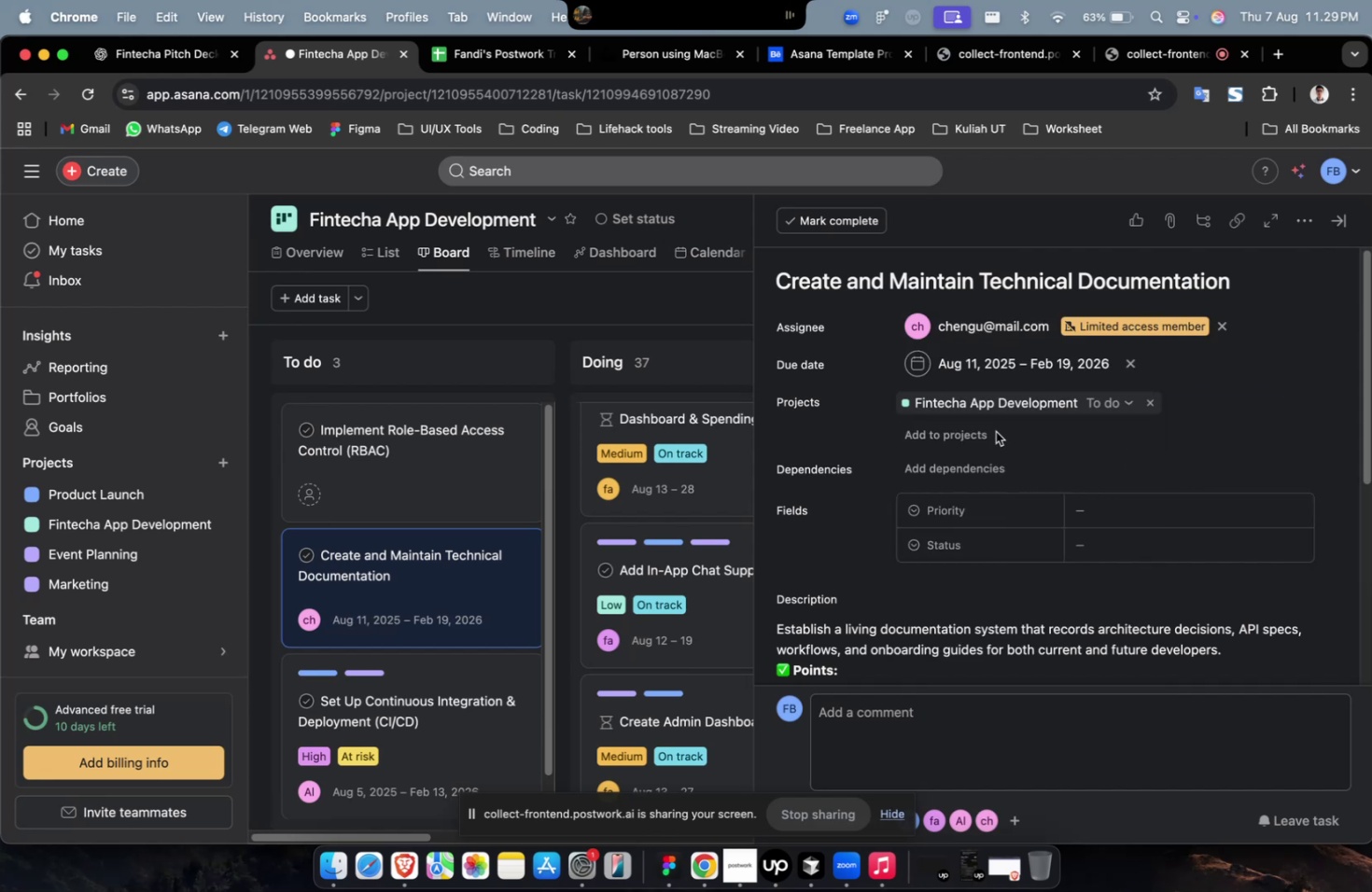 
triple_click([991, 431])
 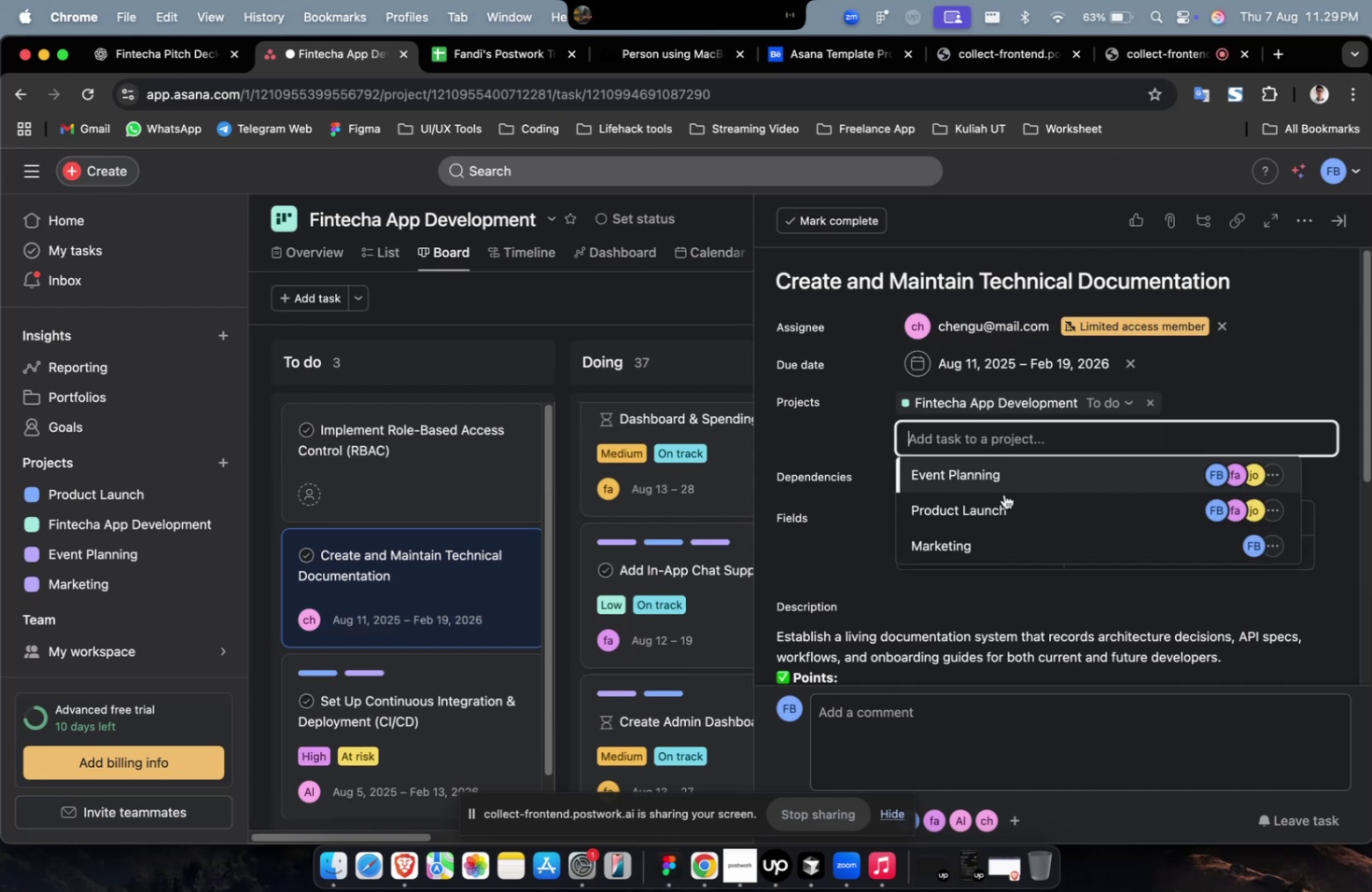 
left_click([1005, 483])
 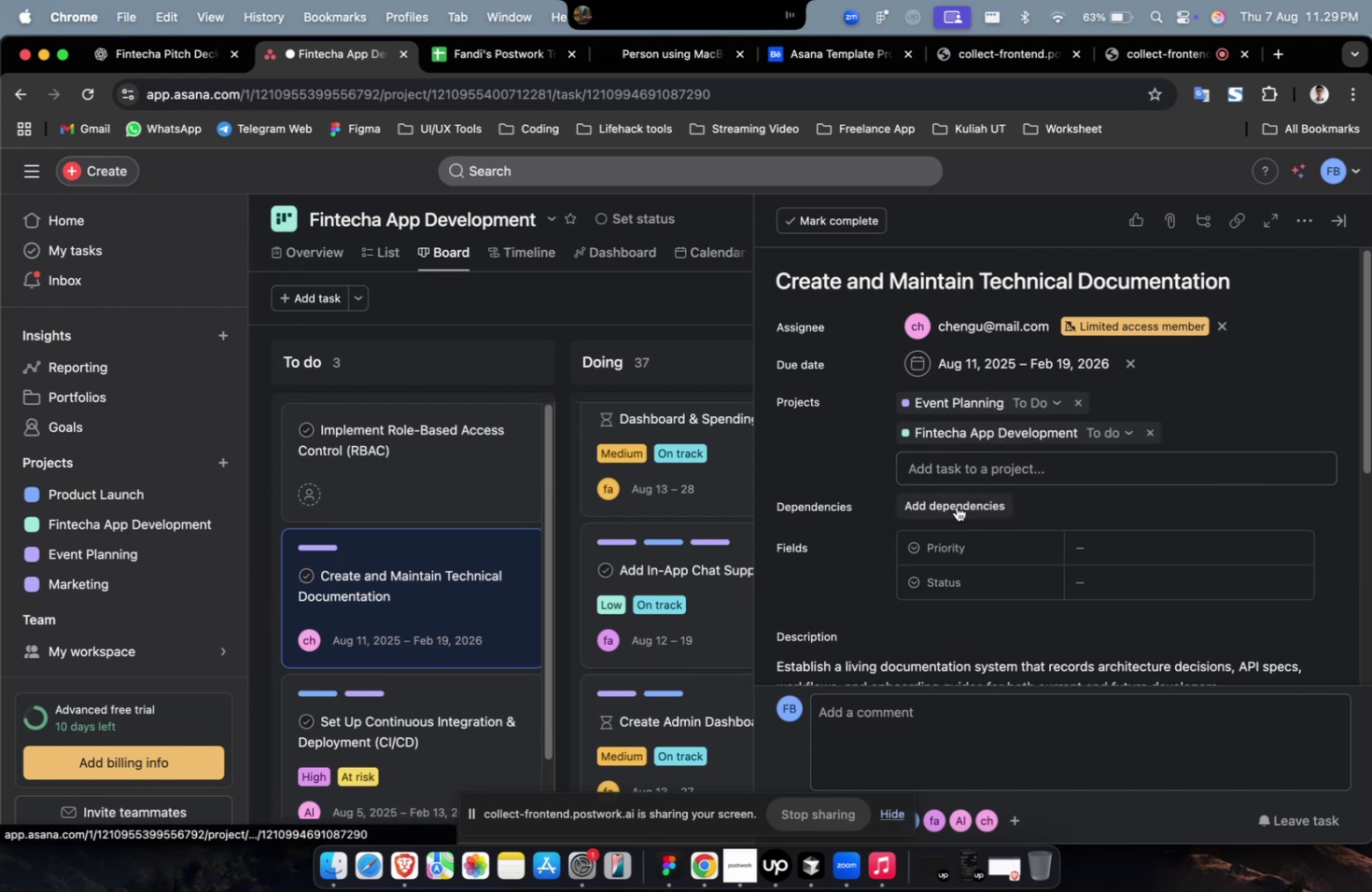 
left_click([956, 509])
 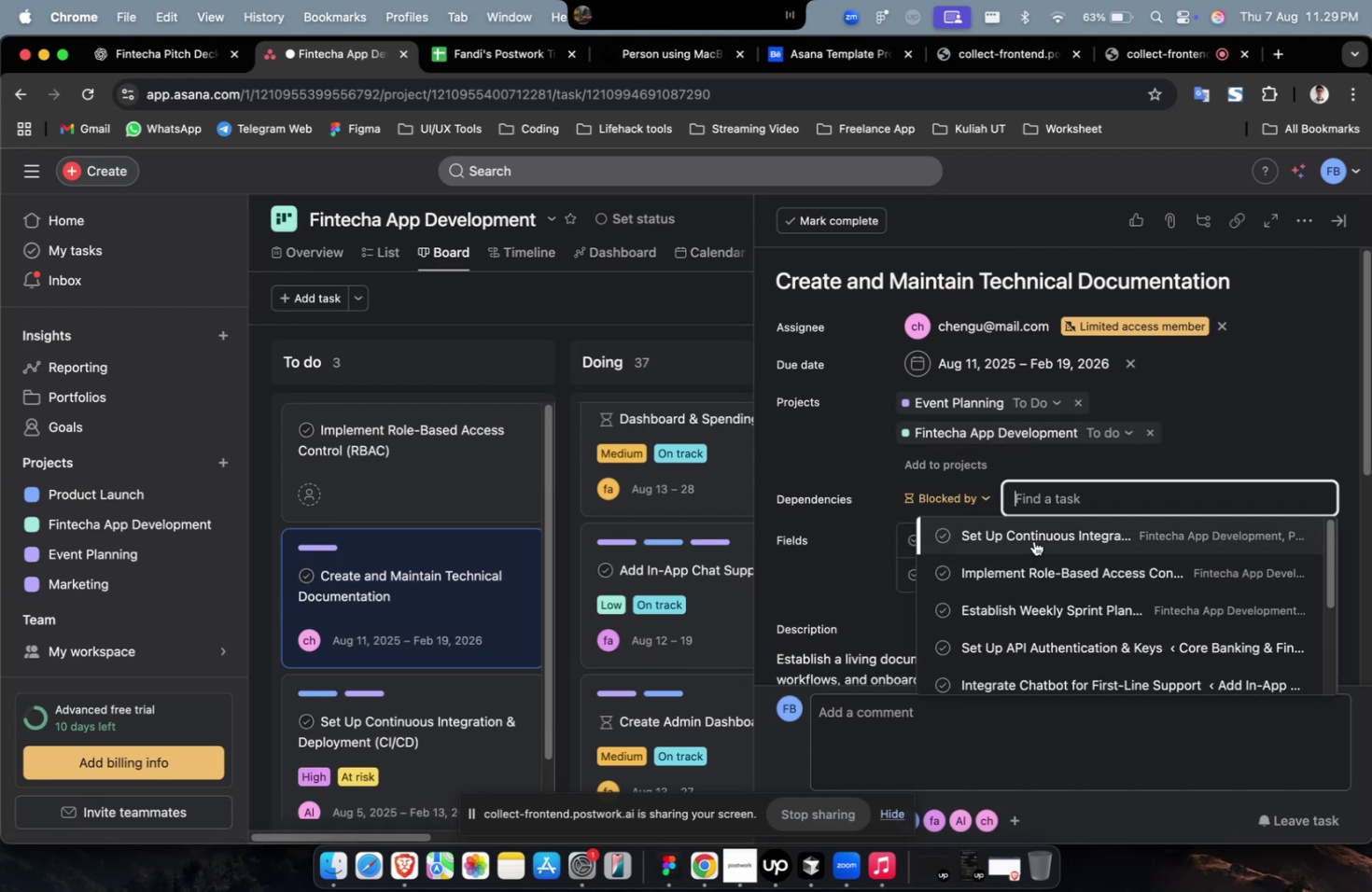 
left_click([1033, 539])
 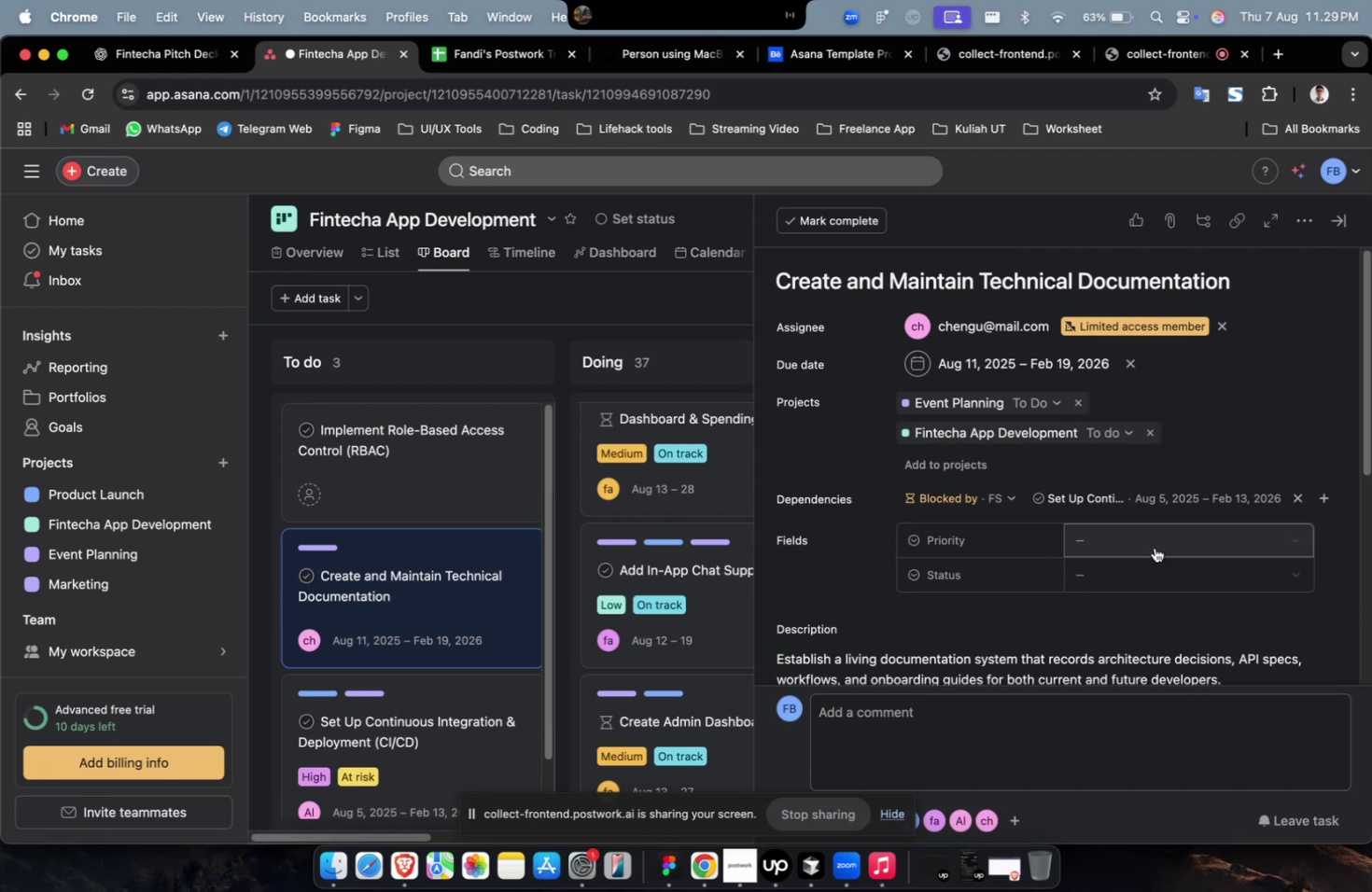 
double_click([1155, 541])
 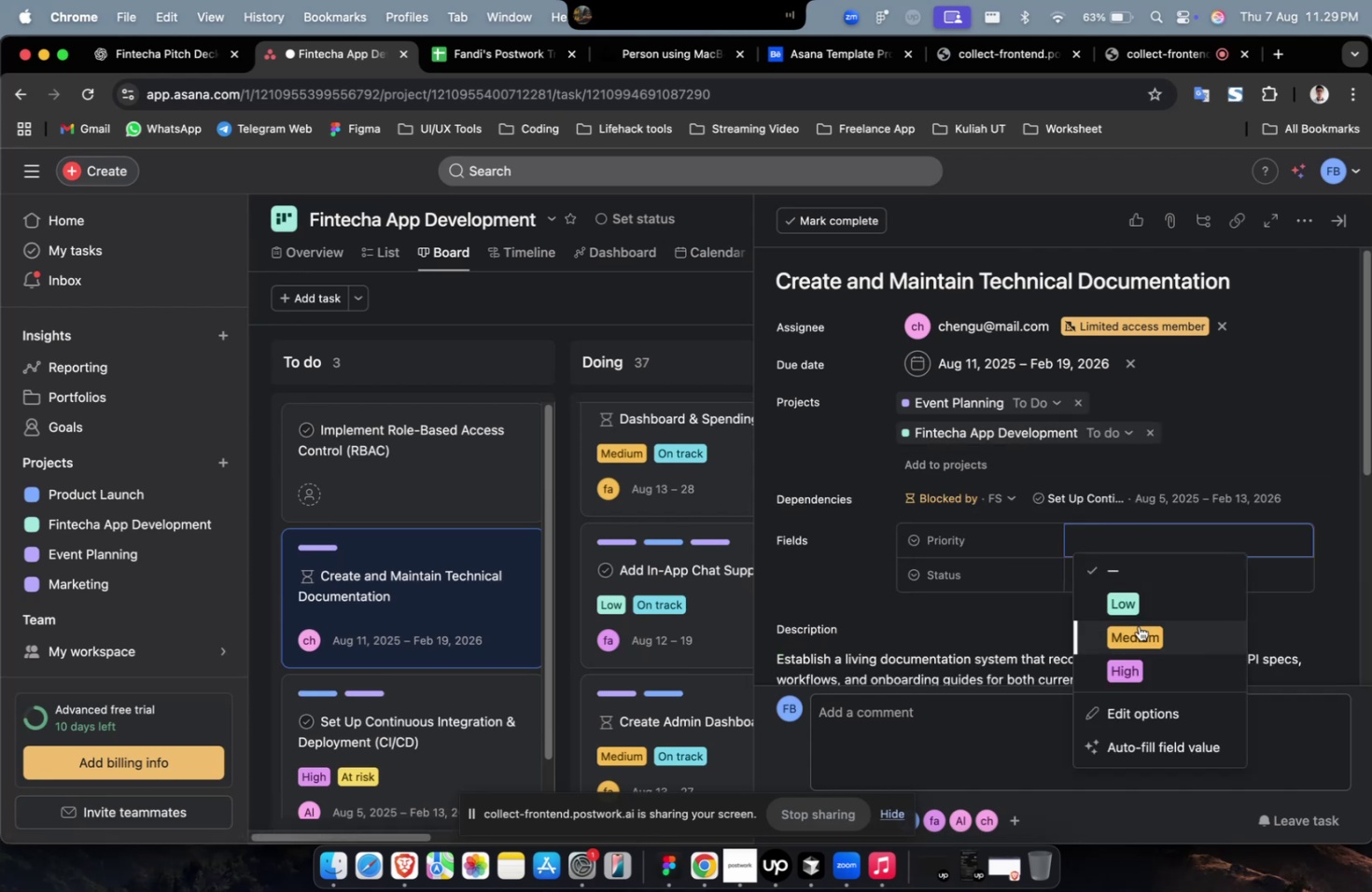 
triple_click([1138, 625])
 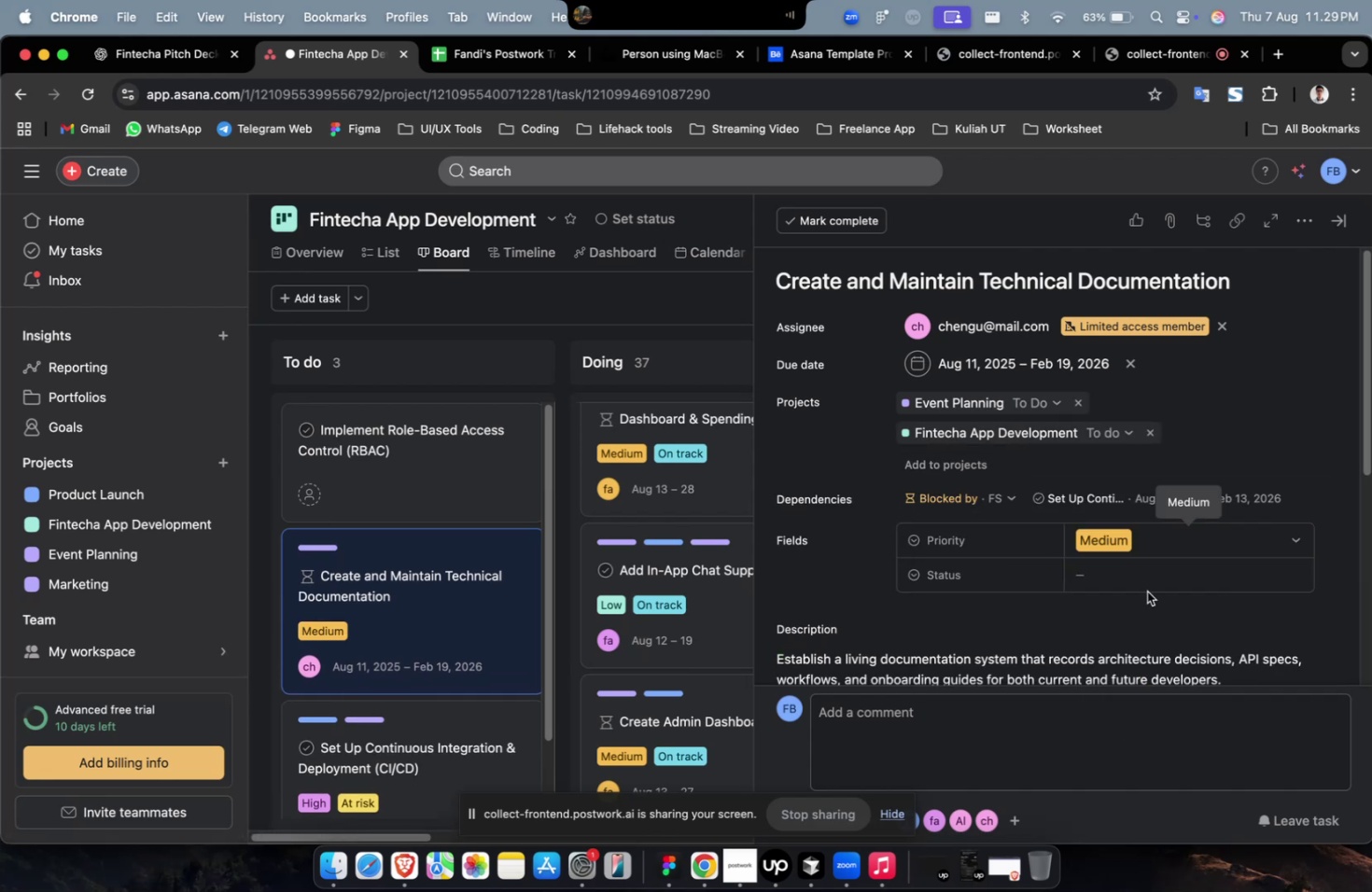 
triple_click([1146, 591])
 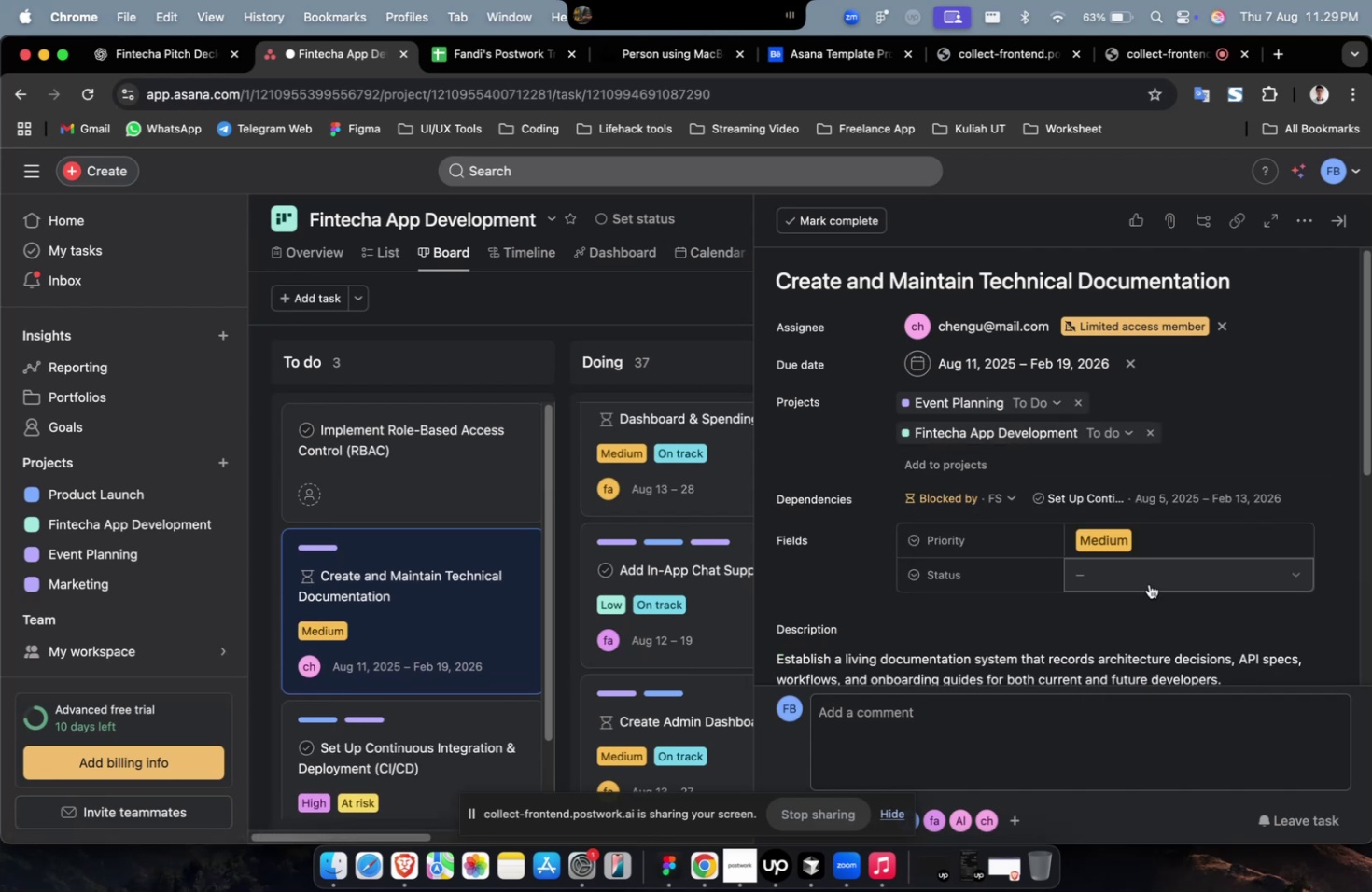 
triple_click([1148, 583])
 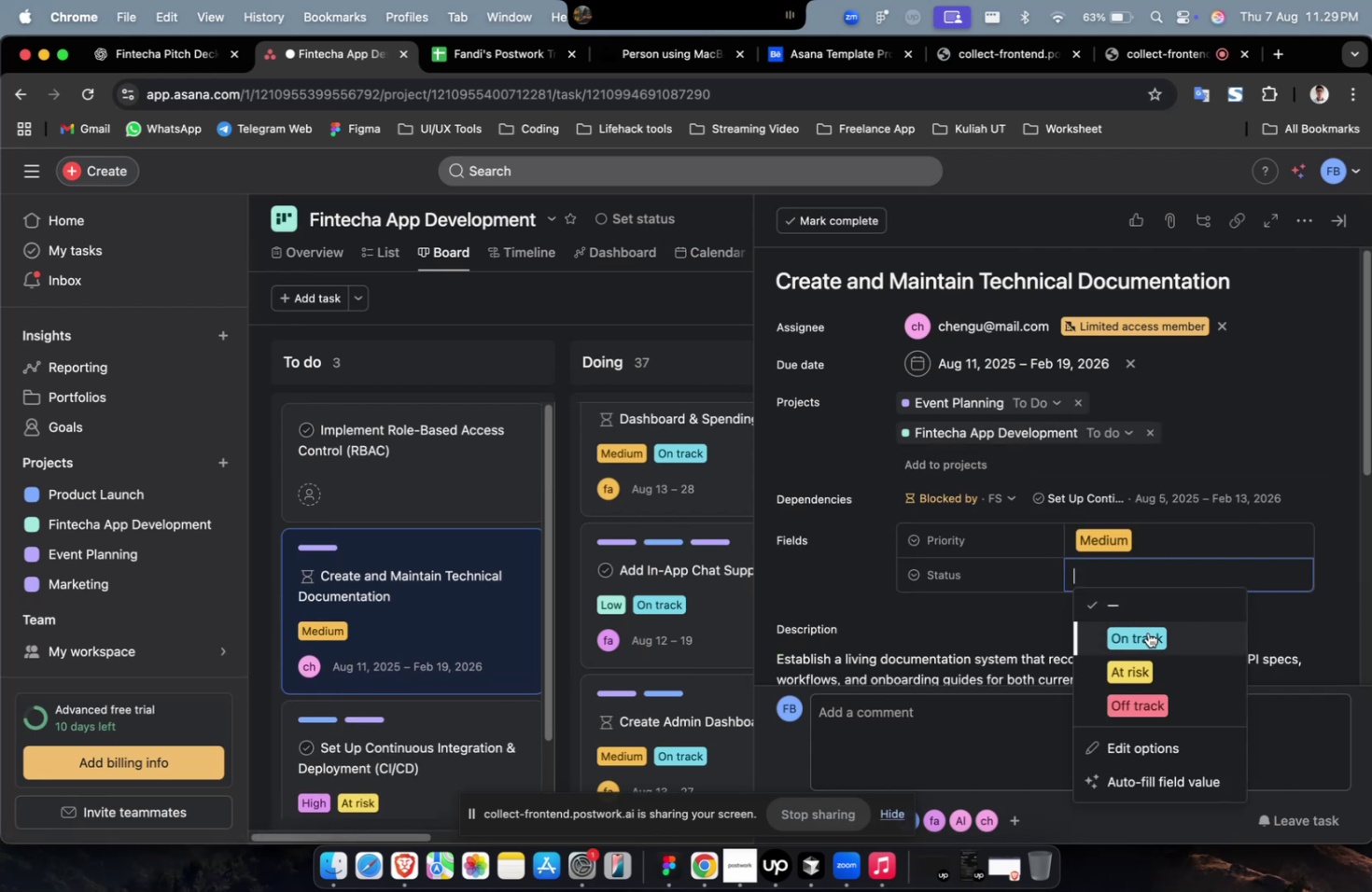 
triple_click([1148, 632])
 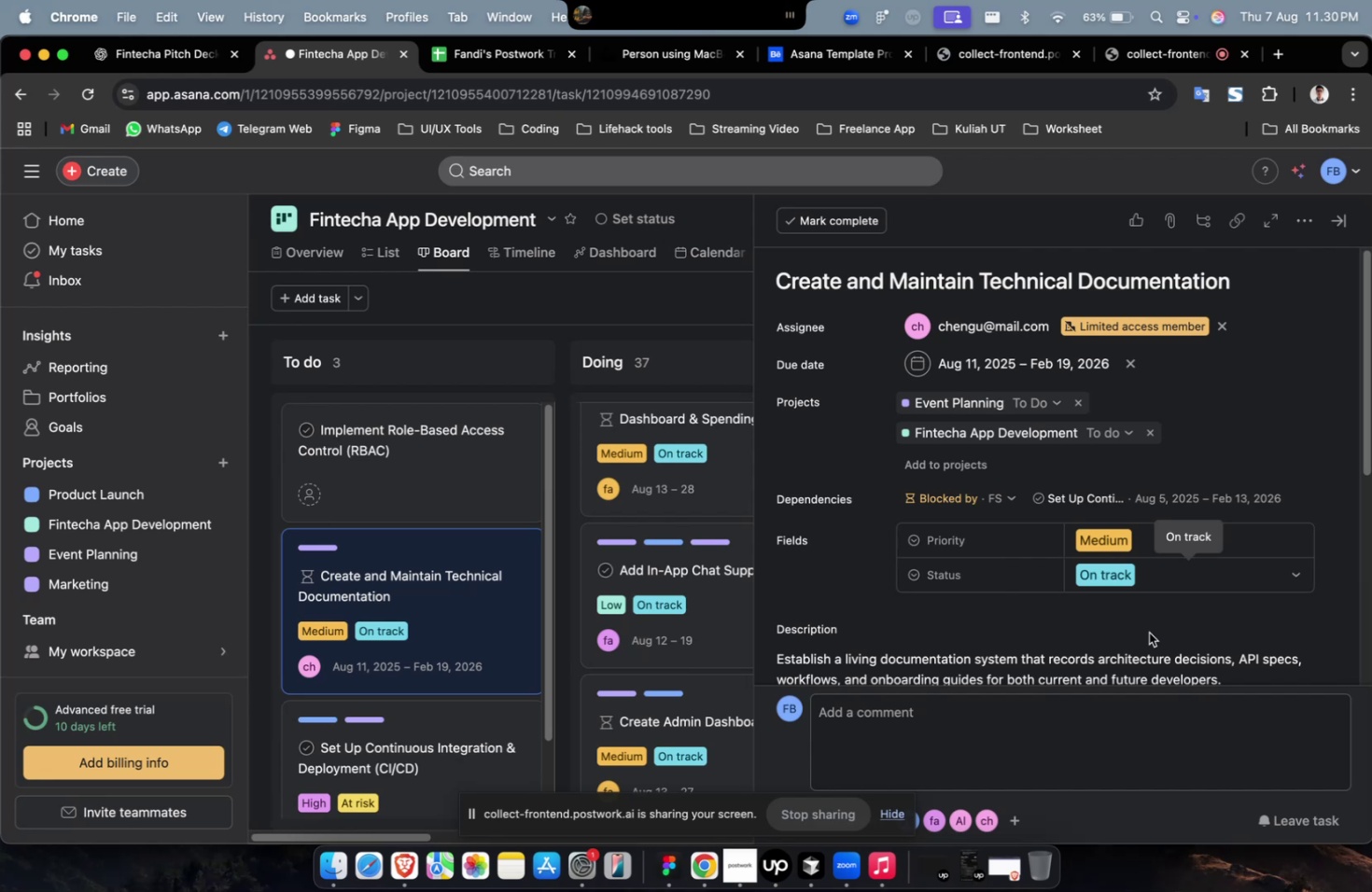 
wait(48.95)
 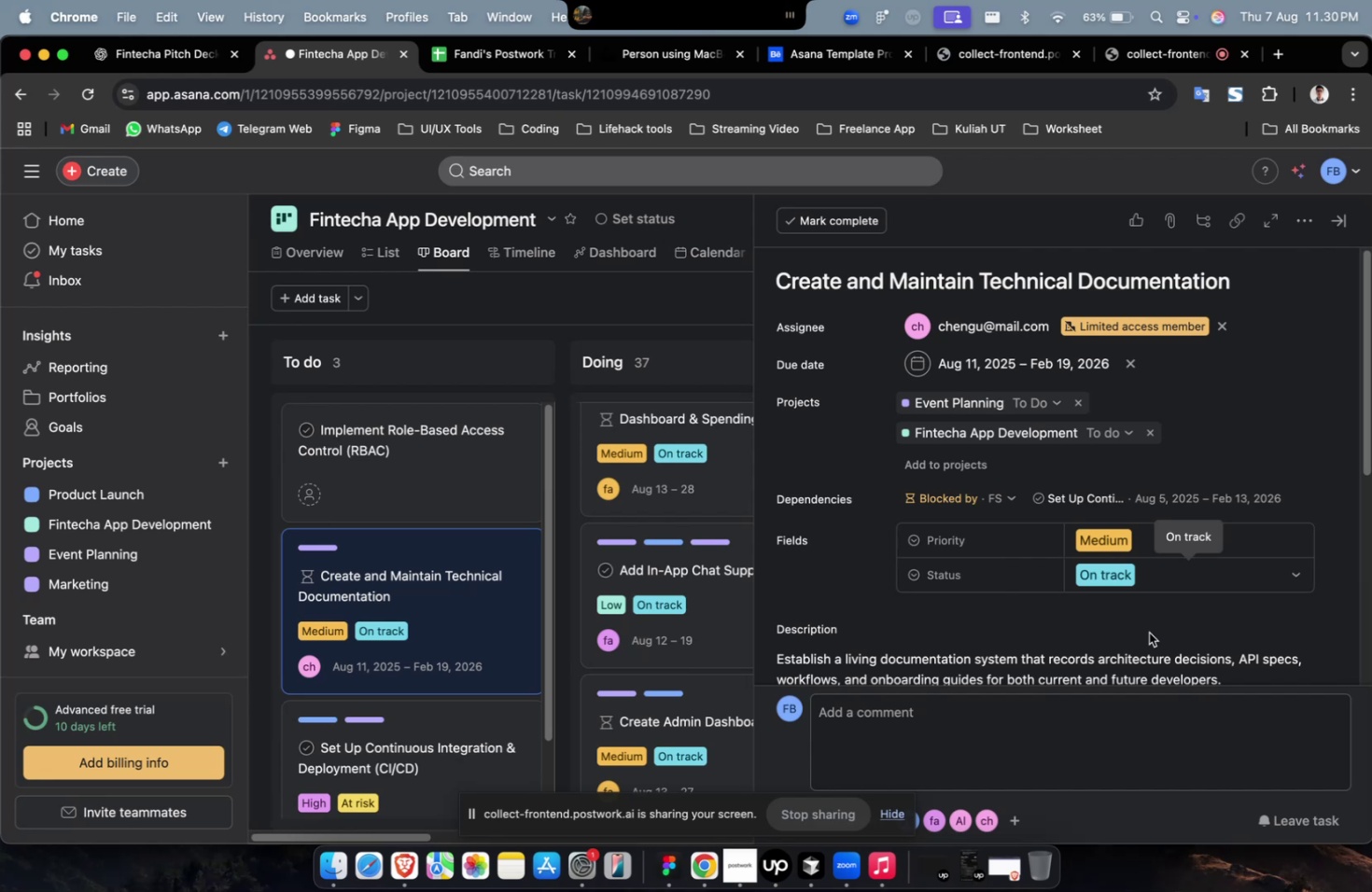 
scroll: coordinate [1136, 605], scroll_direction: down, amount: 9.0
 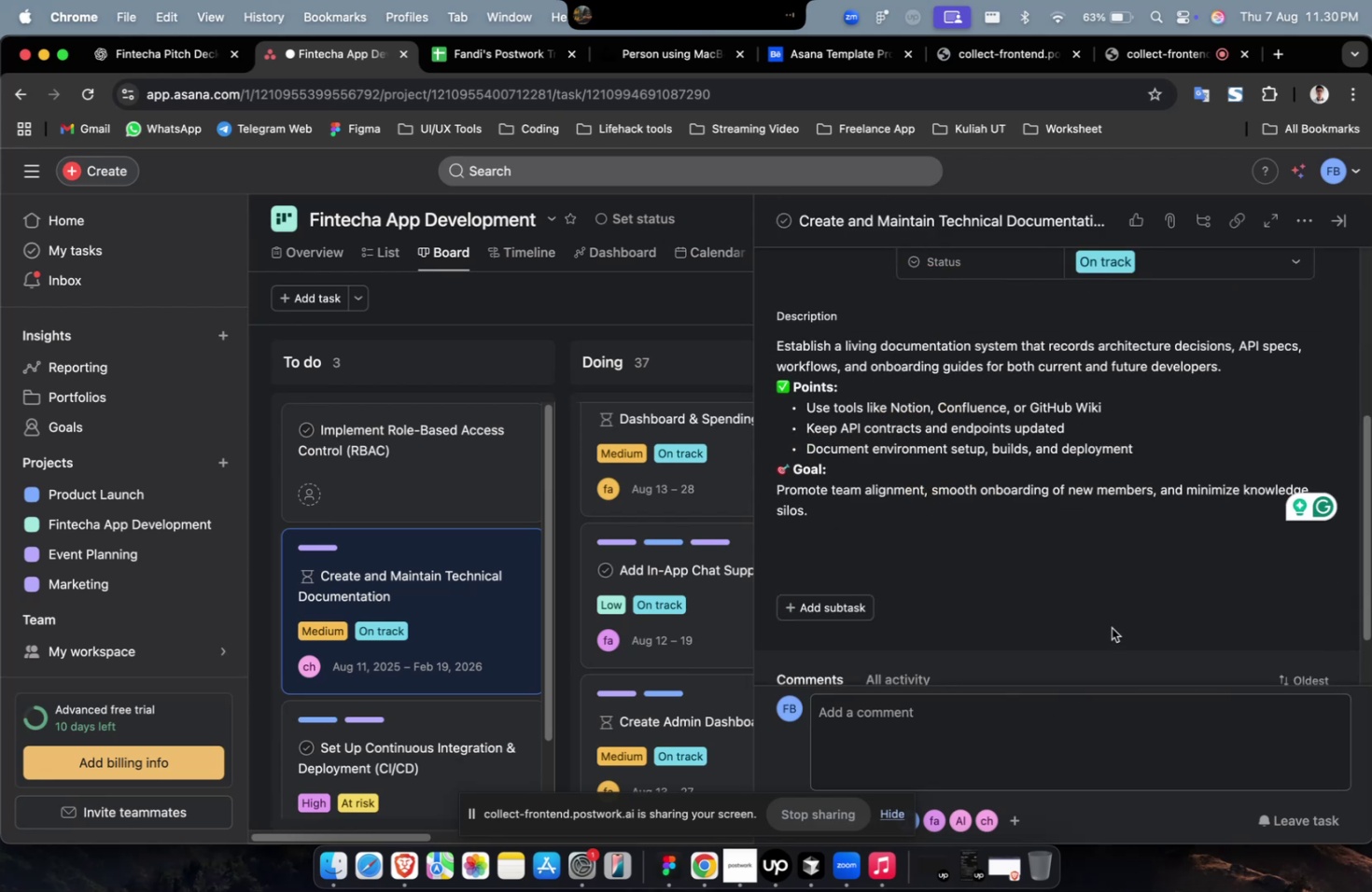 
scroll: coordinate [1110, 625], scroll_direction: up, amount: 25.0
 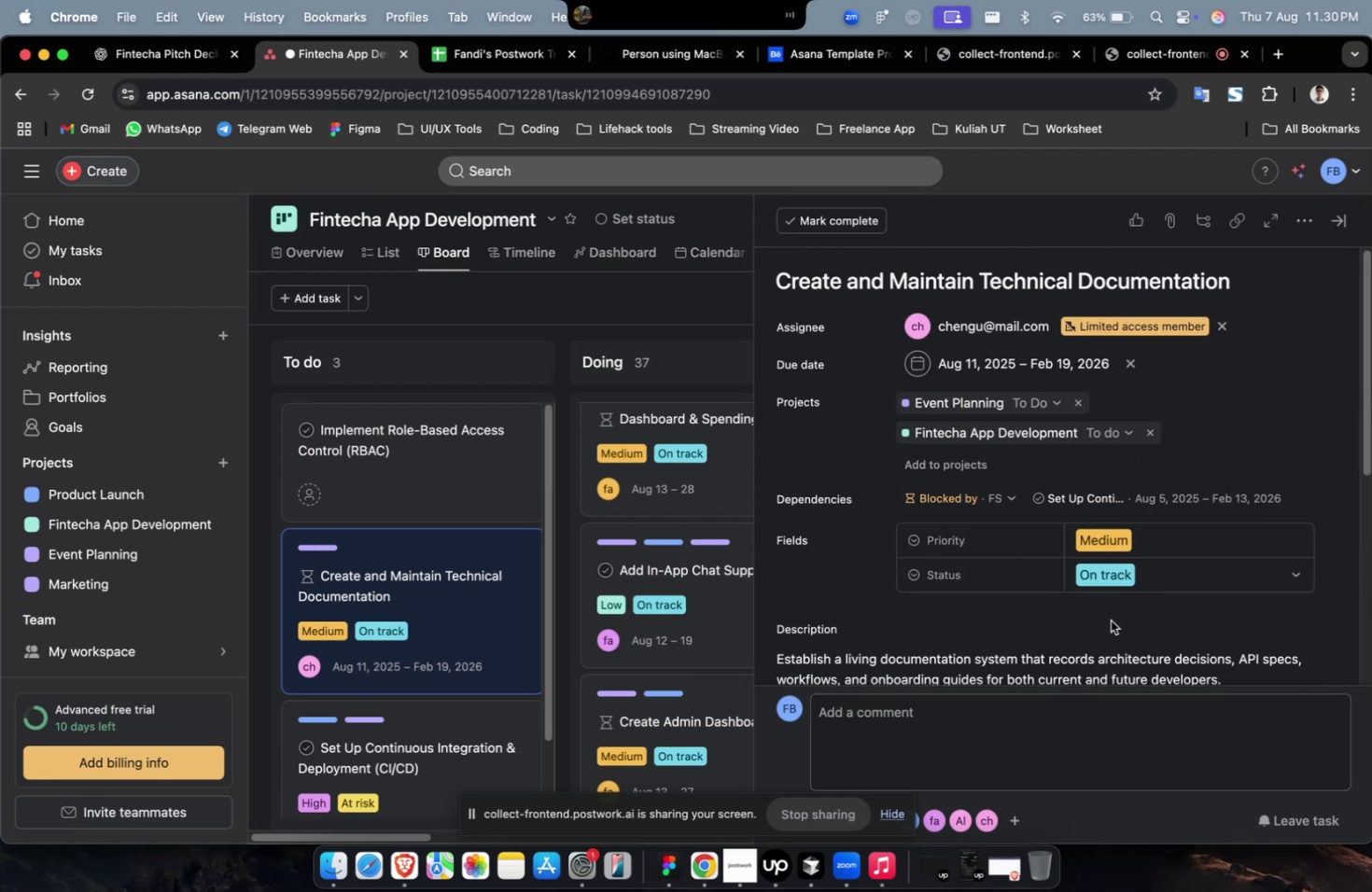 
scroll: coordinate [1104, 471], scroll_direction: down, amount: 8.0
 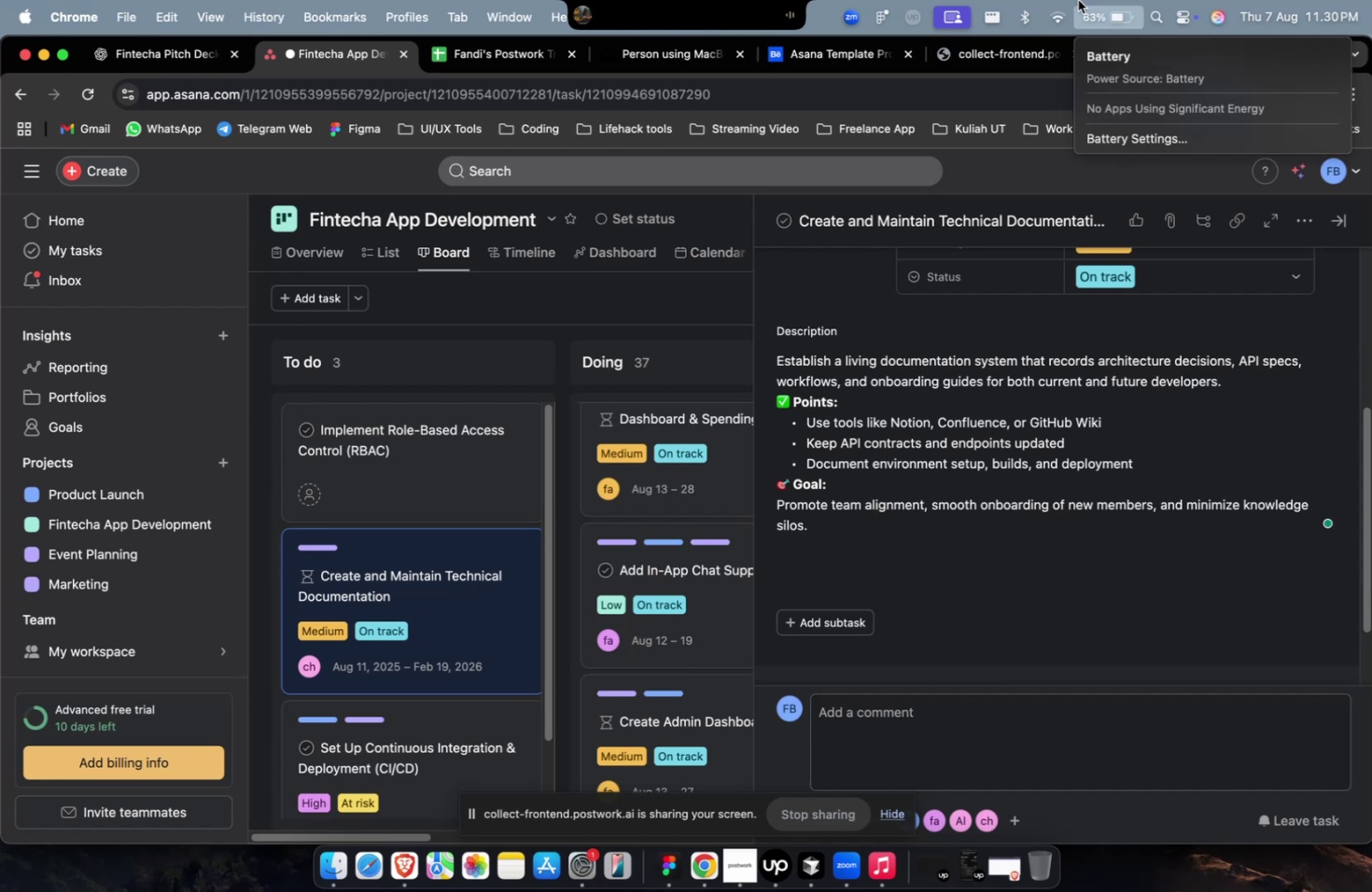 
left_click([989, 392])
 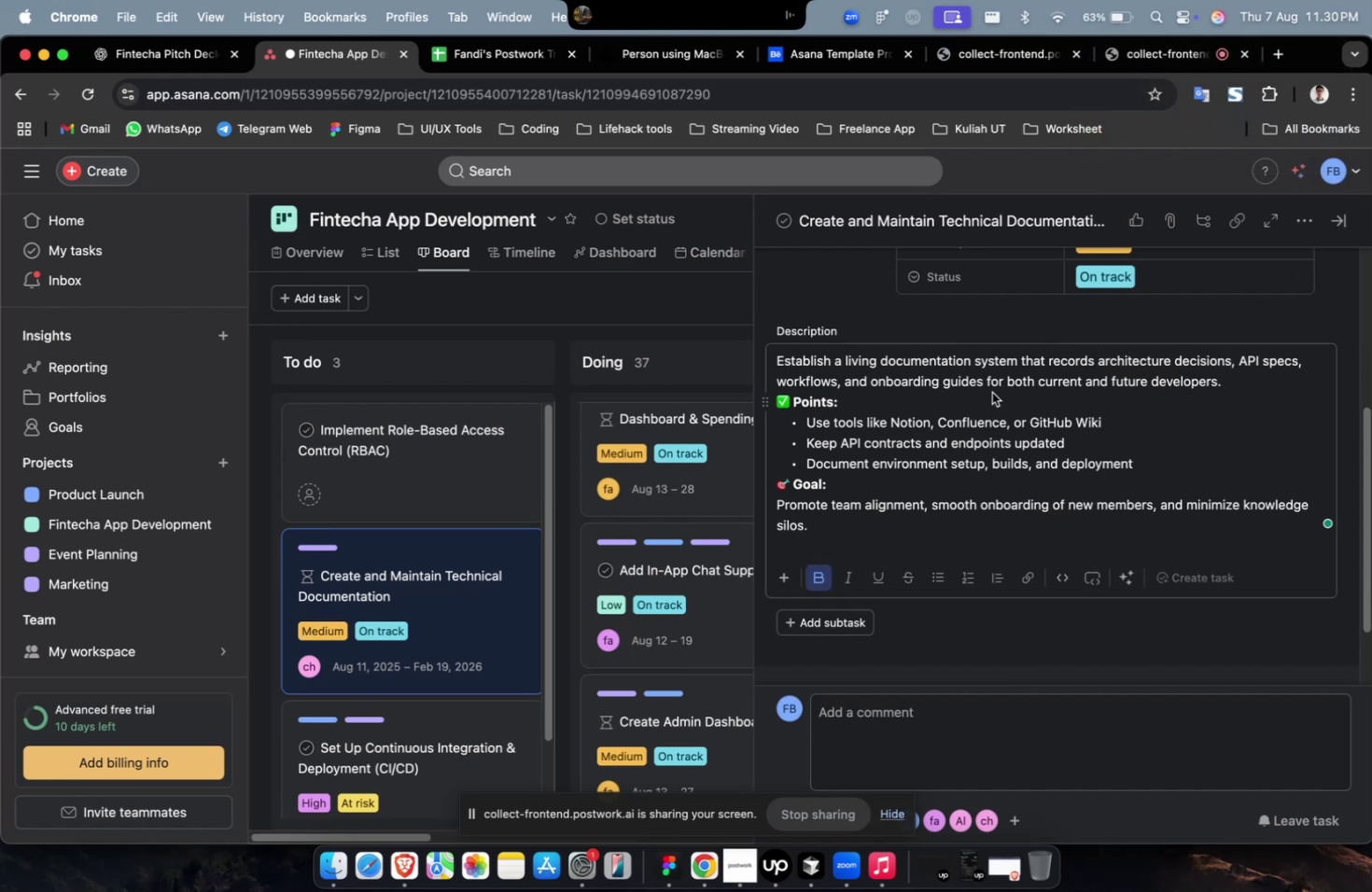 
scroll: coordinate [988, 392], scroll_direction: up, amount: 7.0
 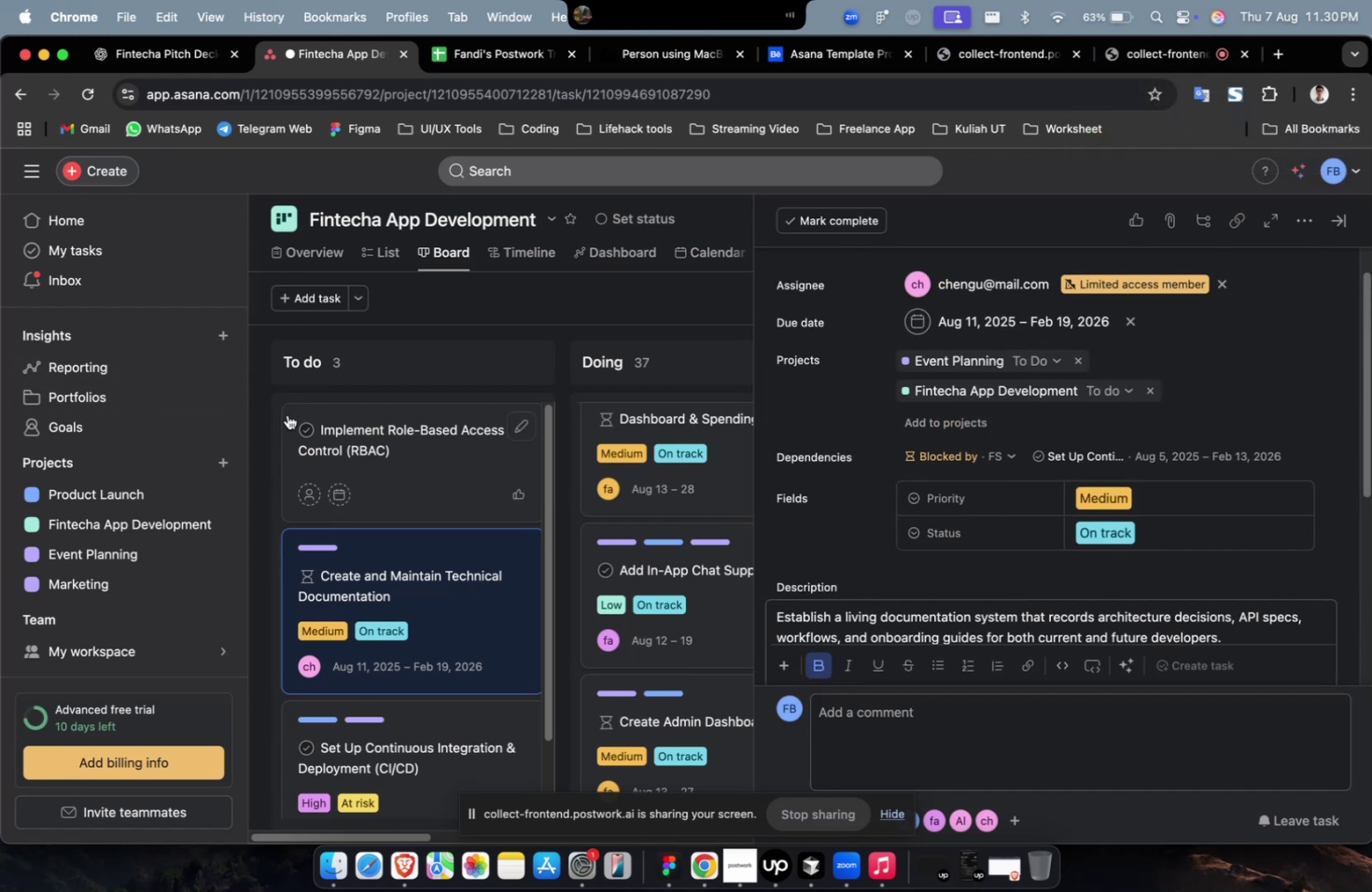 
left_click([335, 411])
 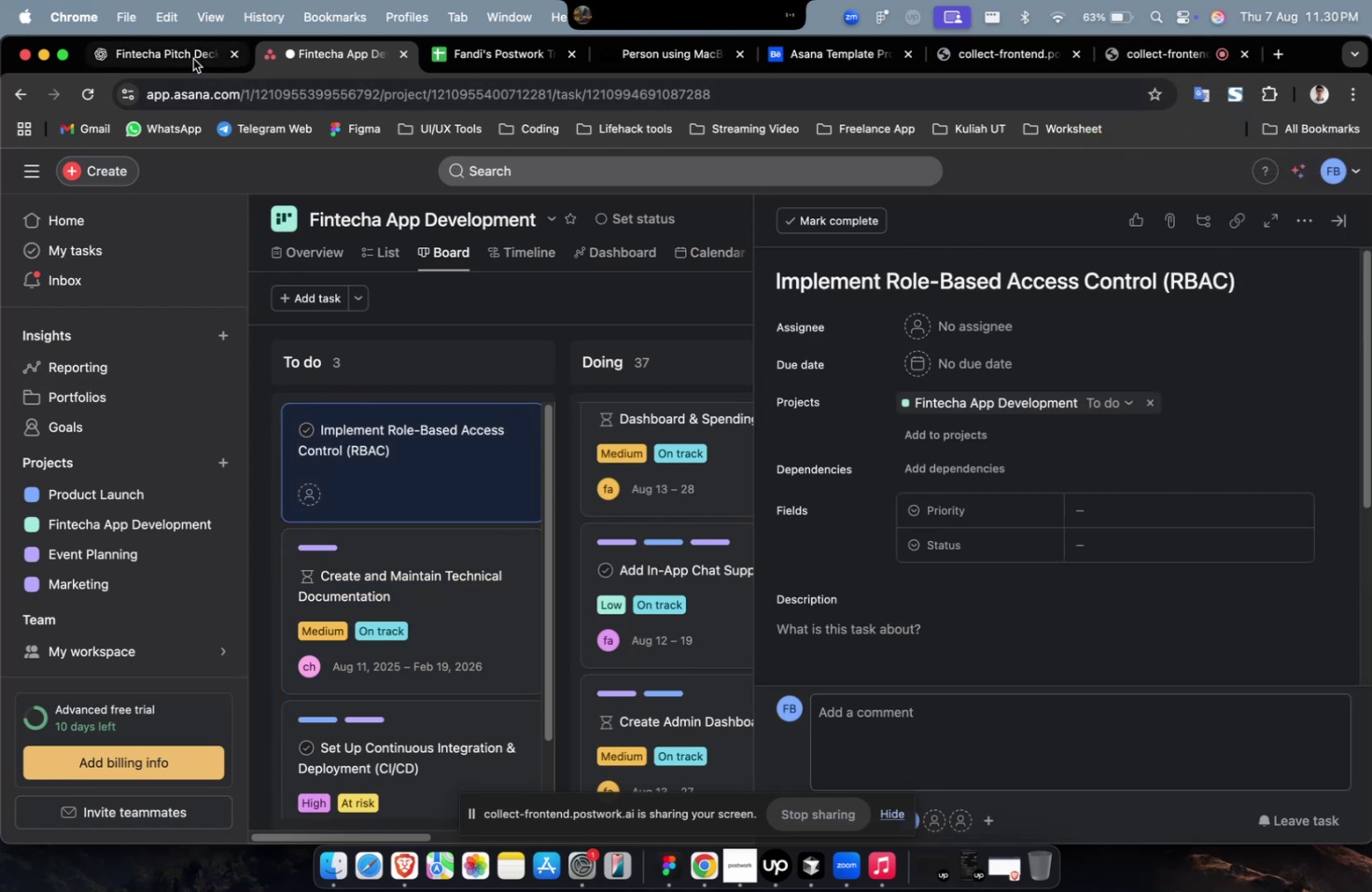 
left_click([174, 58])
 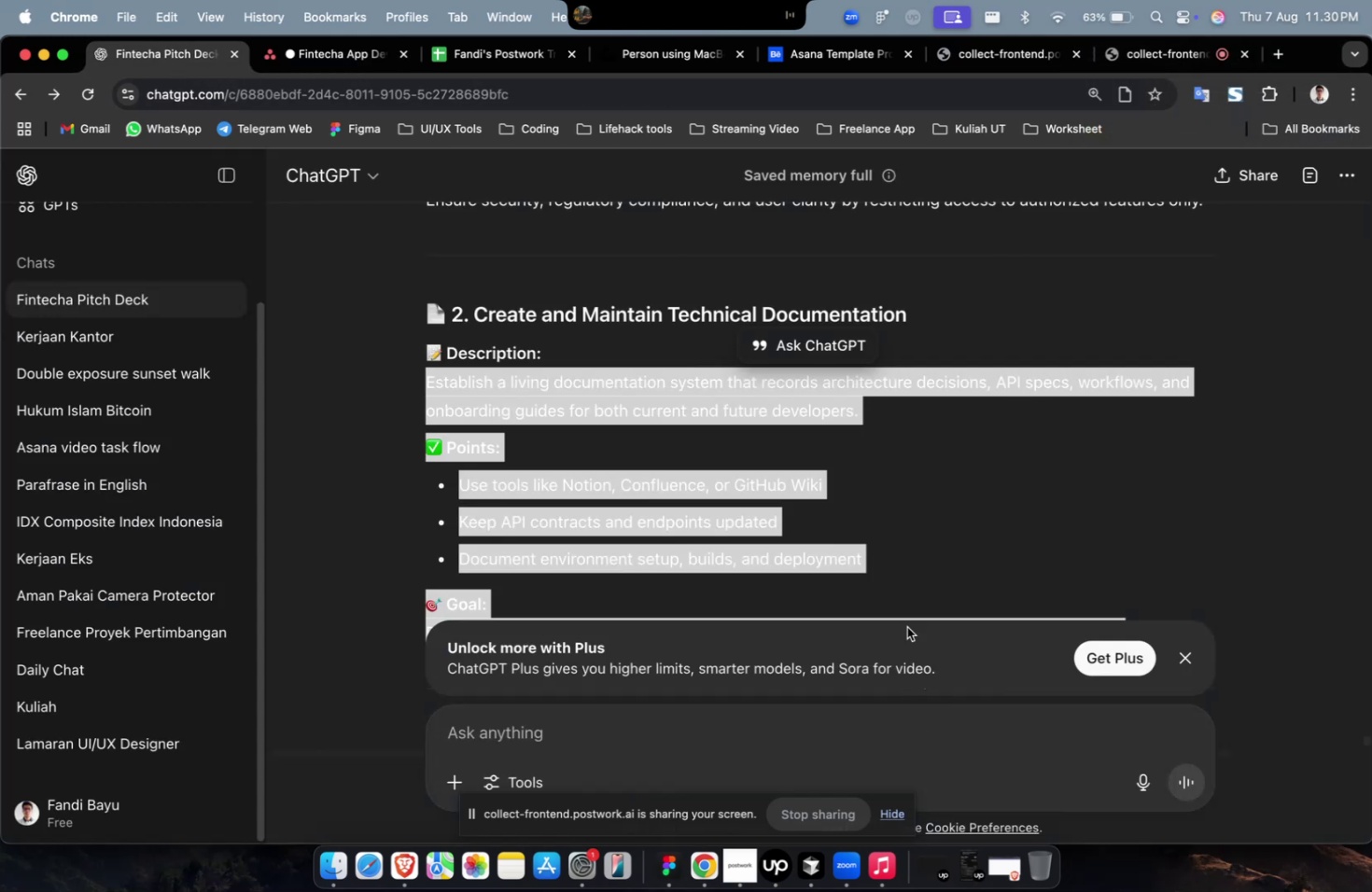 
scroll: coordinate [833, 488], scroll_direction: up, amount: 11.0
 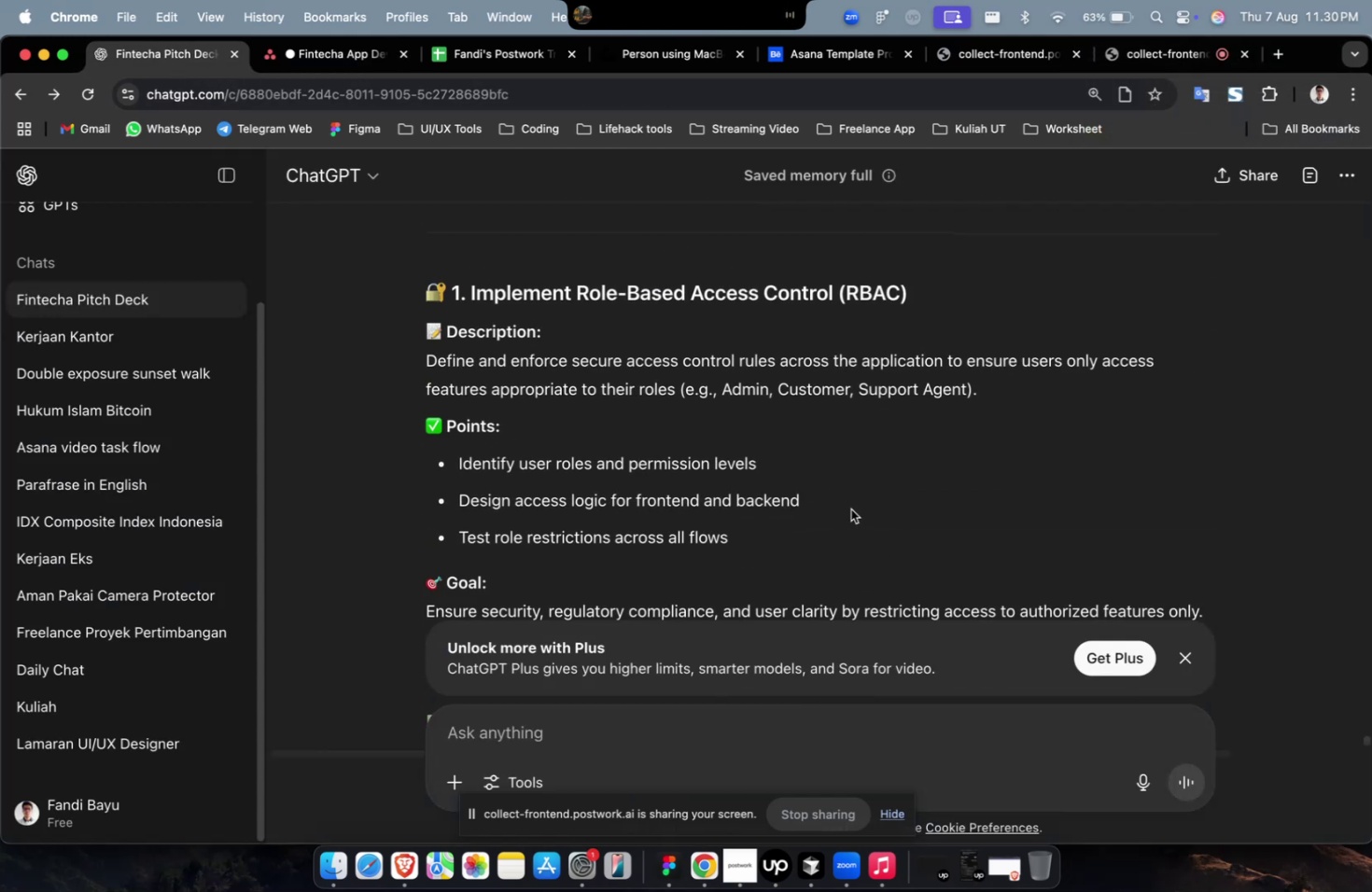 
scroll: coordinate [845, 507], scroll_direction: down, amount: 3.0
 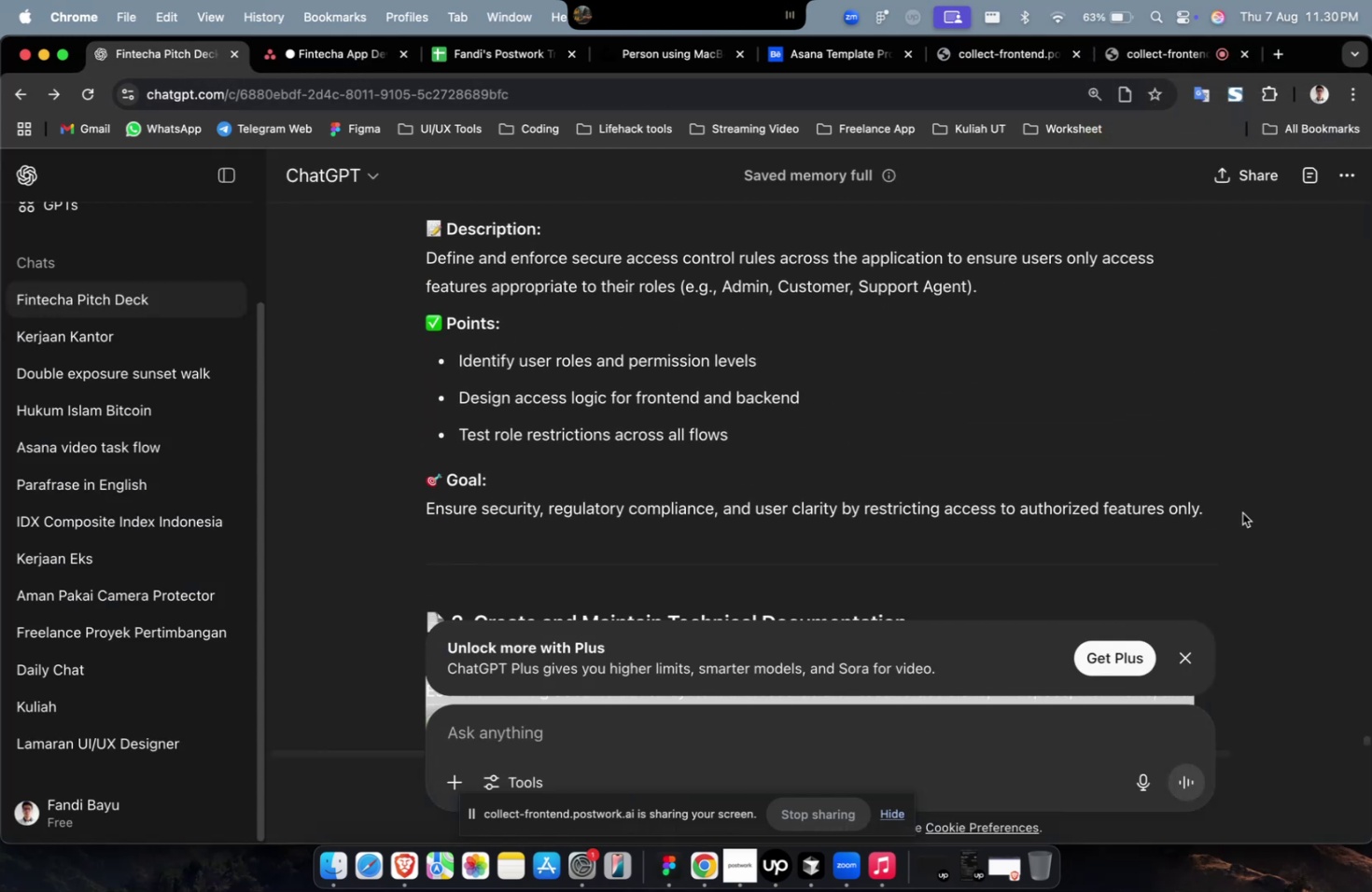 
left_click_drag(start_coordinate=[1236, 513], to_coordinate=[405, 261])
 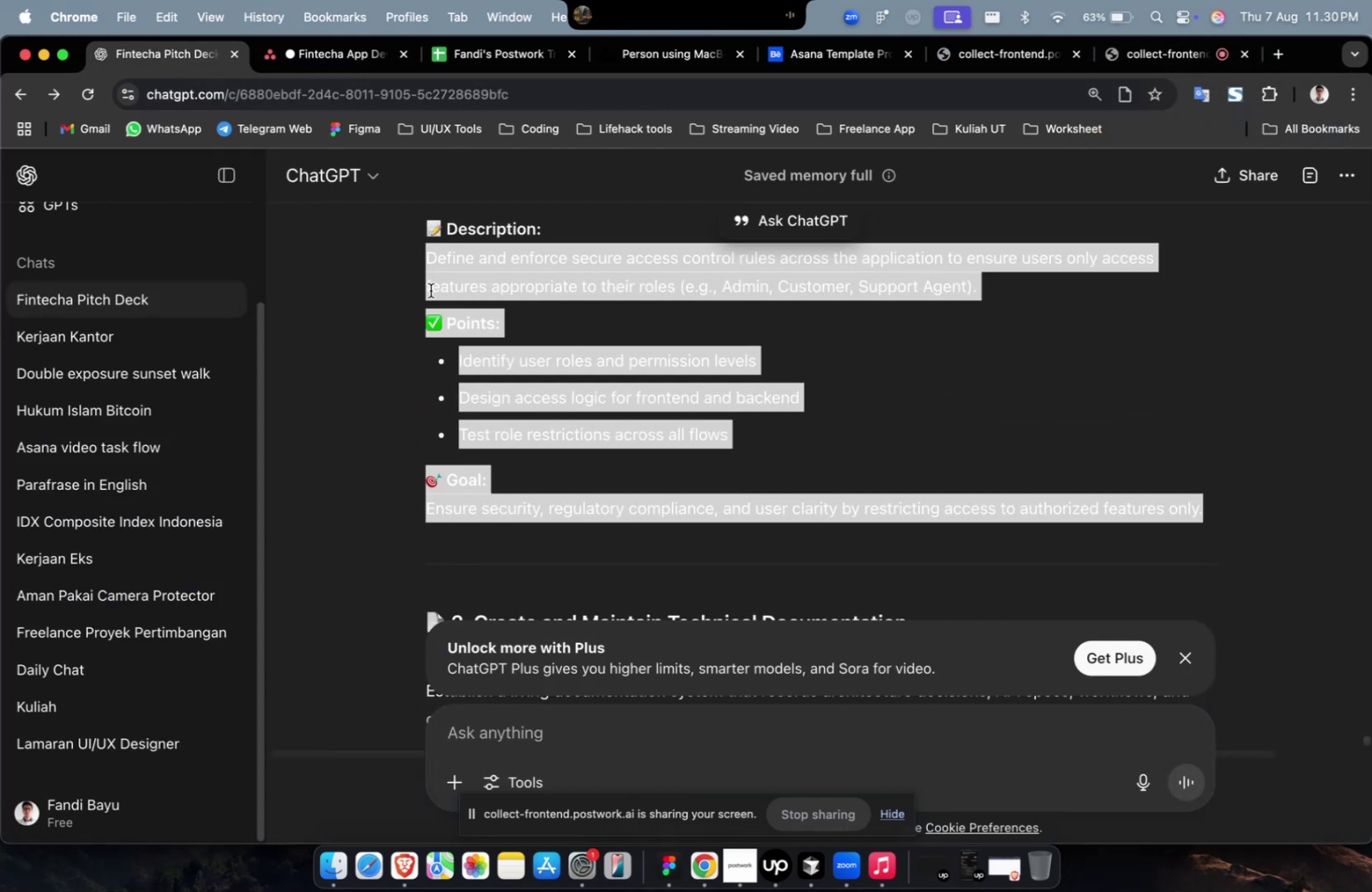 
key(Meta+C)
 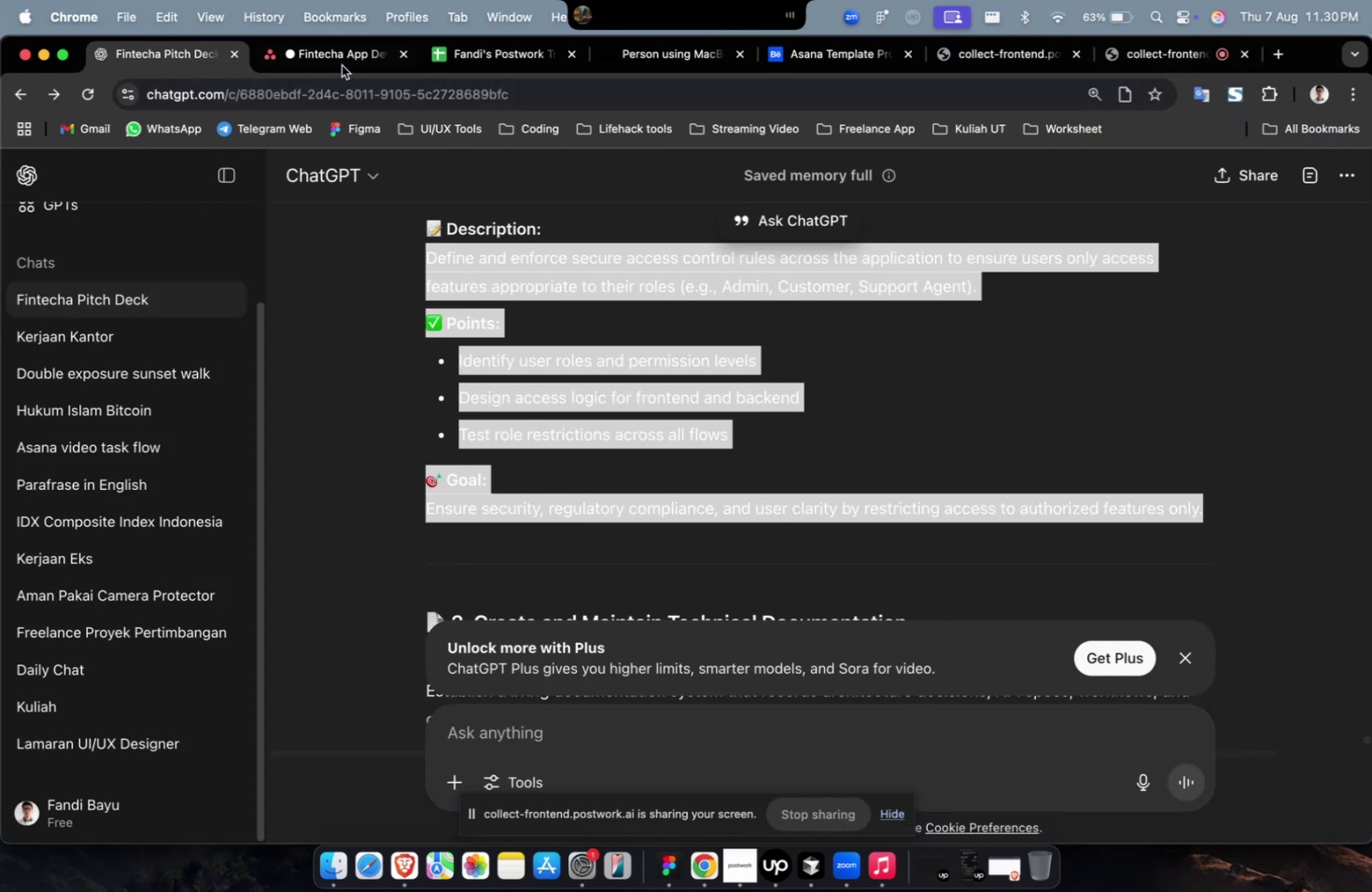 
left_click([339, 62])
 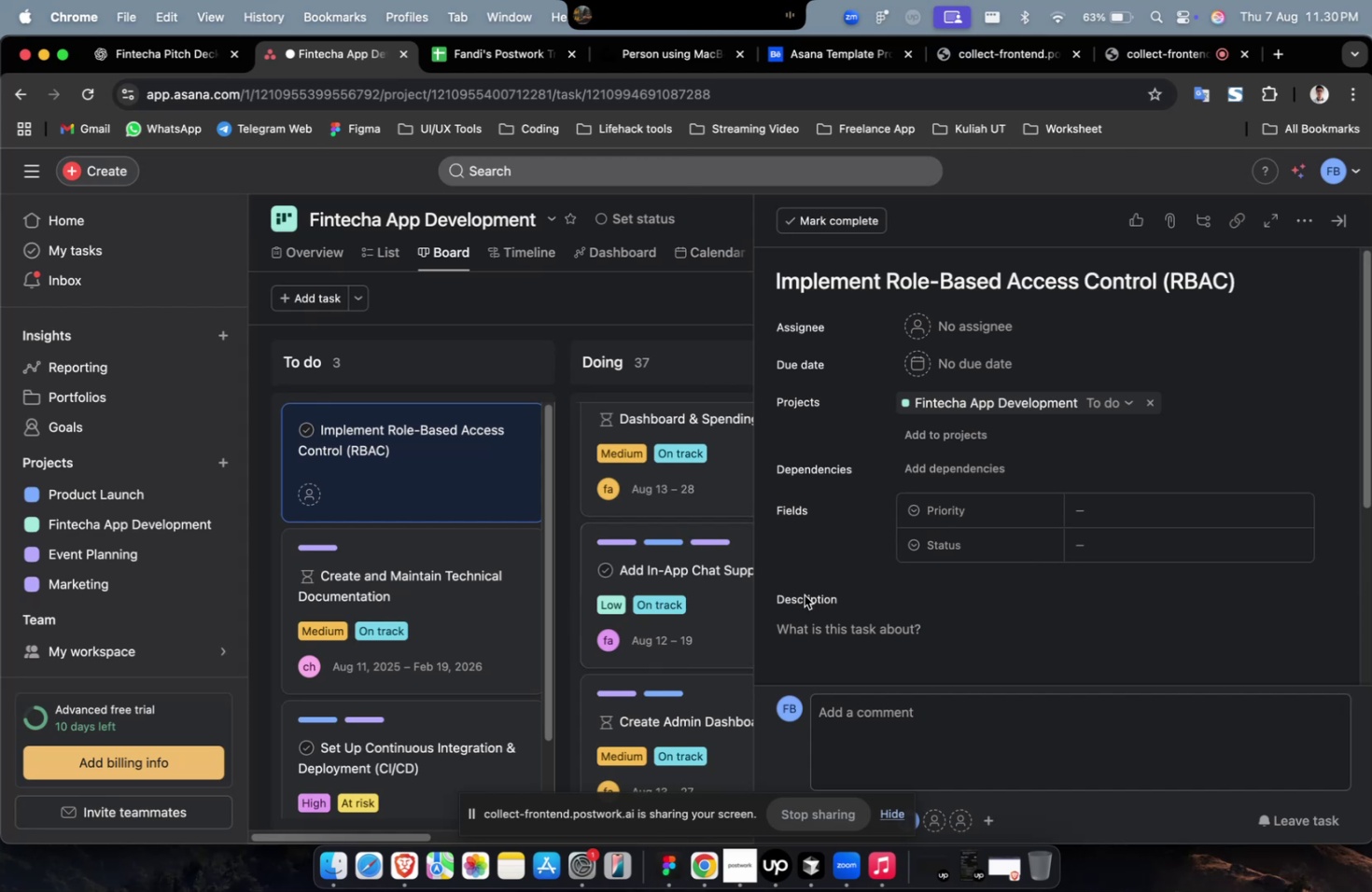 
left_click([808, 598])
 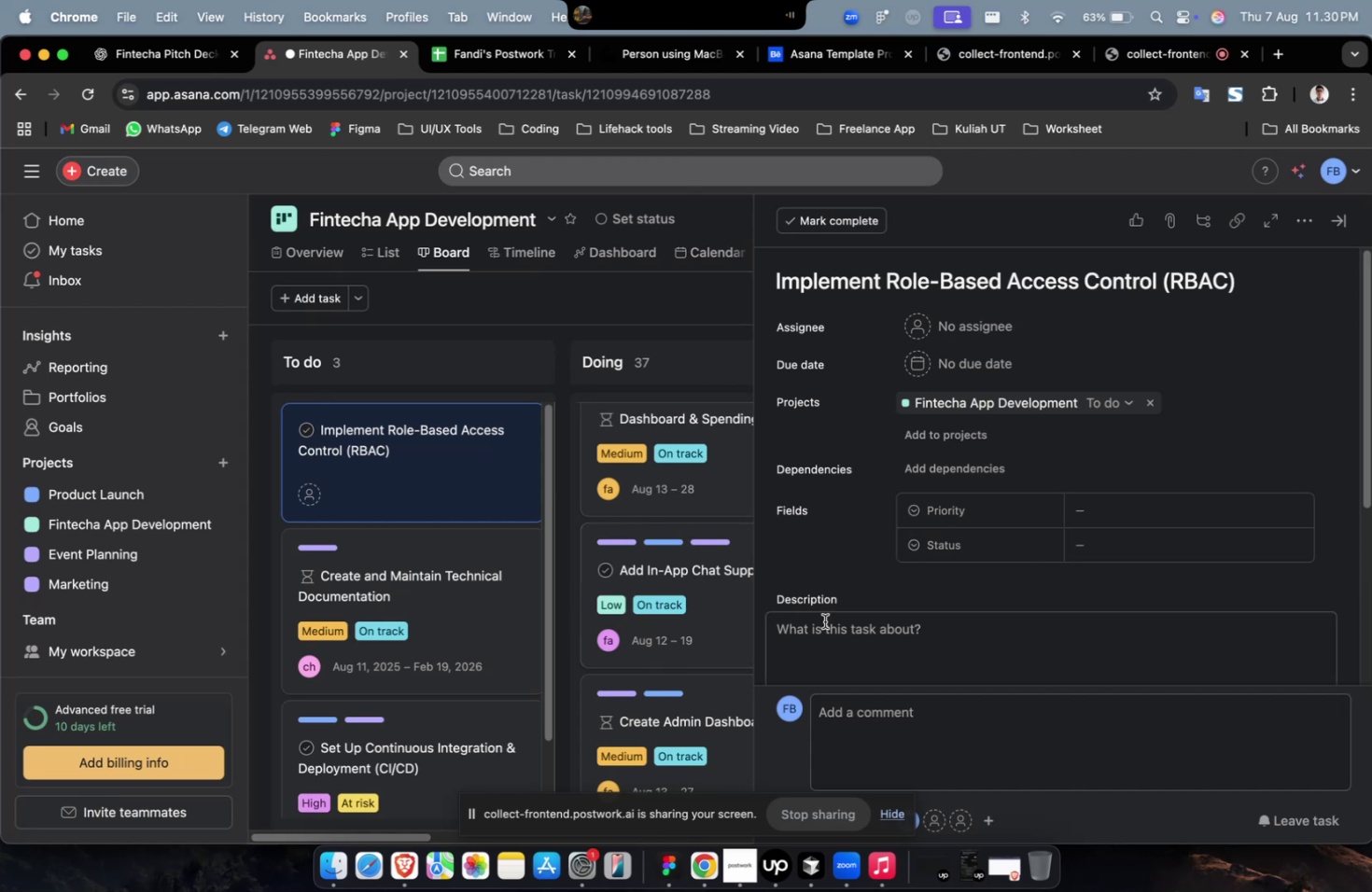 
double_click([824, 621])
 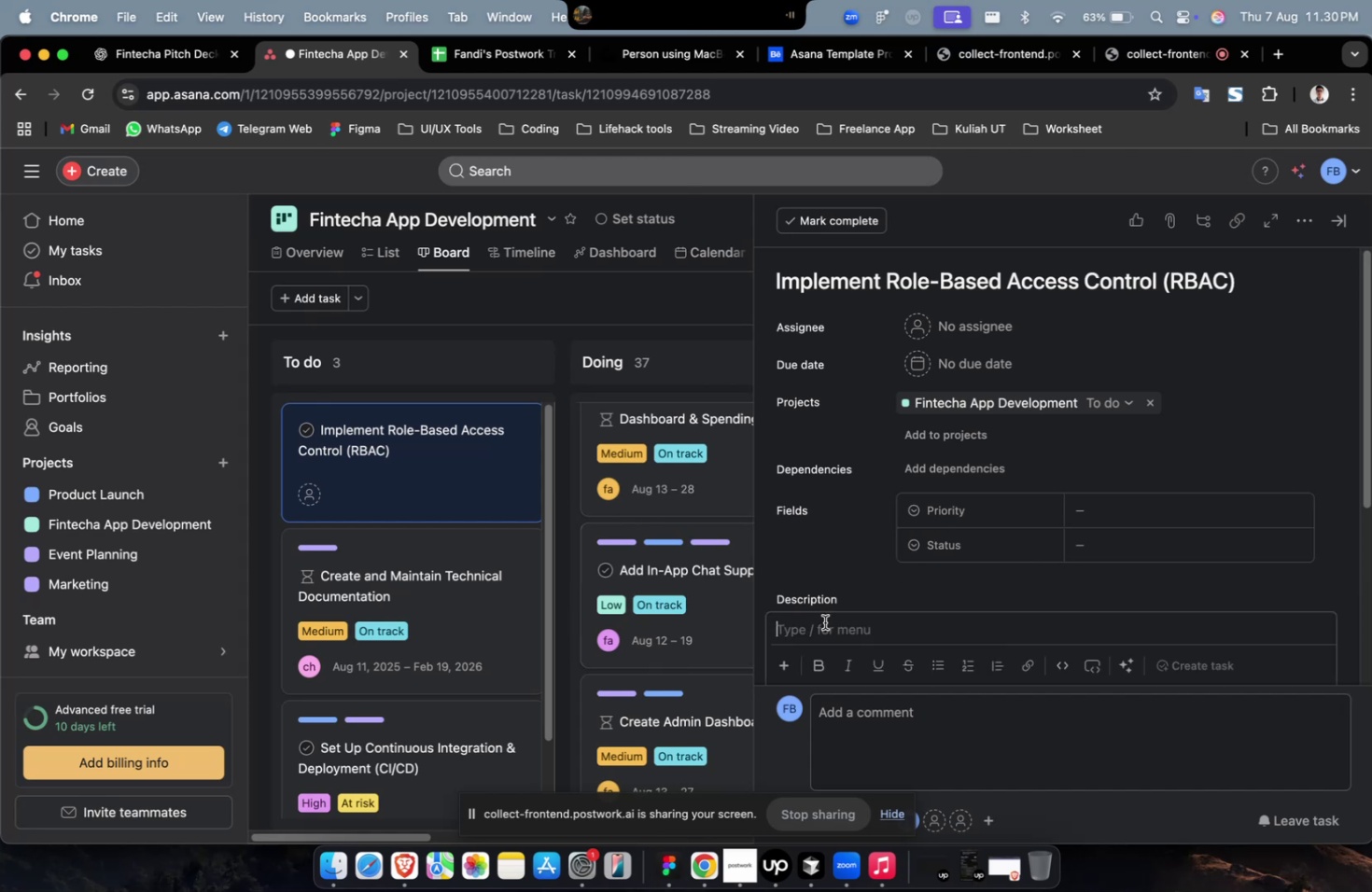 
key(Meta+CommandLeft)
 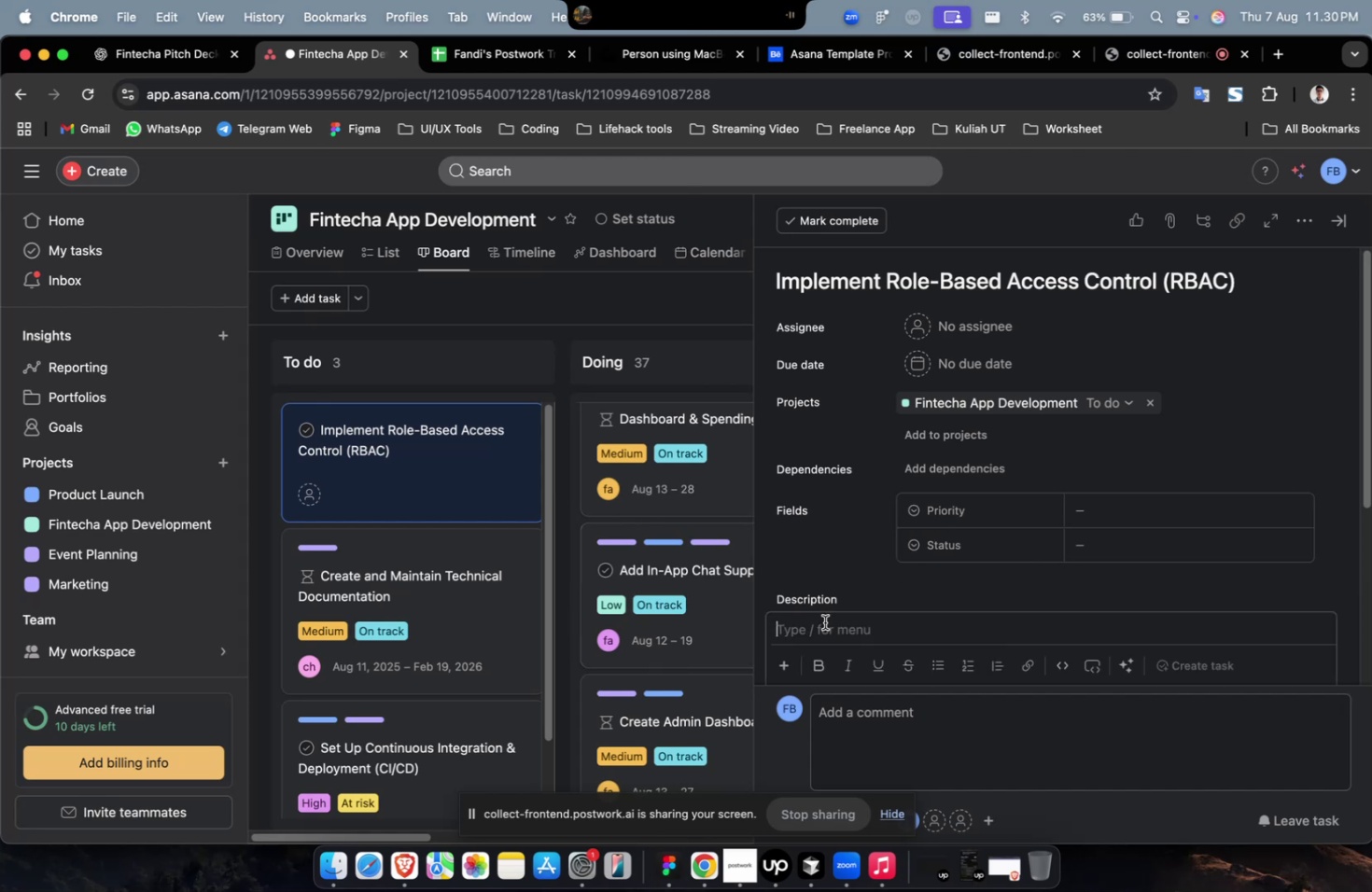 
key(Meta+V)
 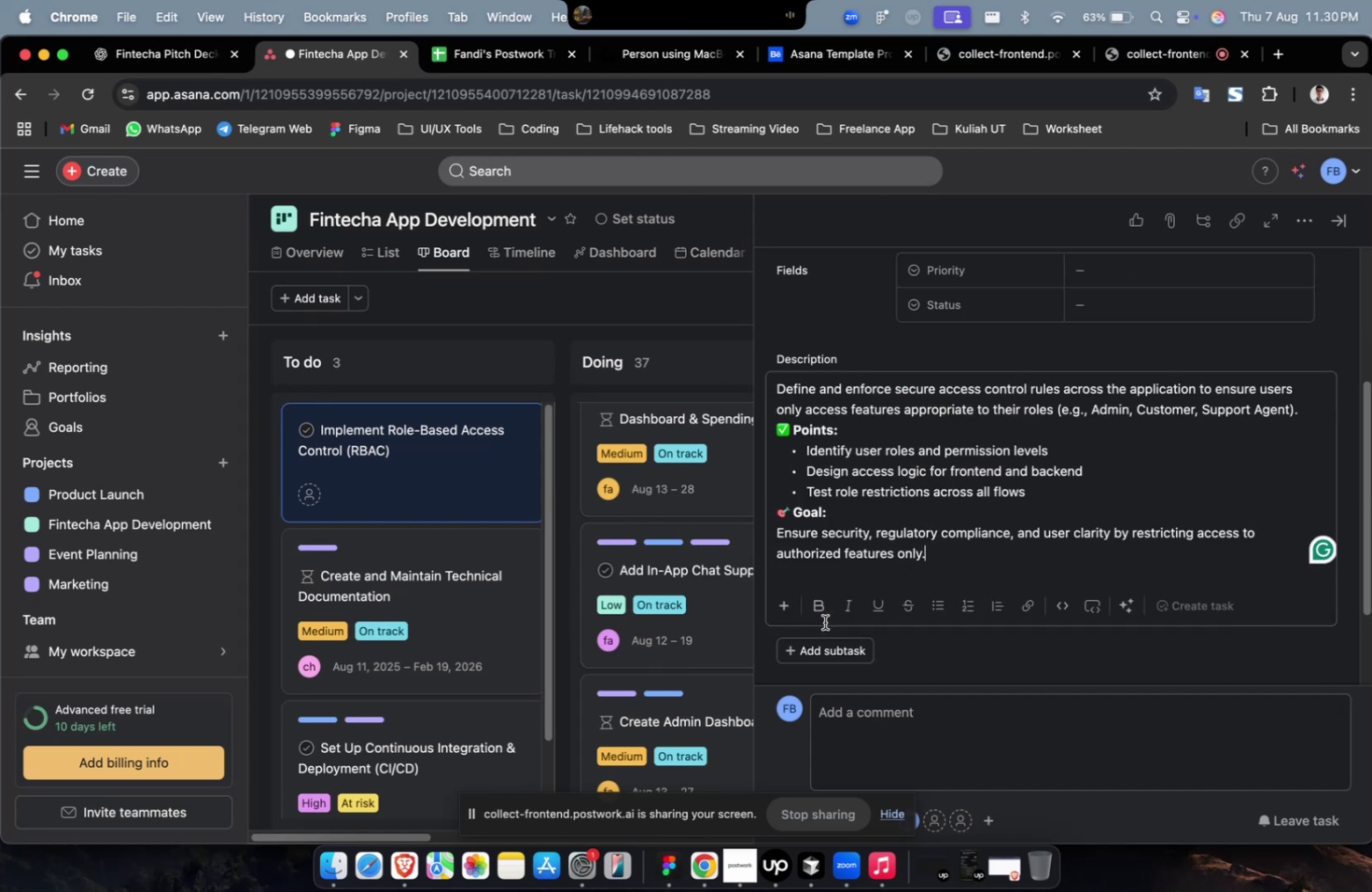 
scroll: coordinate [824, 621], scroll_direction: up, amount: 12.0
 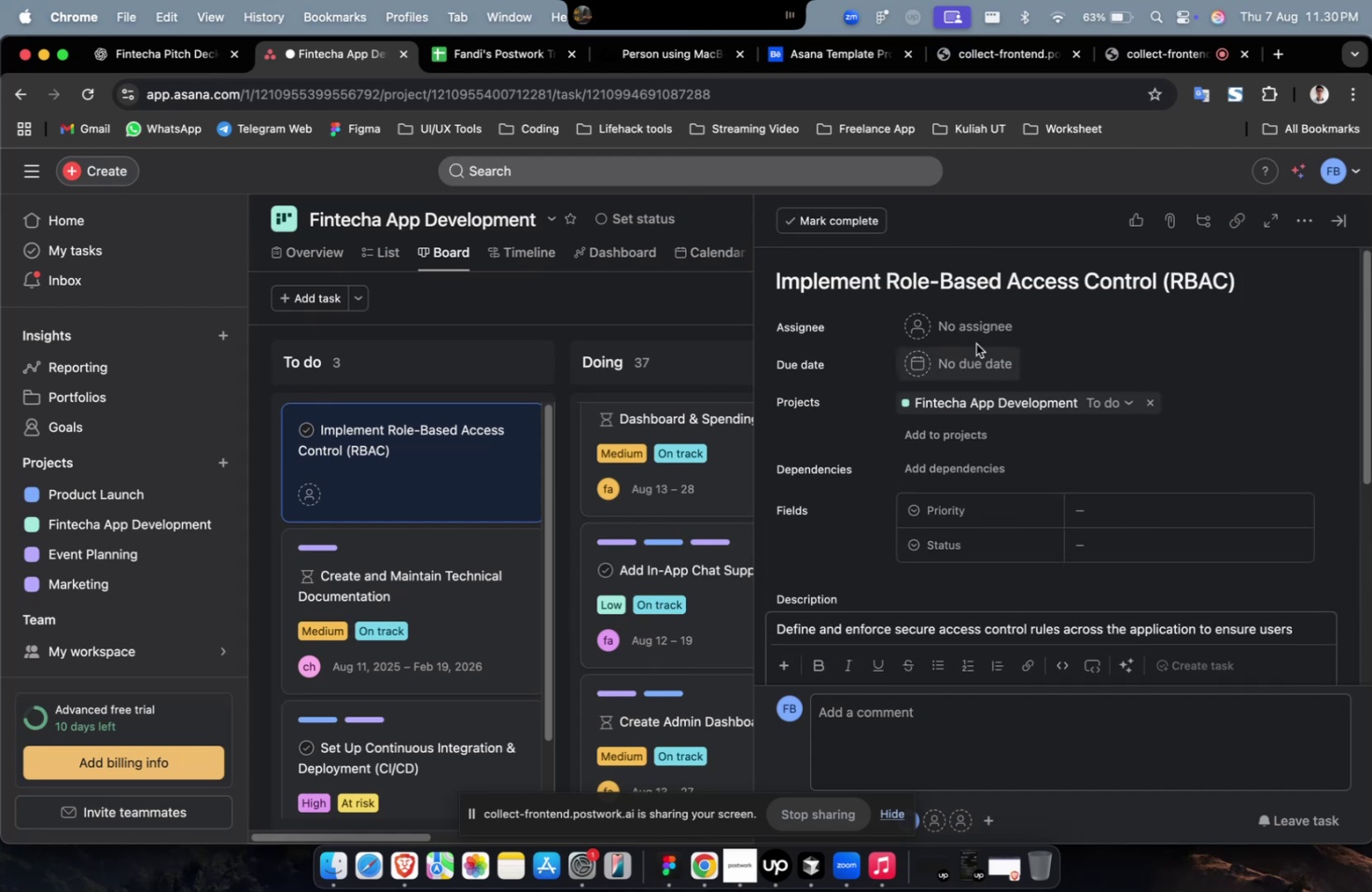 
left_click([975, 326])
 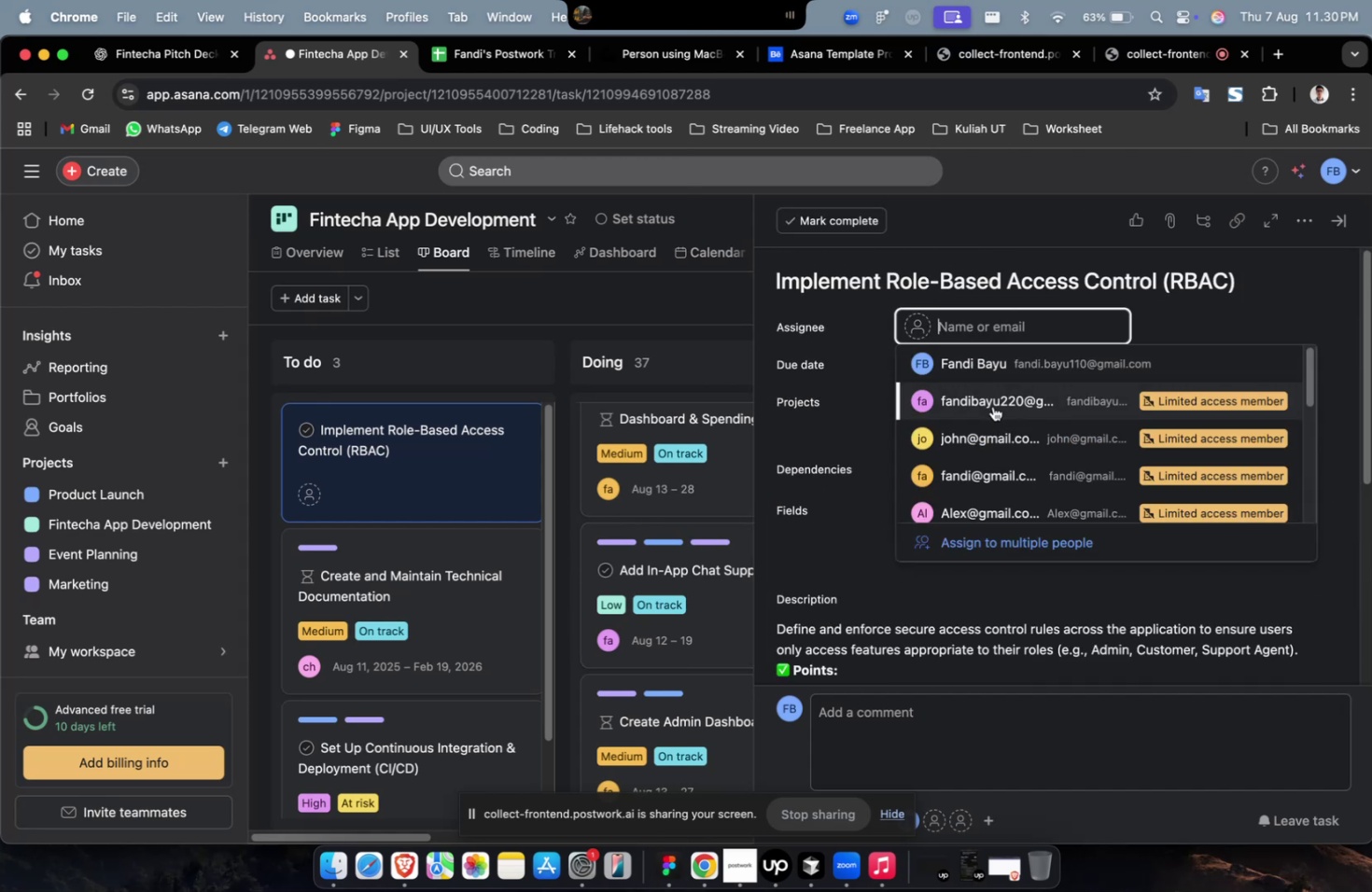 
left_click([991, 433])
 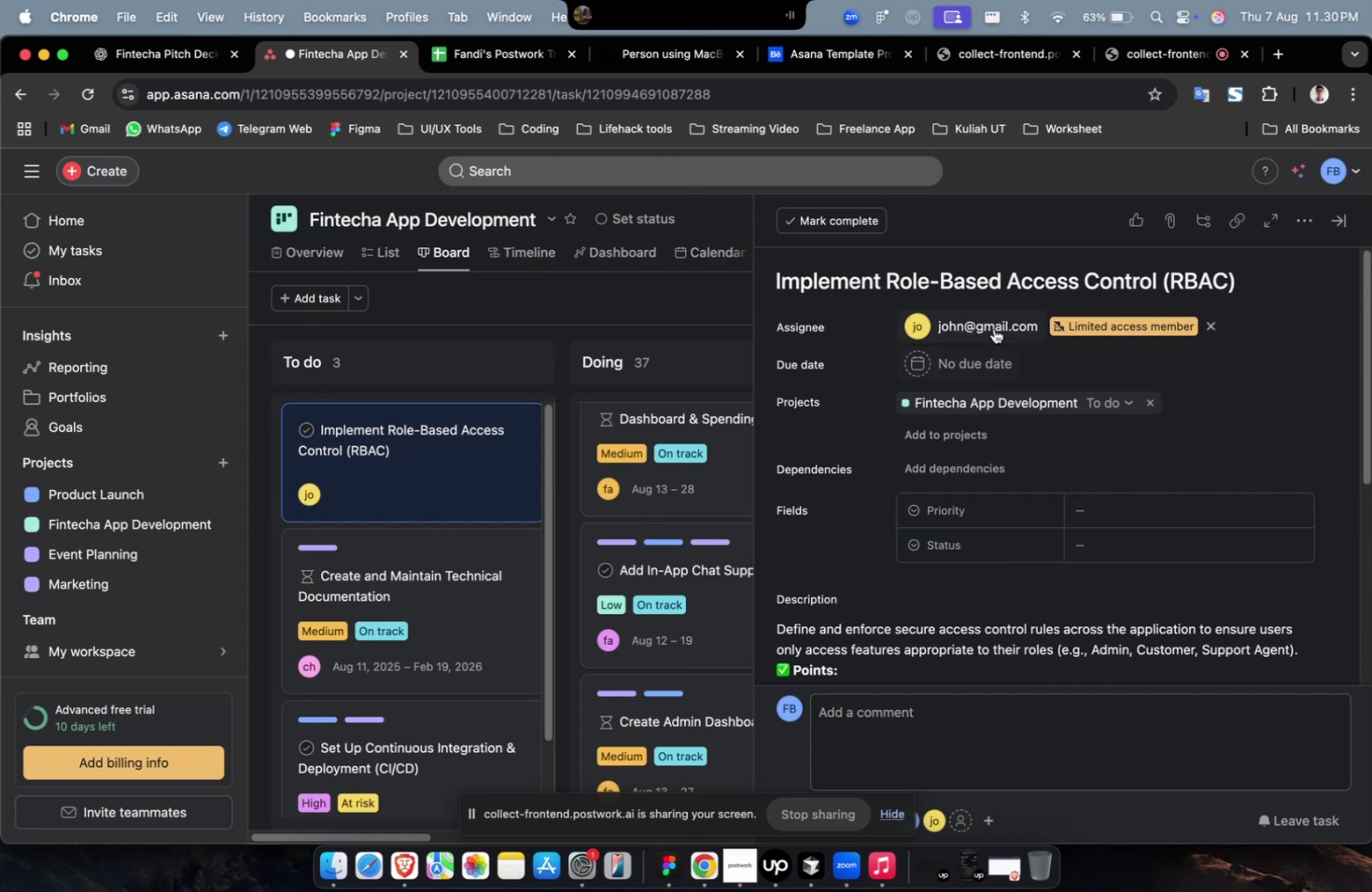 
double_click([995, 328])
 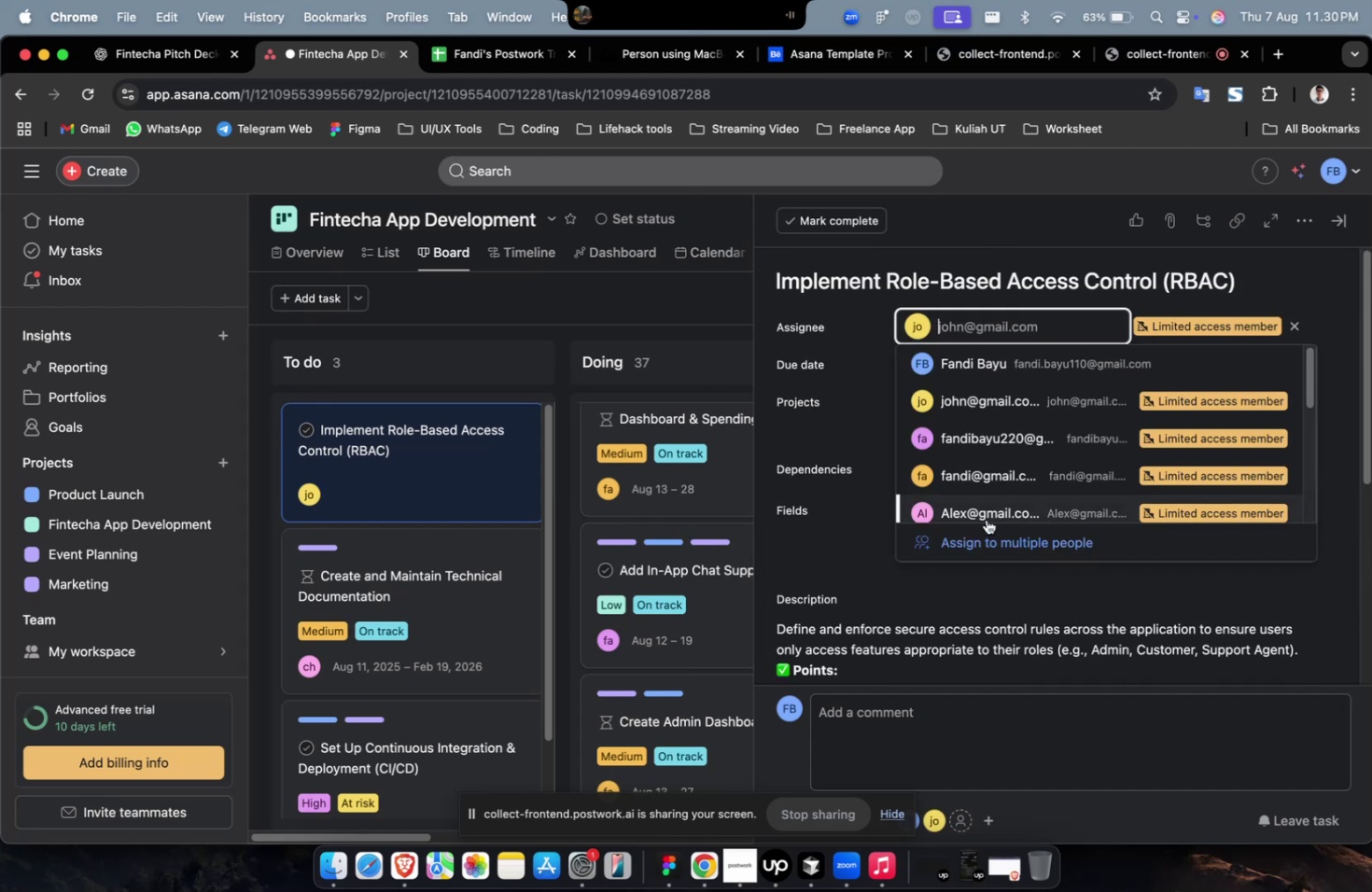 
scroll: coordinate [986, 523], scroll_direction: down, amount: 9.0
 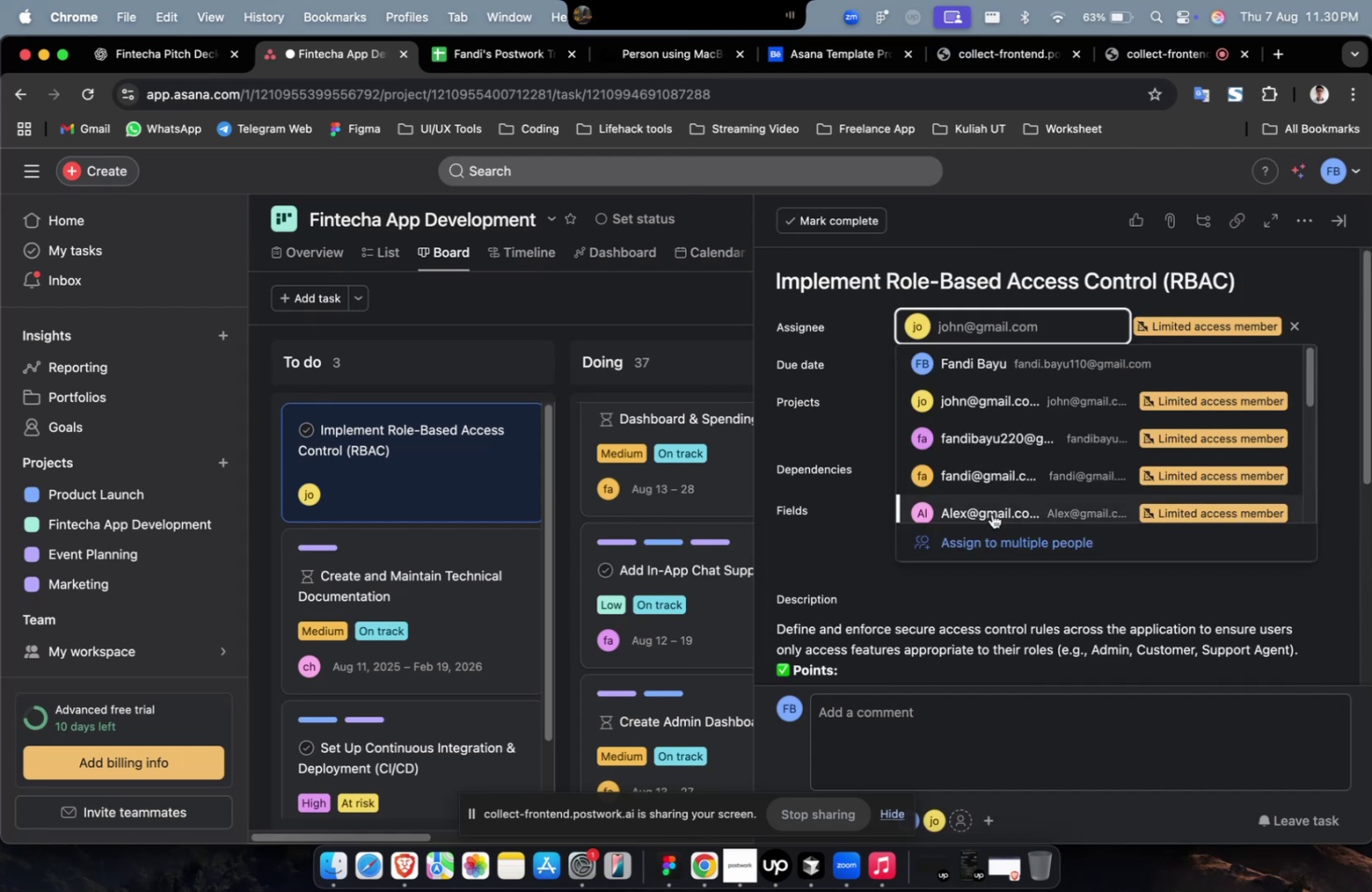 
left_click([991, 513])
 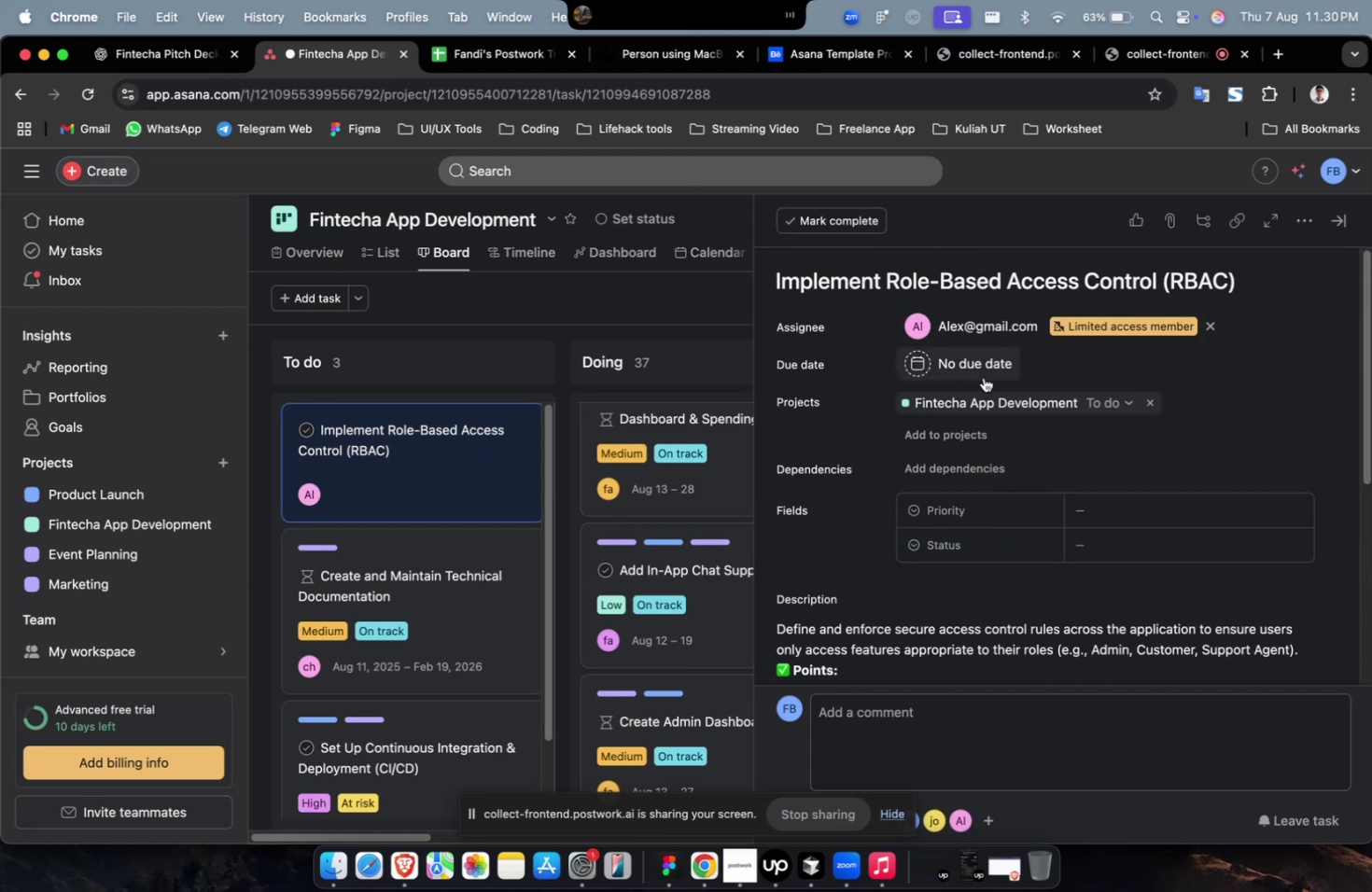 
double_click([983, 377])
 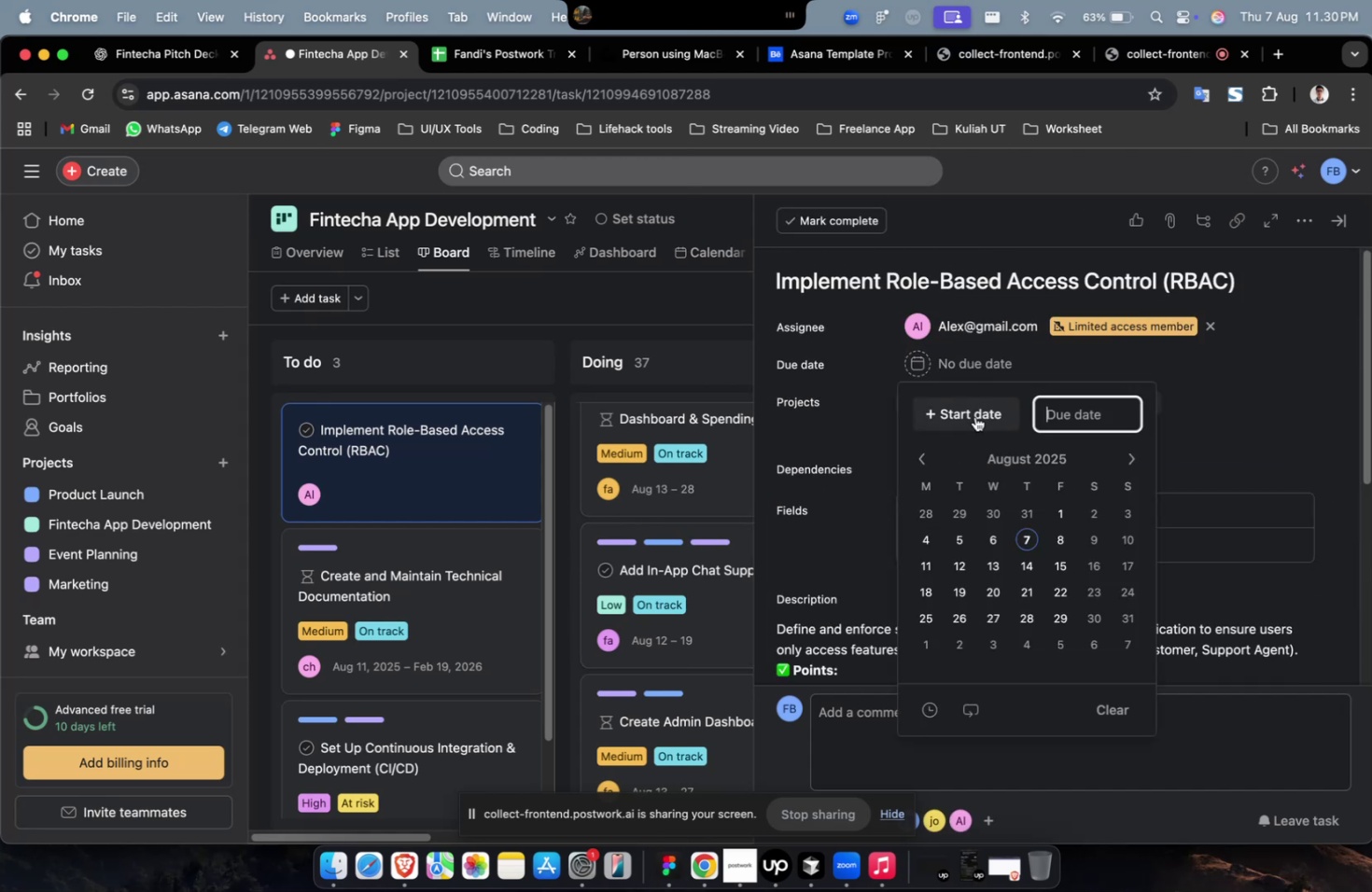 
triple_click([974, 416])
 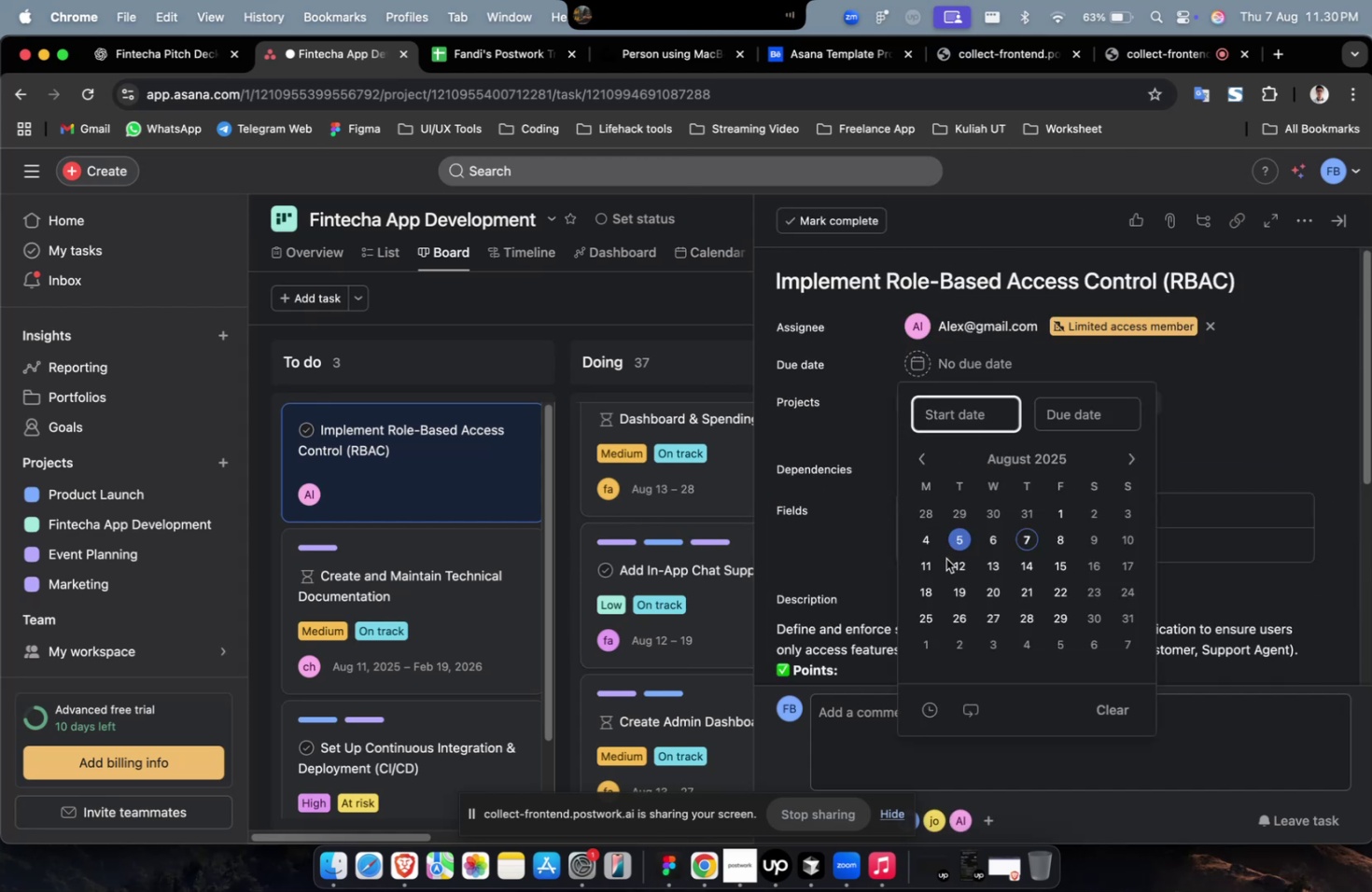 
left_click([949, 559])
 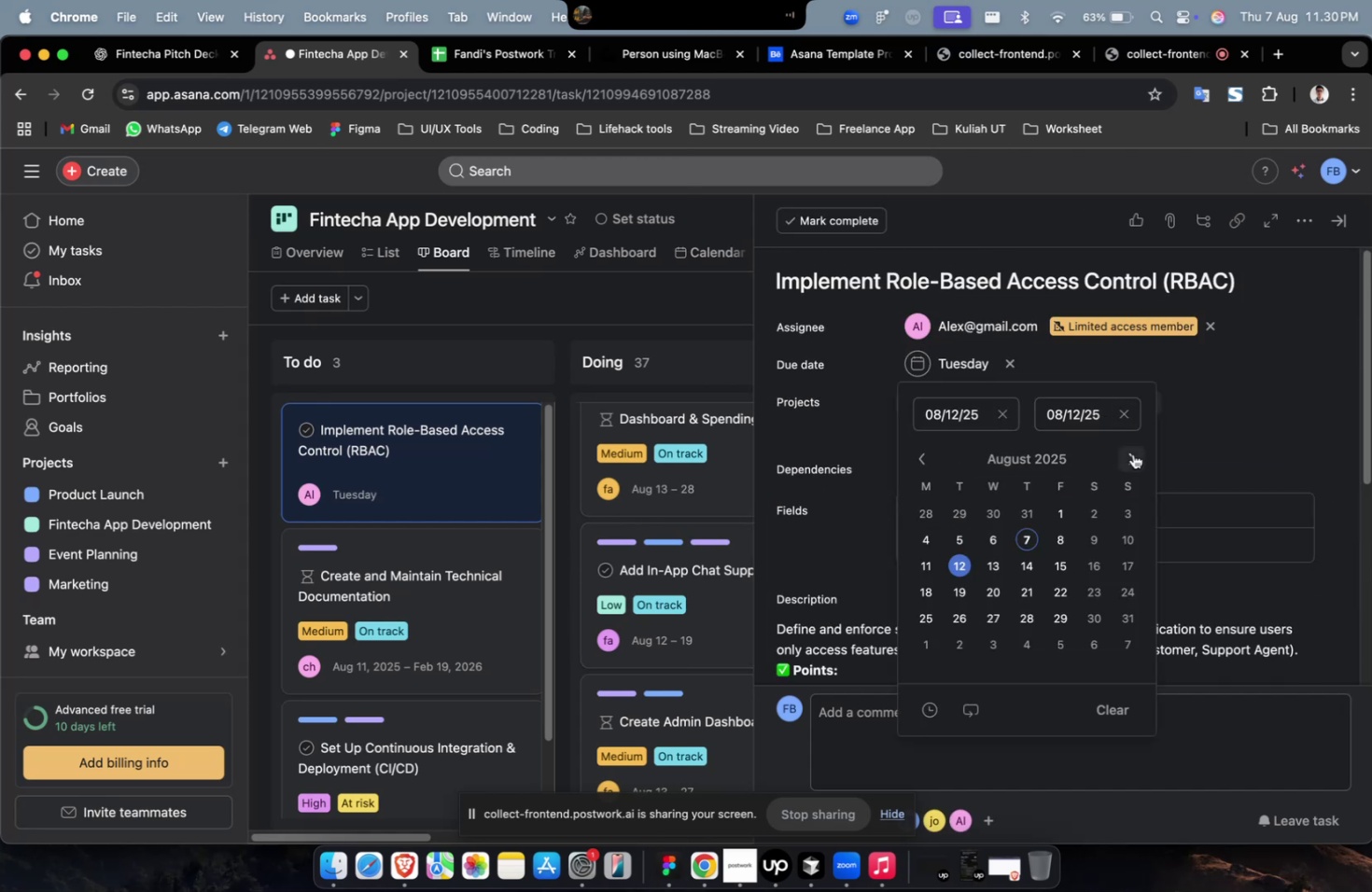 
double_click([1130, 458])
 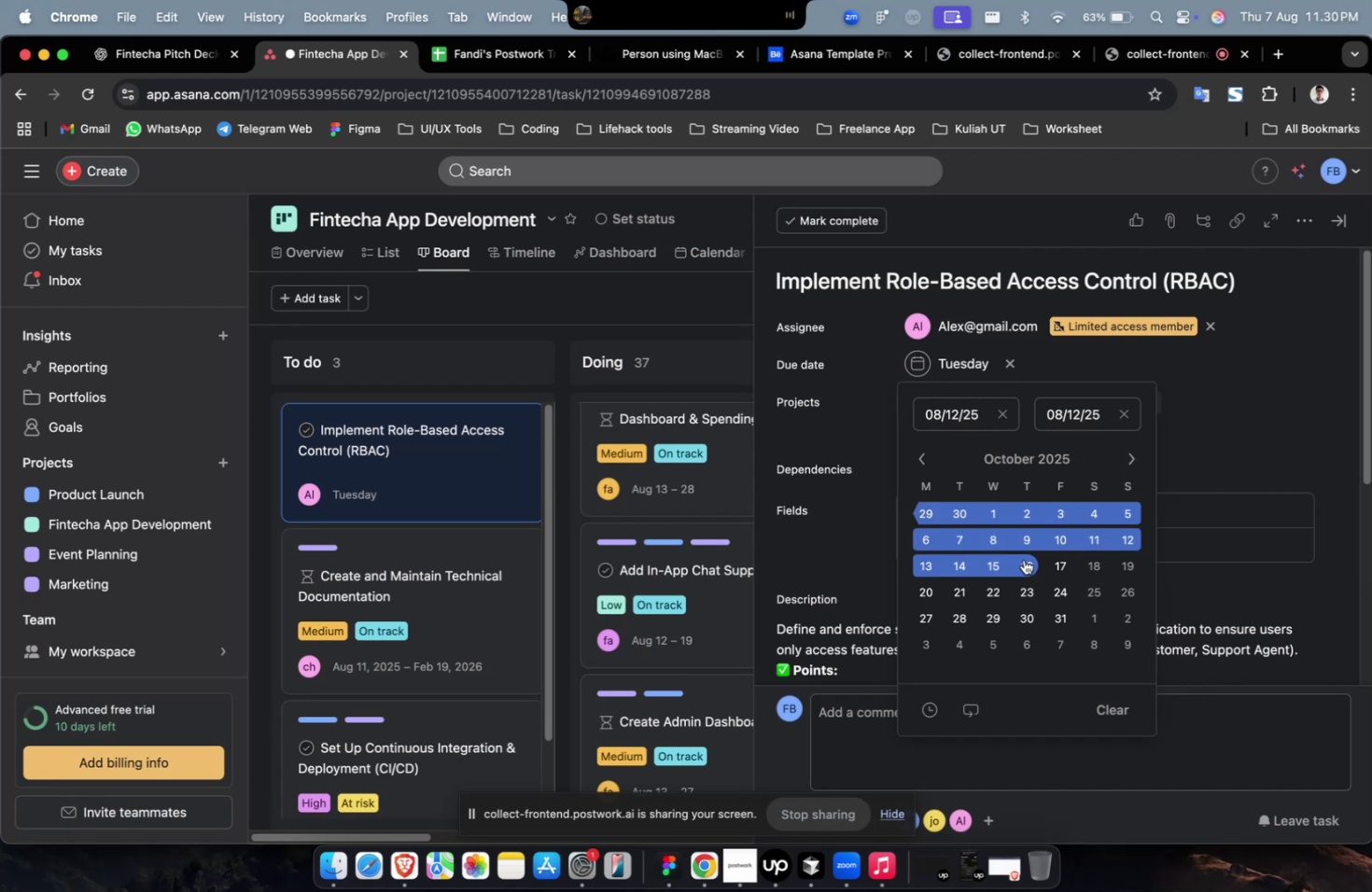 
triple_click([1023, 559])
 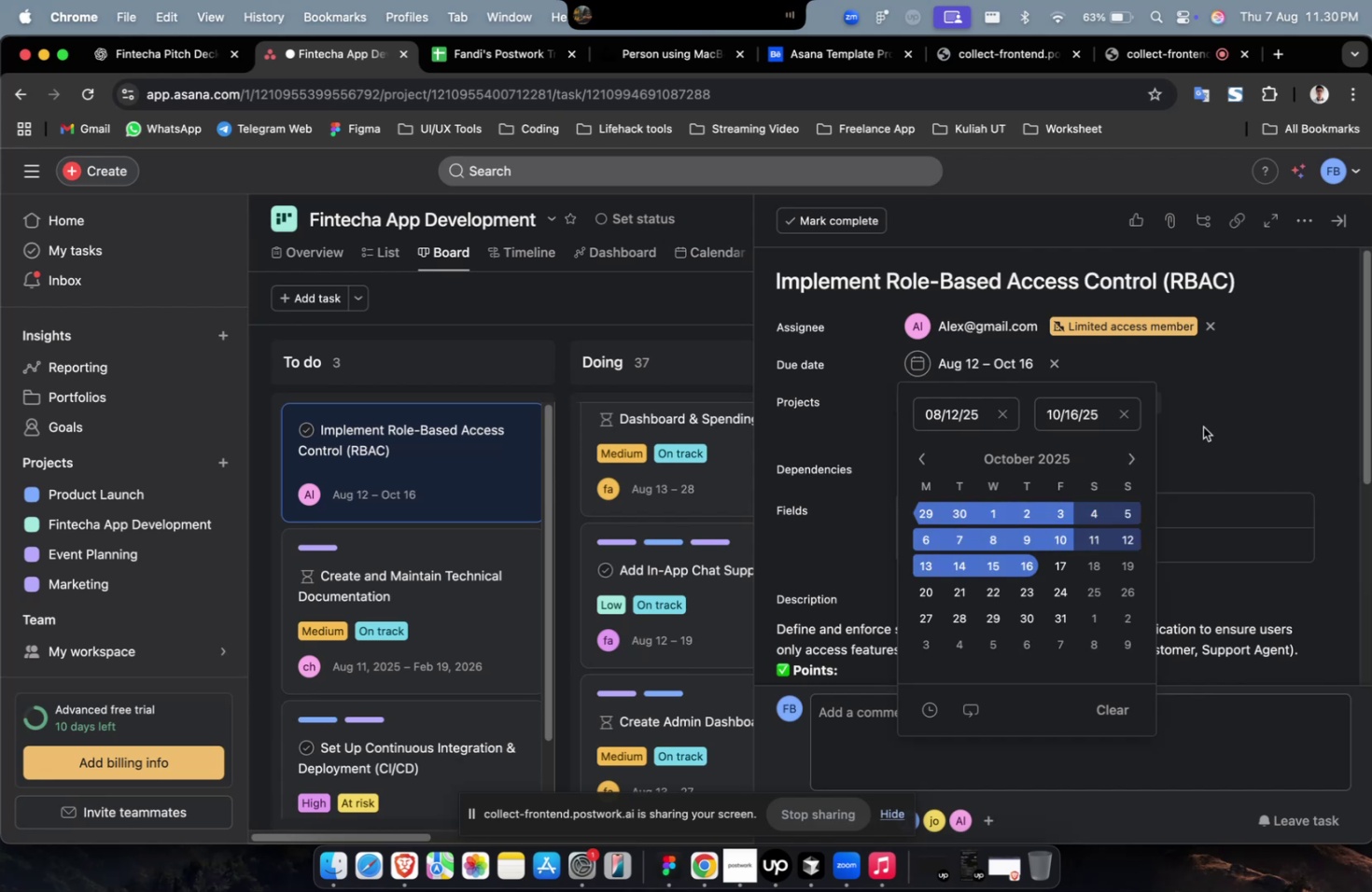 
triple_click([1202, 425])
 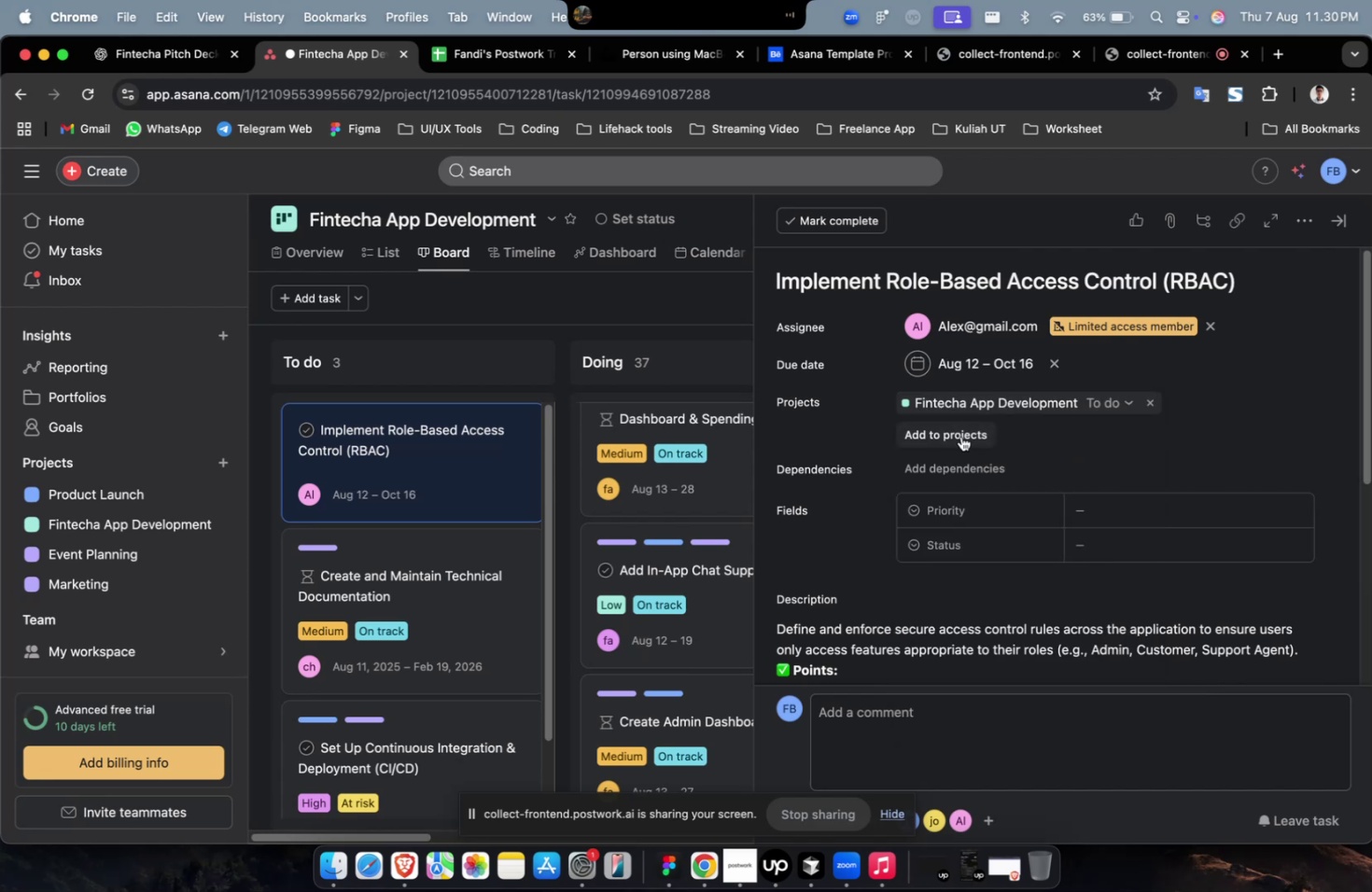 
triple_click([960, 436])
 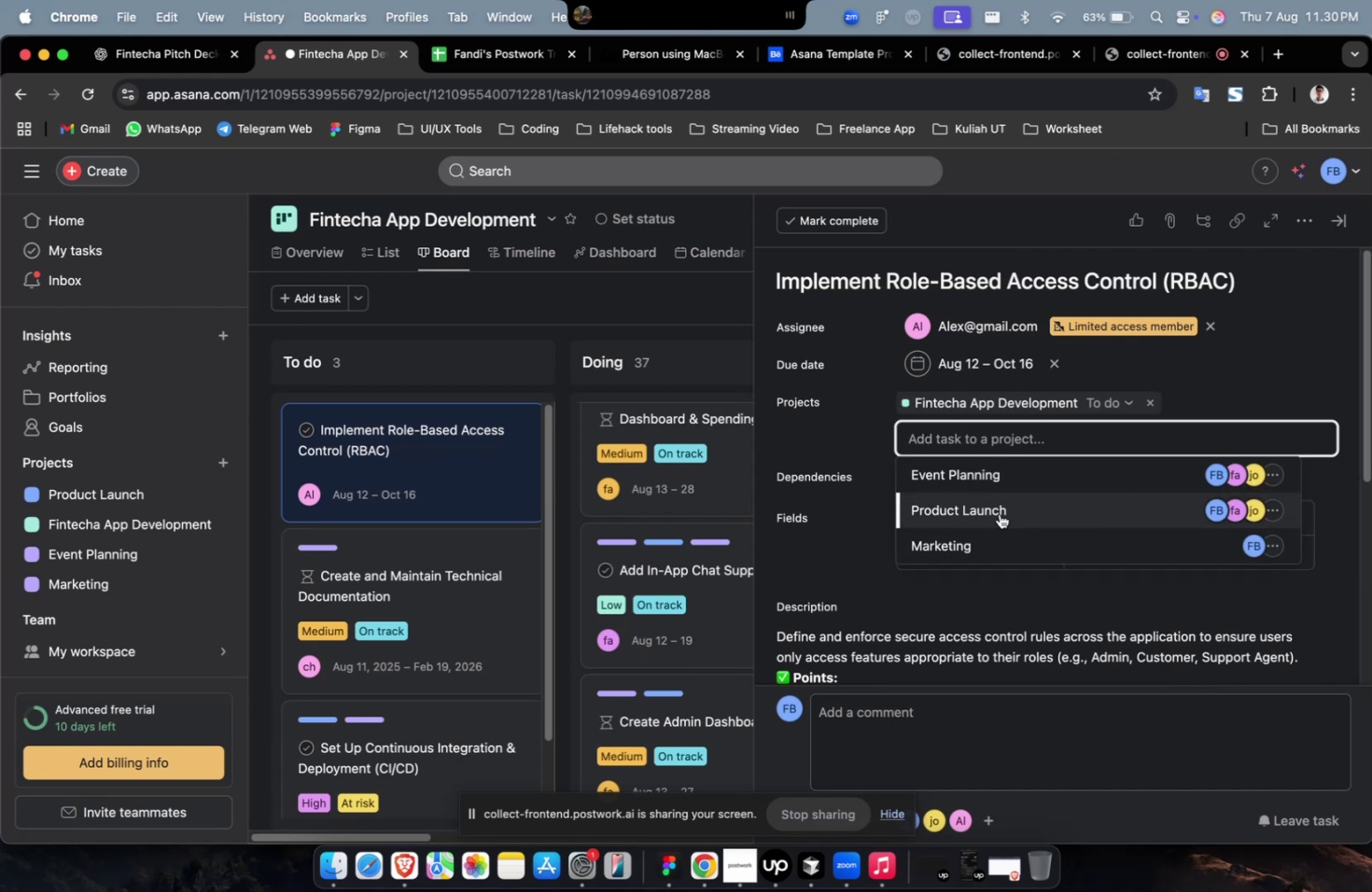 
left_click([993, 534])
 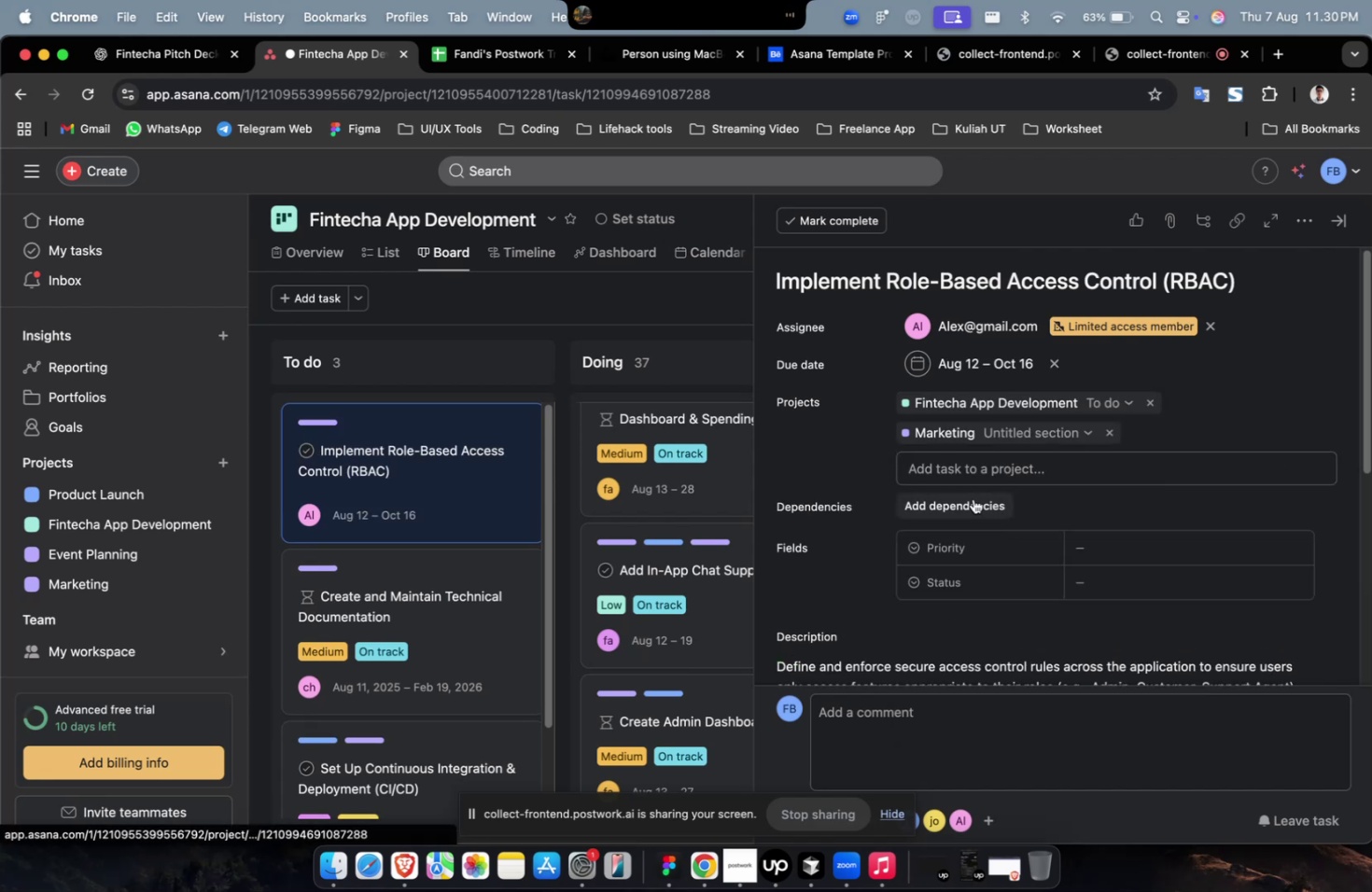 
left_click([972, 499])
 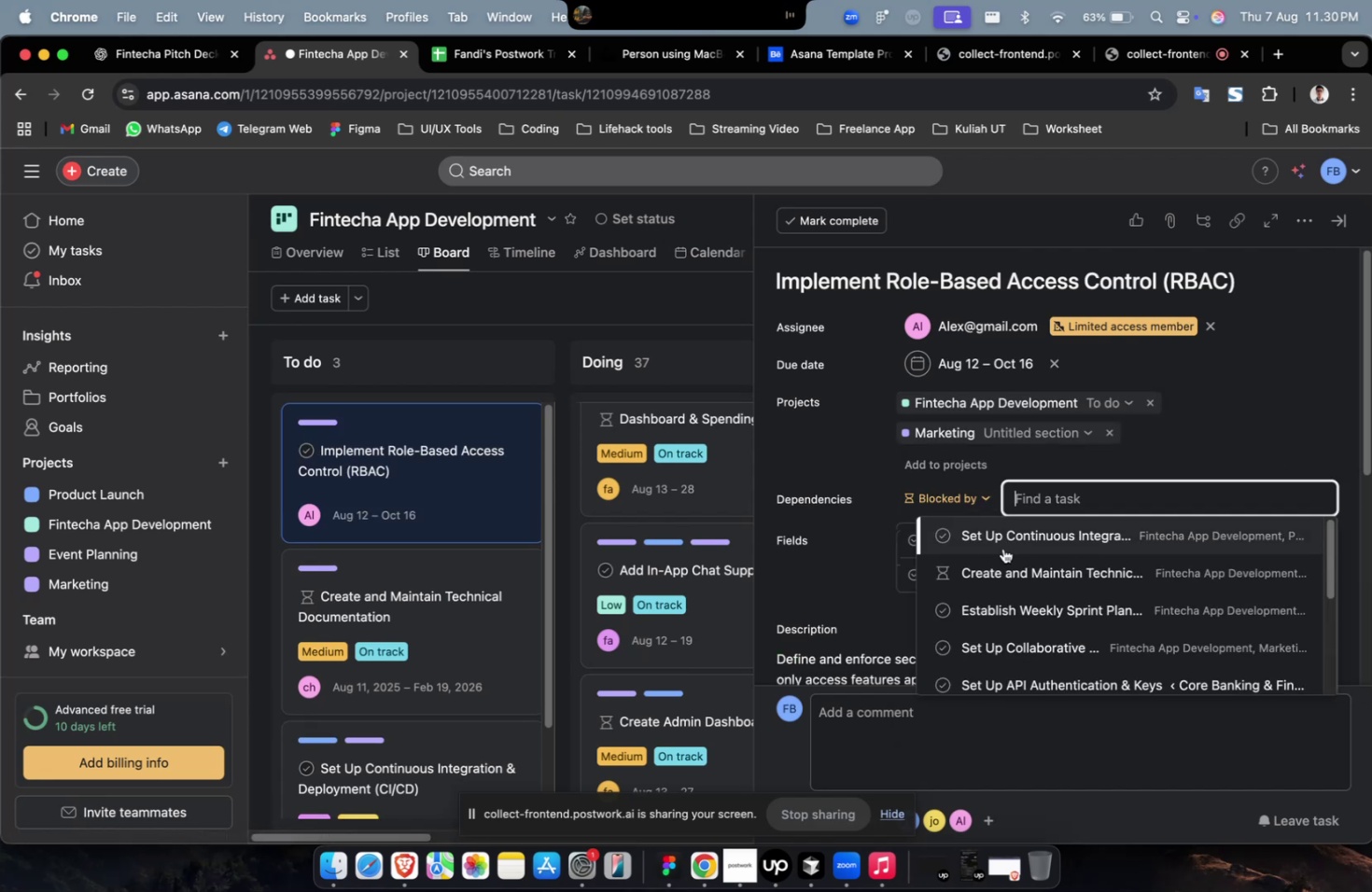 
left_click([999, 562])
 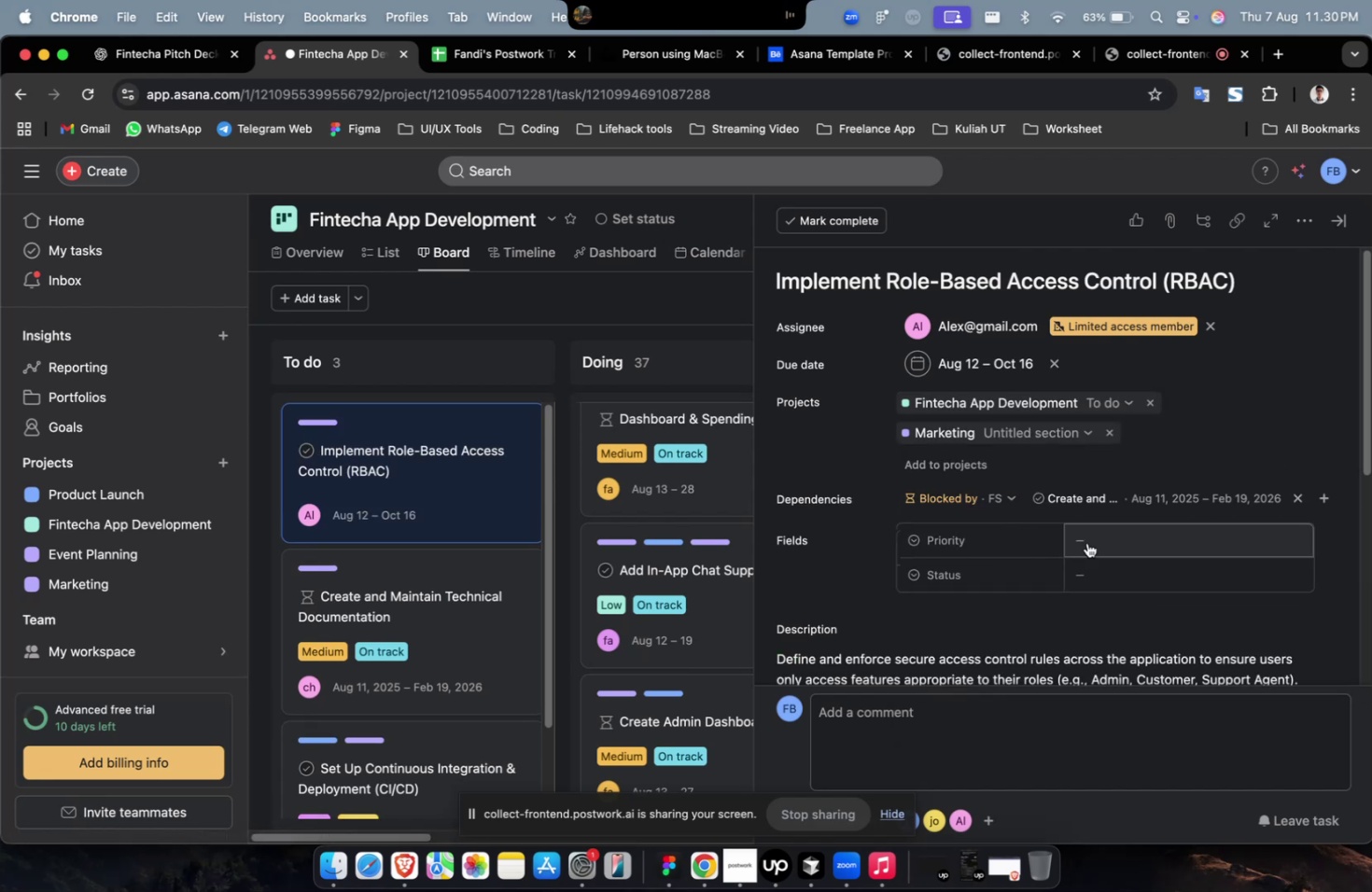 
left_click([1126, 551])
 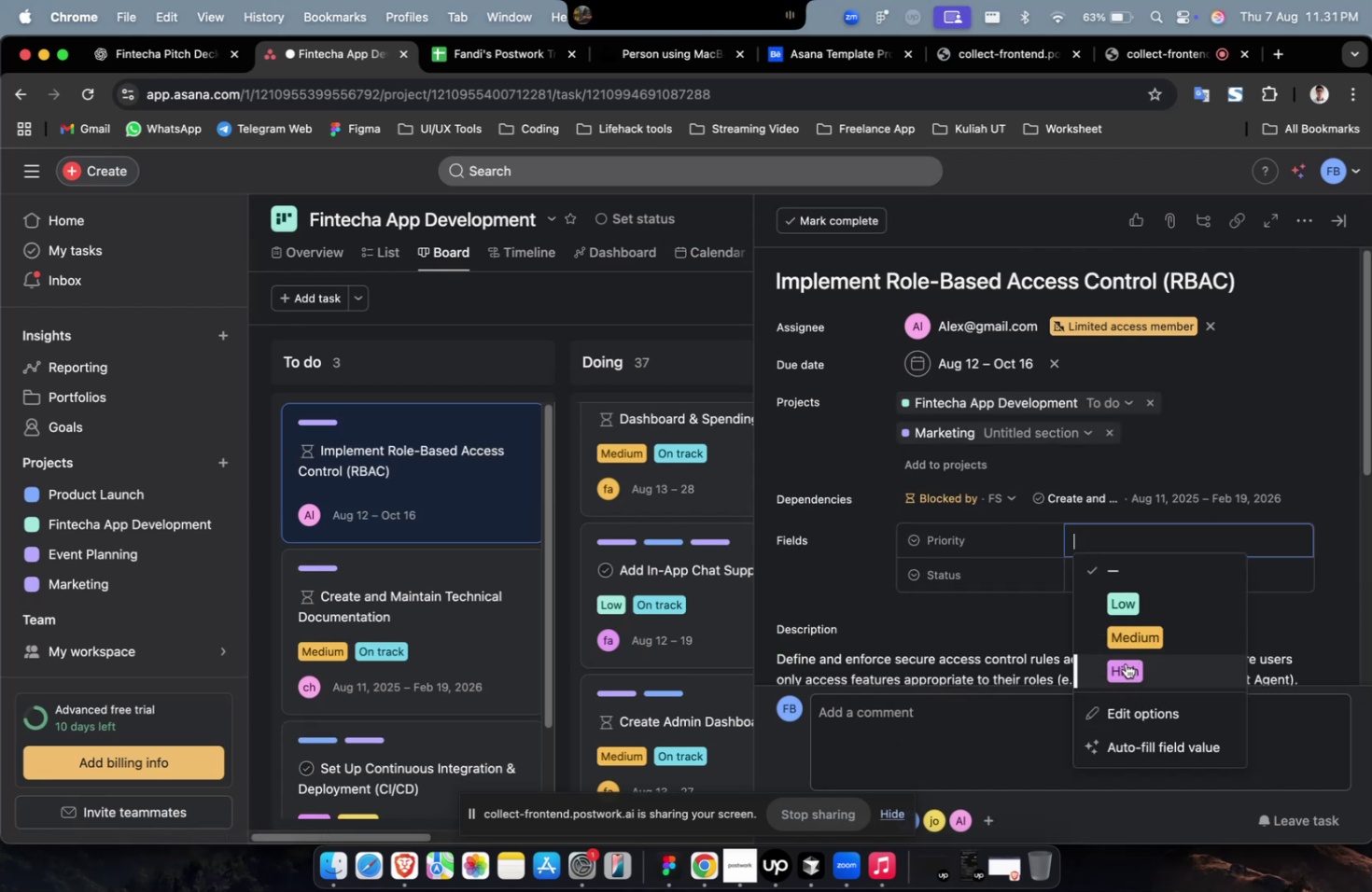 
left_click([1125, 662])
 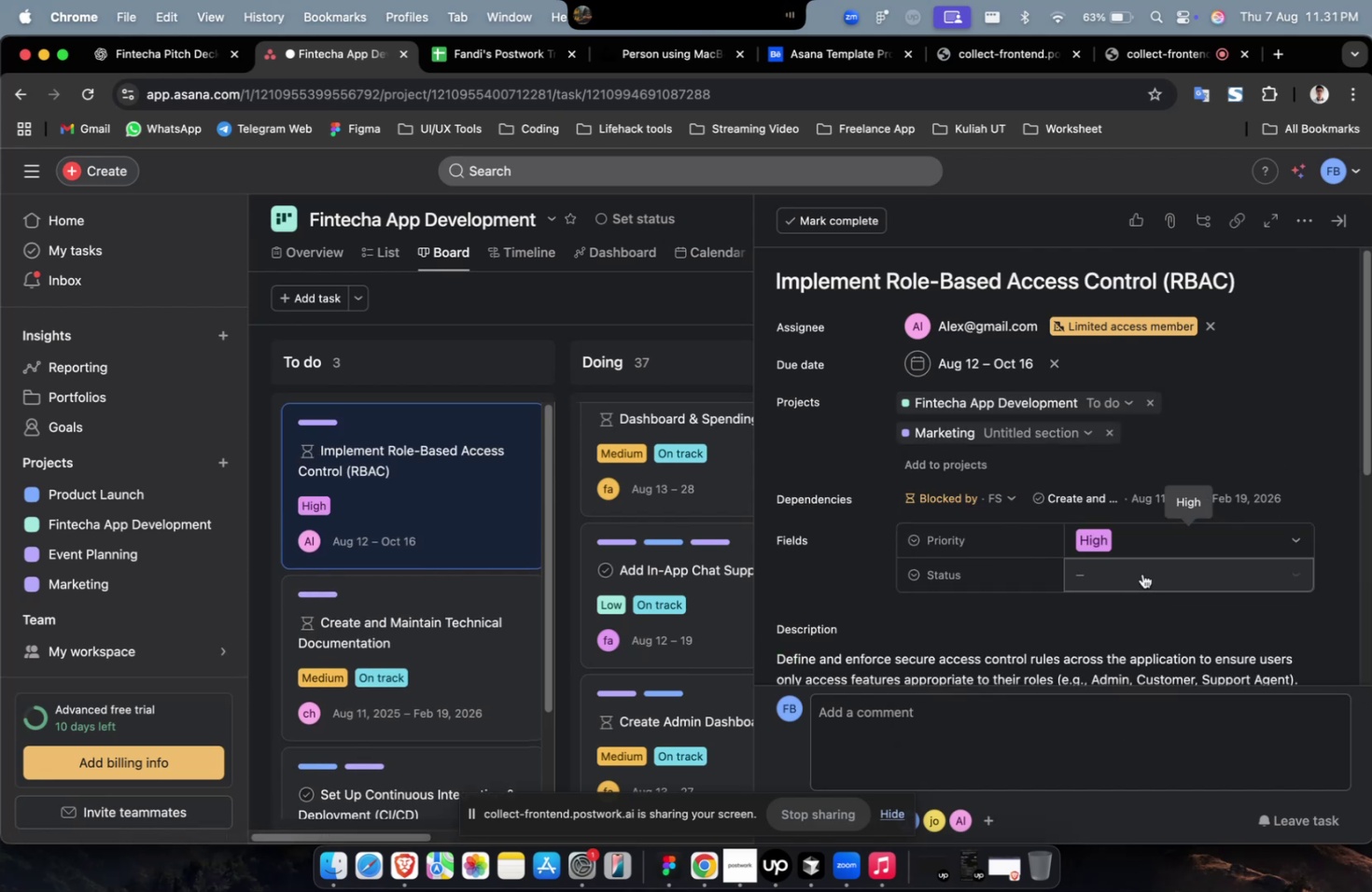 
double_click([1141, 566])
 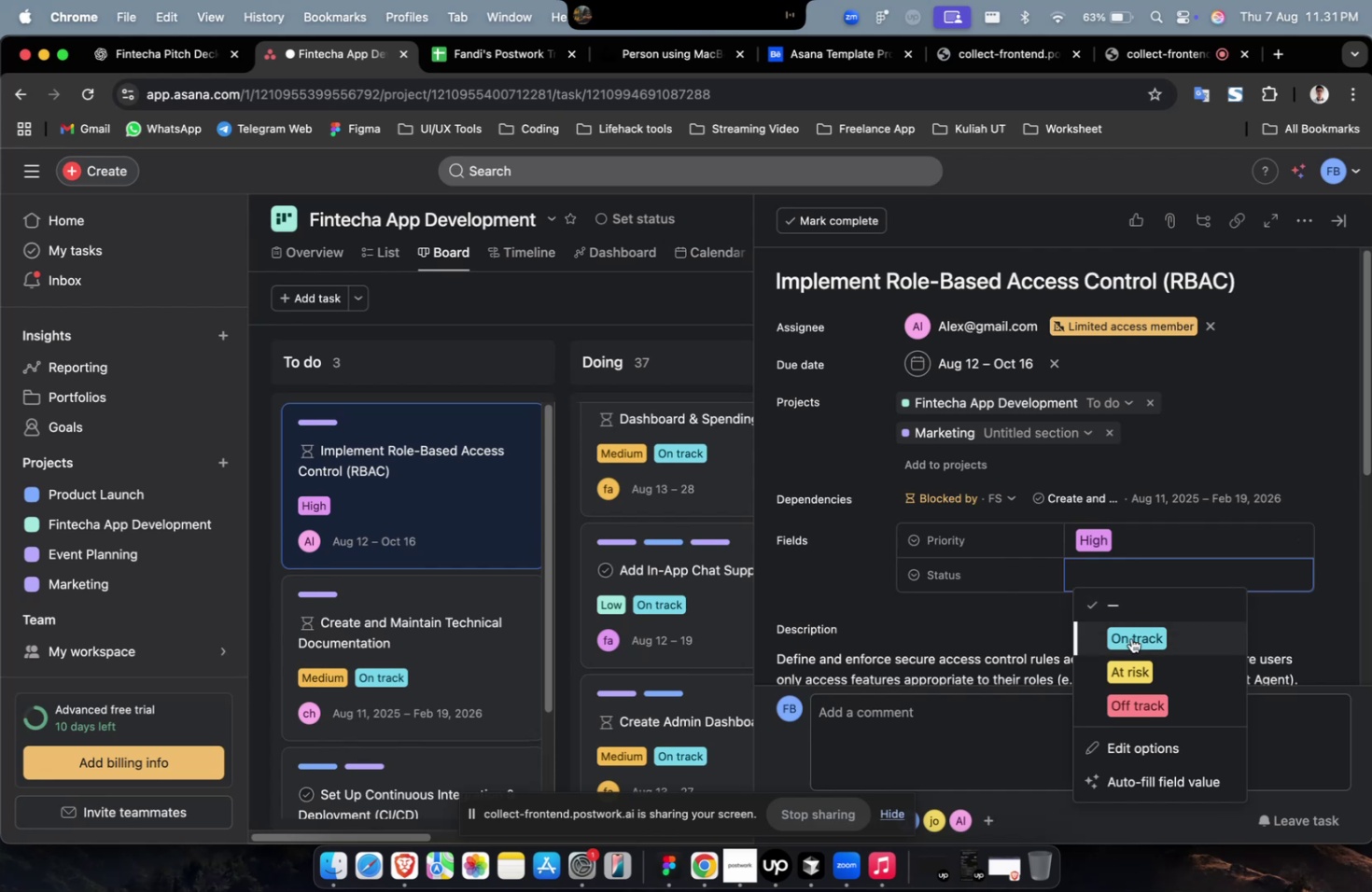 
triple_click([1130, 637])
 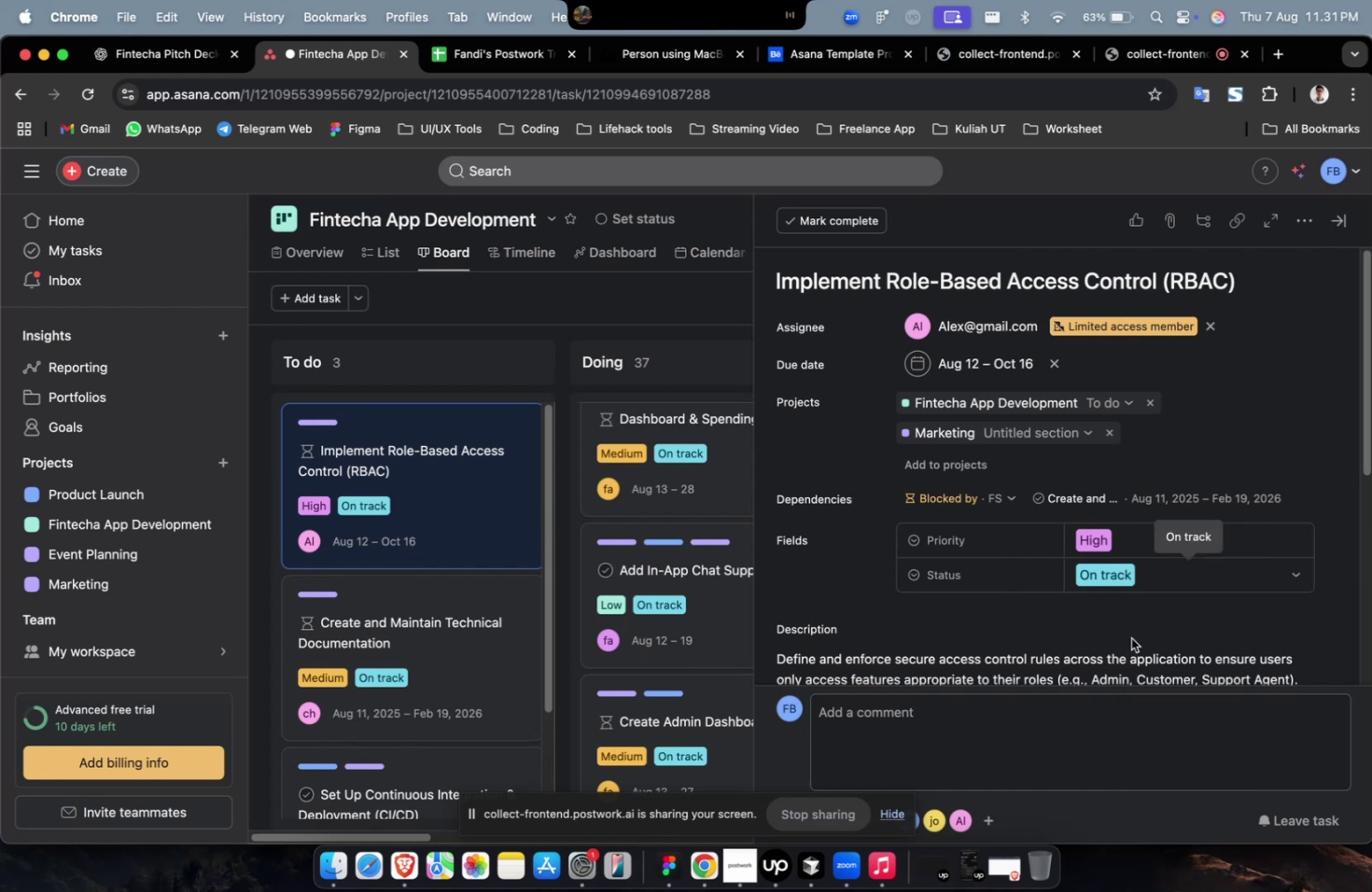 
scroll: coordinate [1130, 637], scroll_direction: down, amount: 18.0
 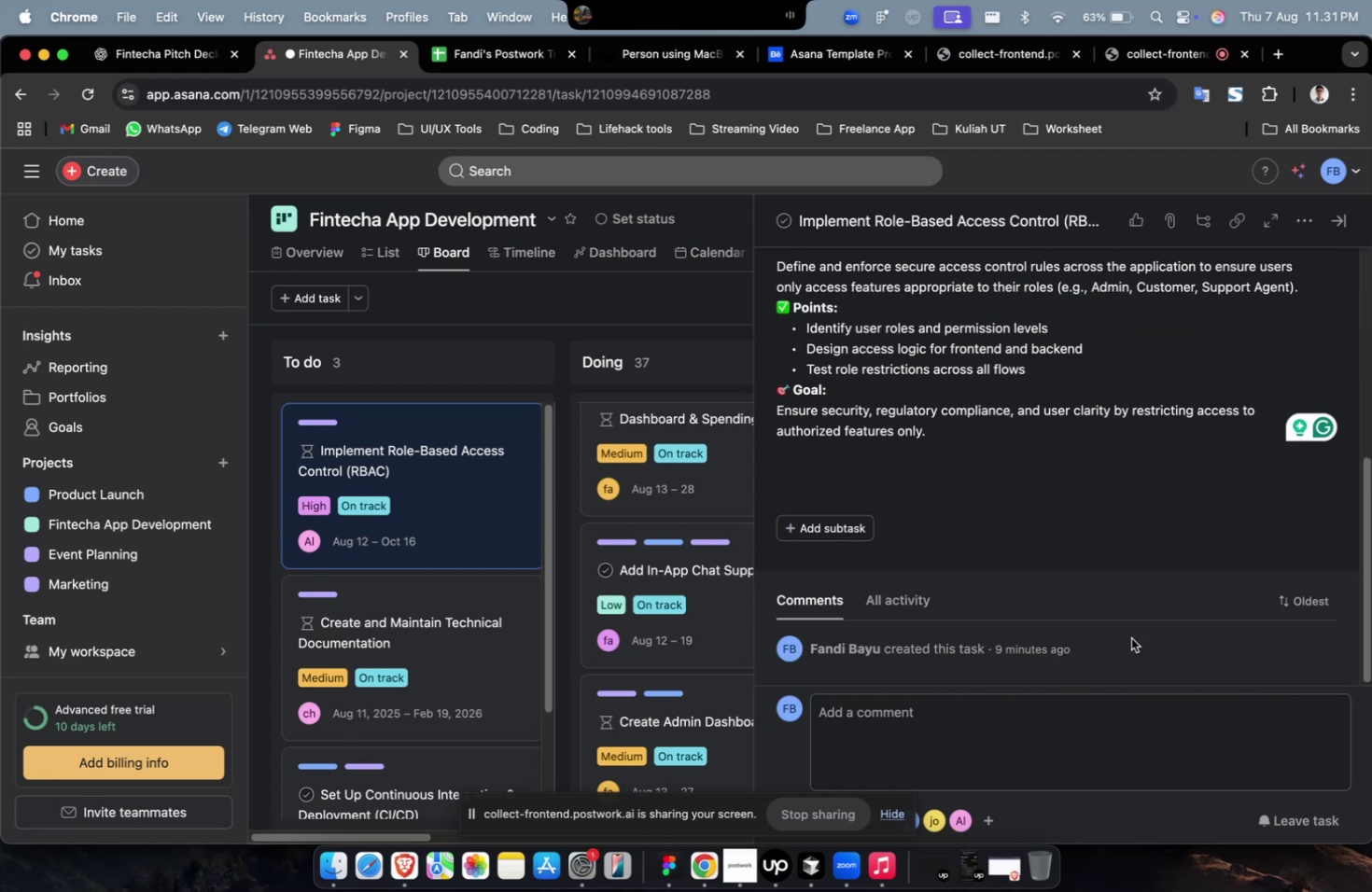 
scroll: coordinate [1130, 637], scroll_direction: up, amount: 11.0
 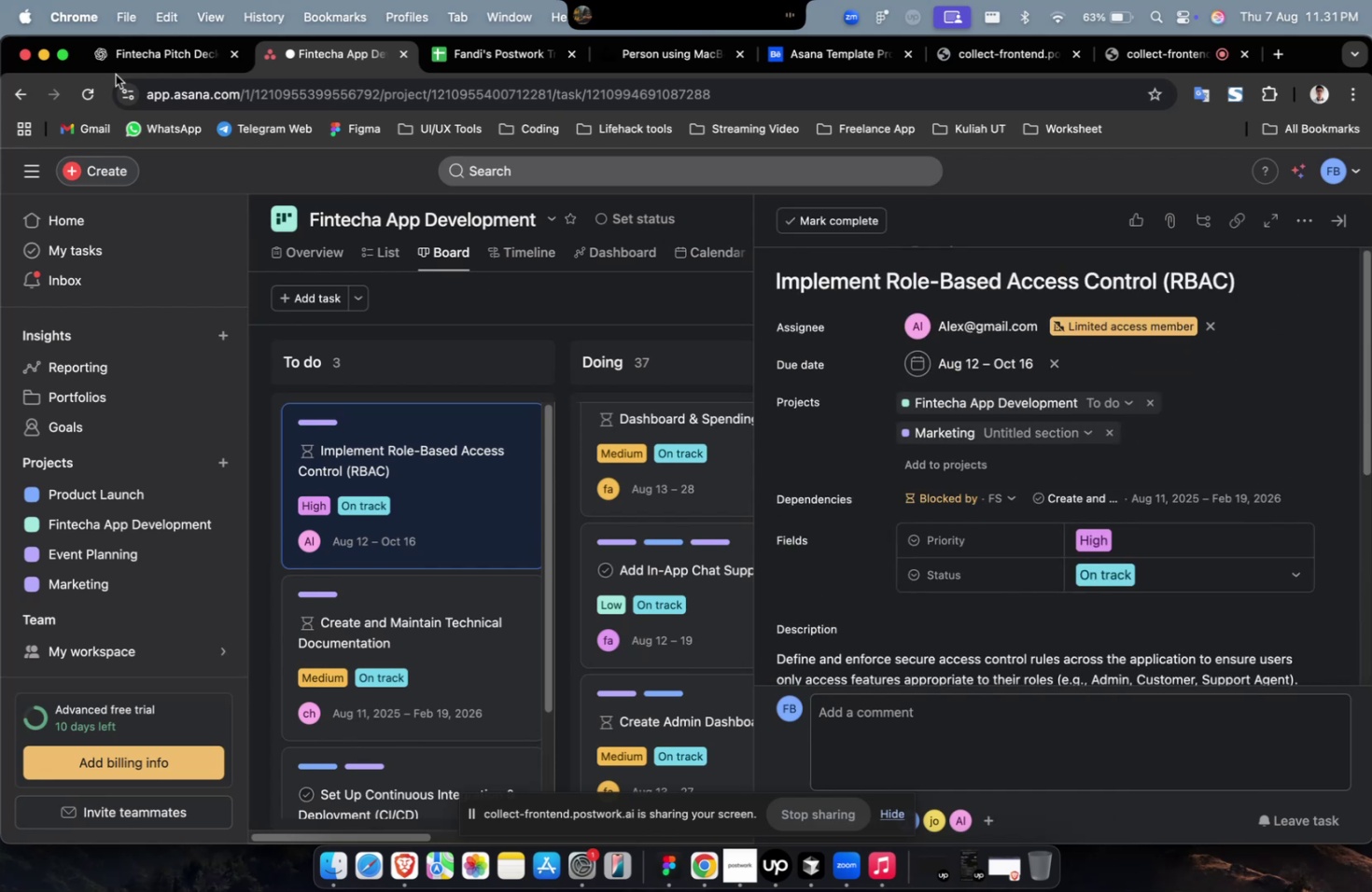 
left_click([136, 59])
 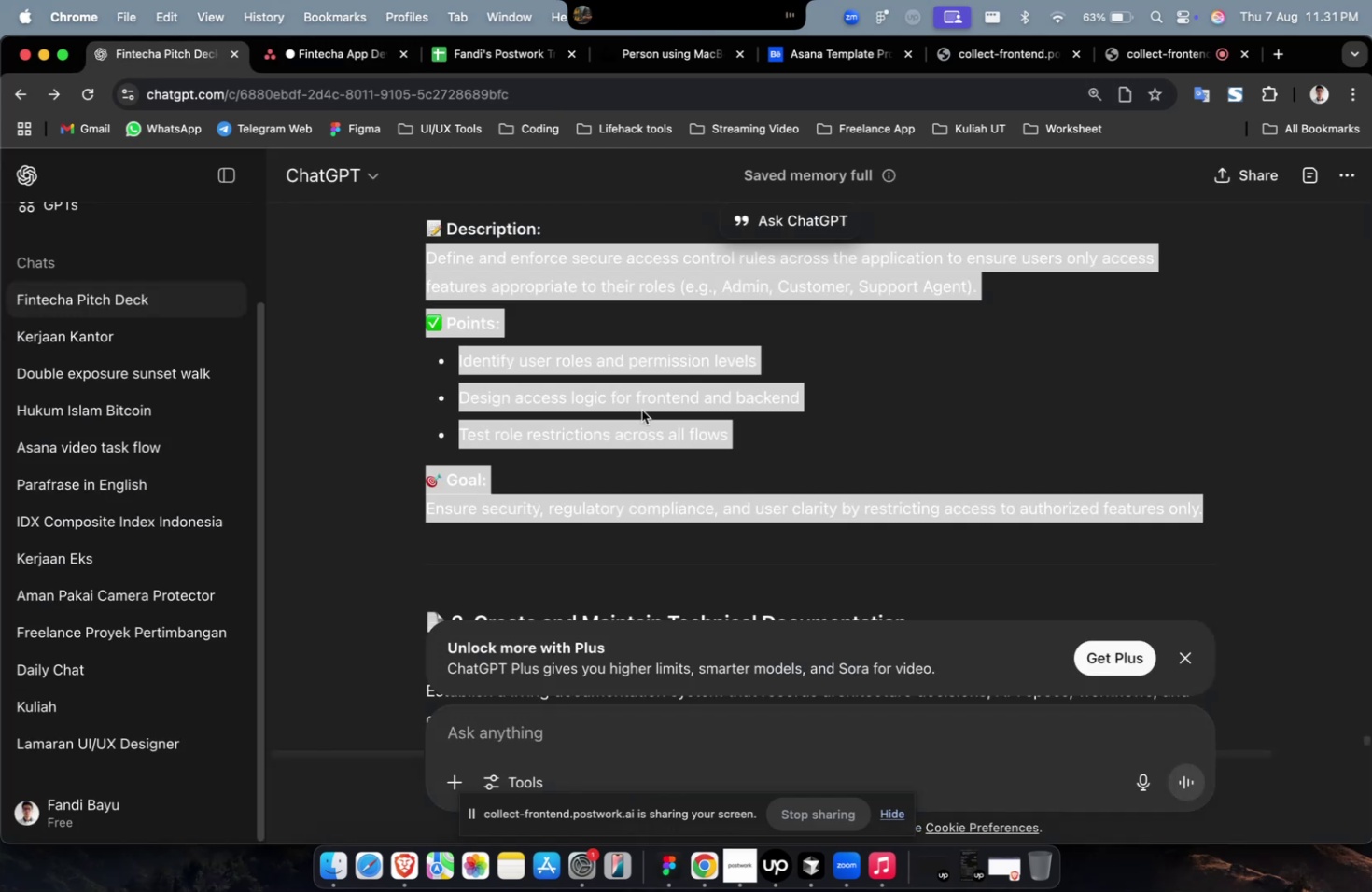 
scroll: coordinate [641, 410], scroll_direction: up, amount: 4.0
 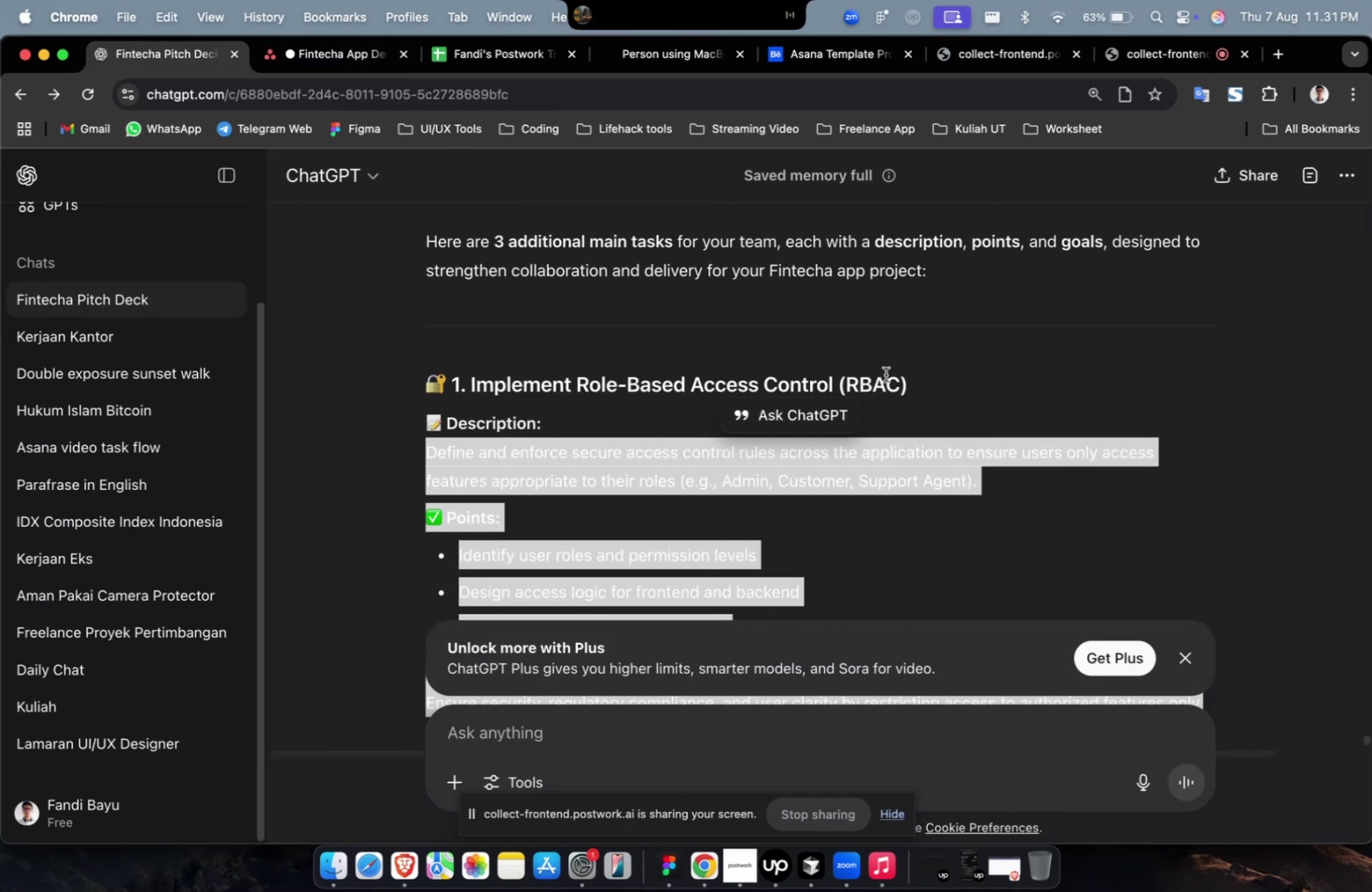 
left_click_drag(start_coordinate=[909, 377], to_coordinate=[470, 380])
 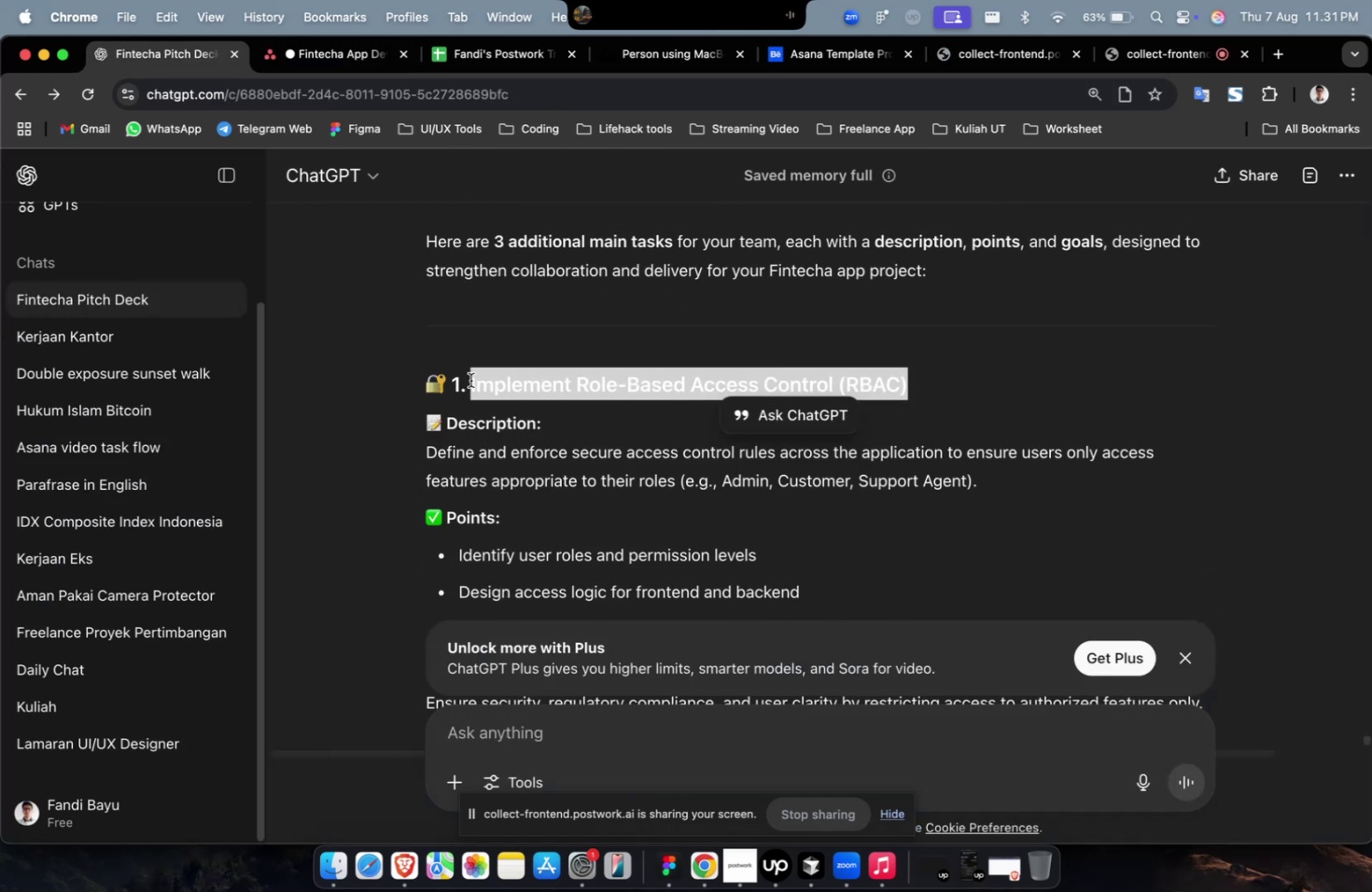 
key(Meta+C)
 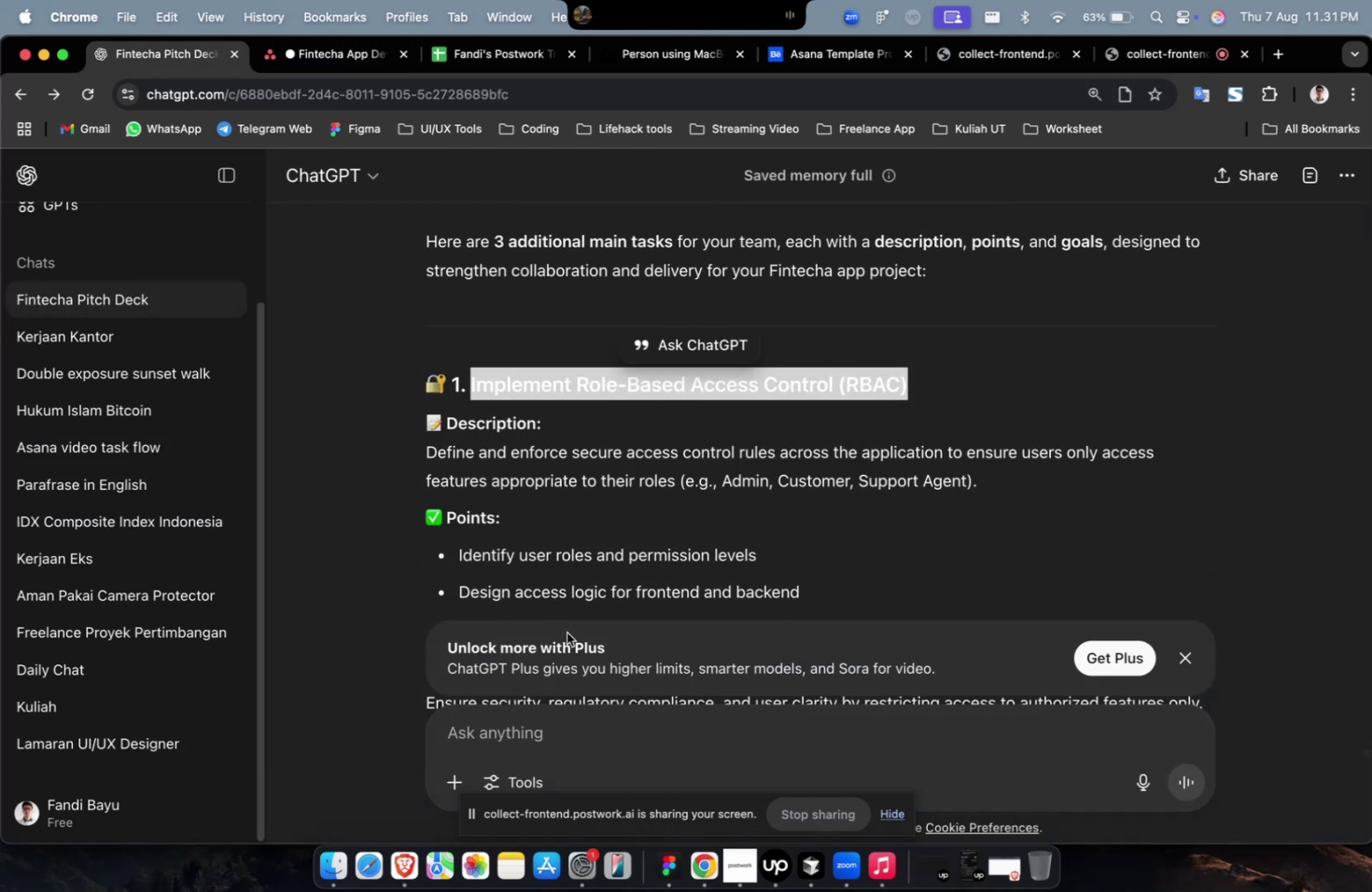 
key(Meta+C)
 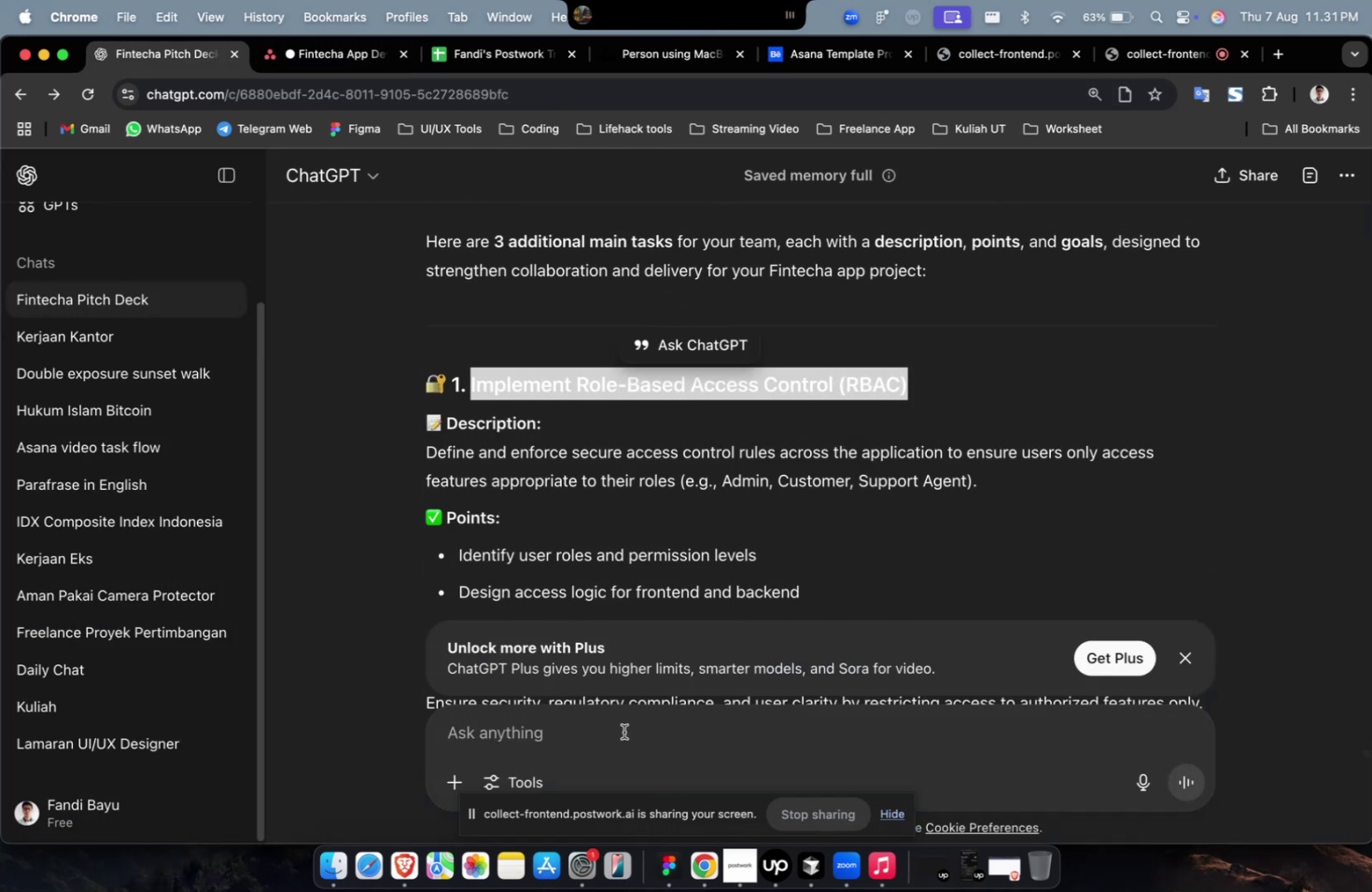 
left_click([623, 731])
 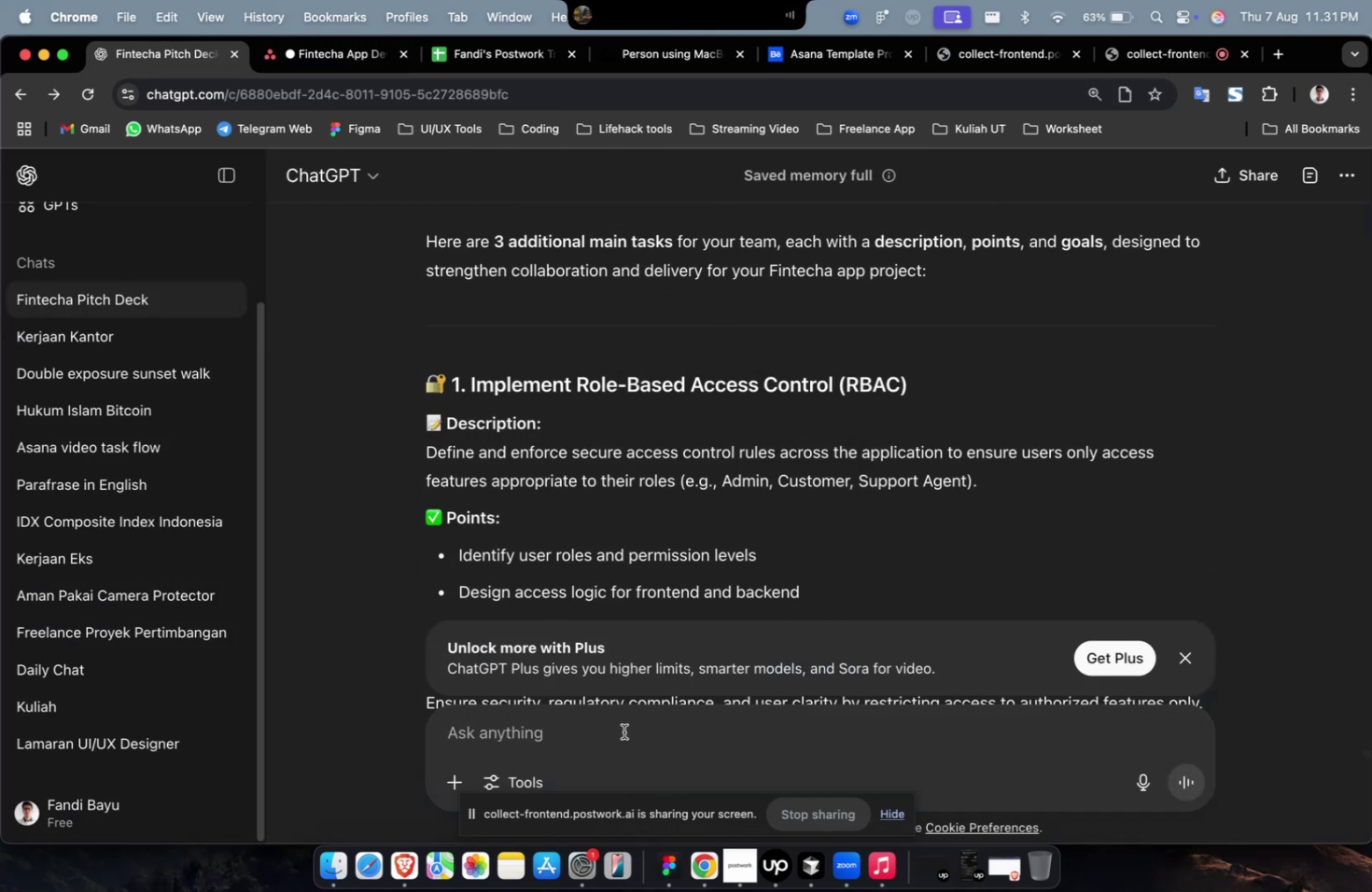 
type(ab)
key(Backspace)
type(bu)
key(Backspace)
key(Backspace)
key(Backspace)
type(buatkan 10 sub task untuk )
 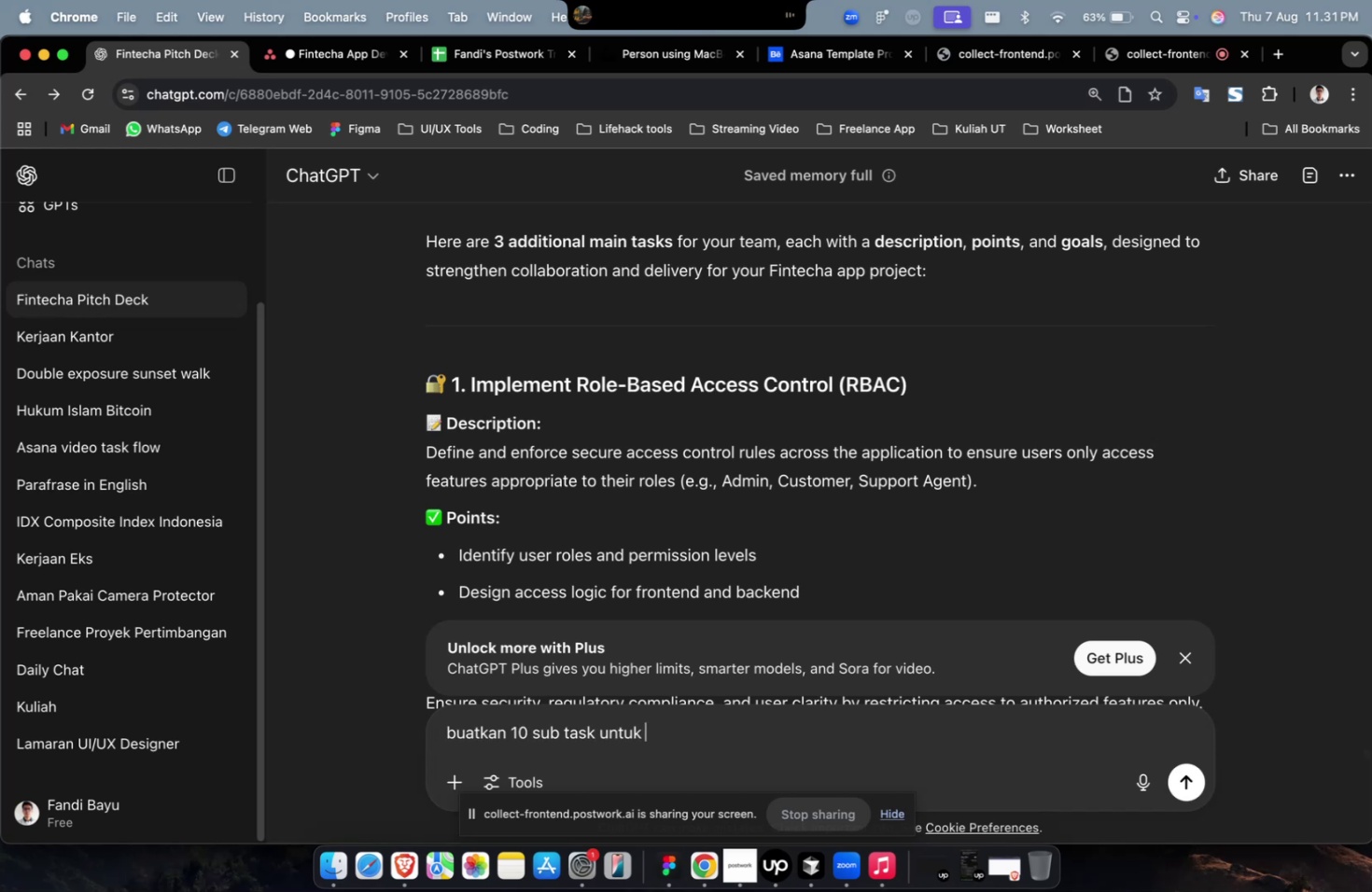 
key(Meta+CommandLeft)
 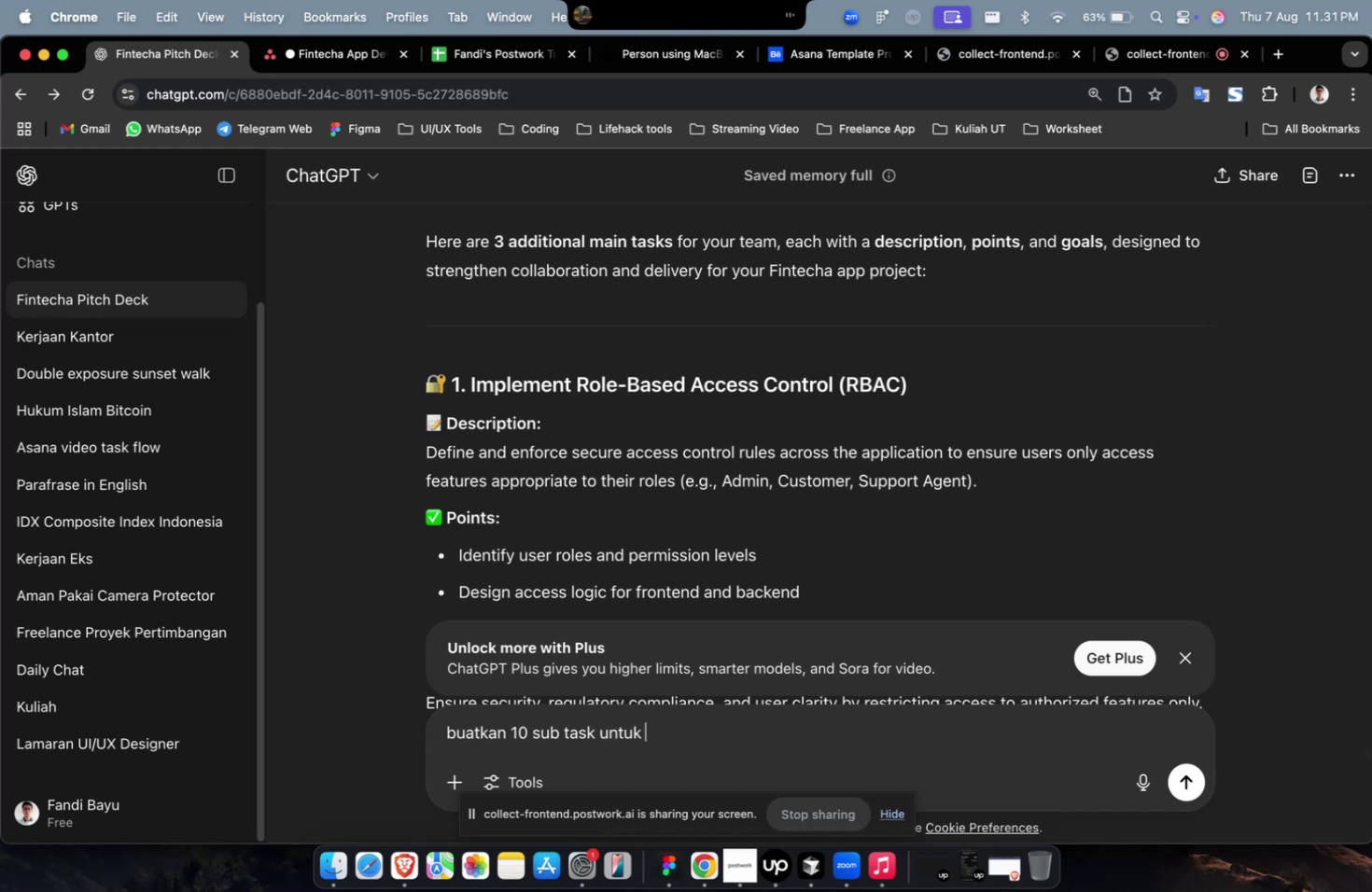 
key(Meta+V)
 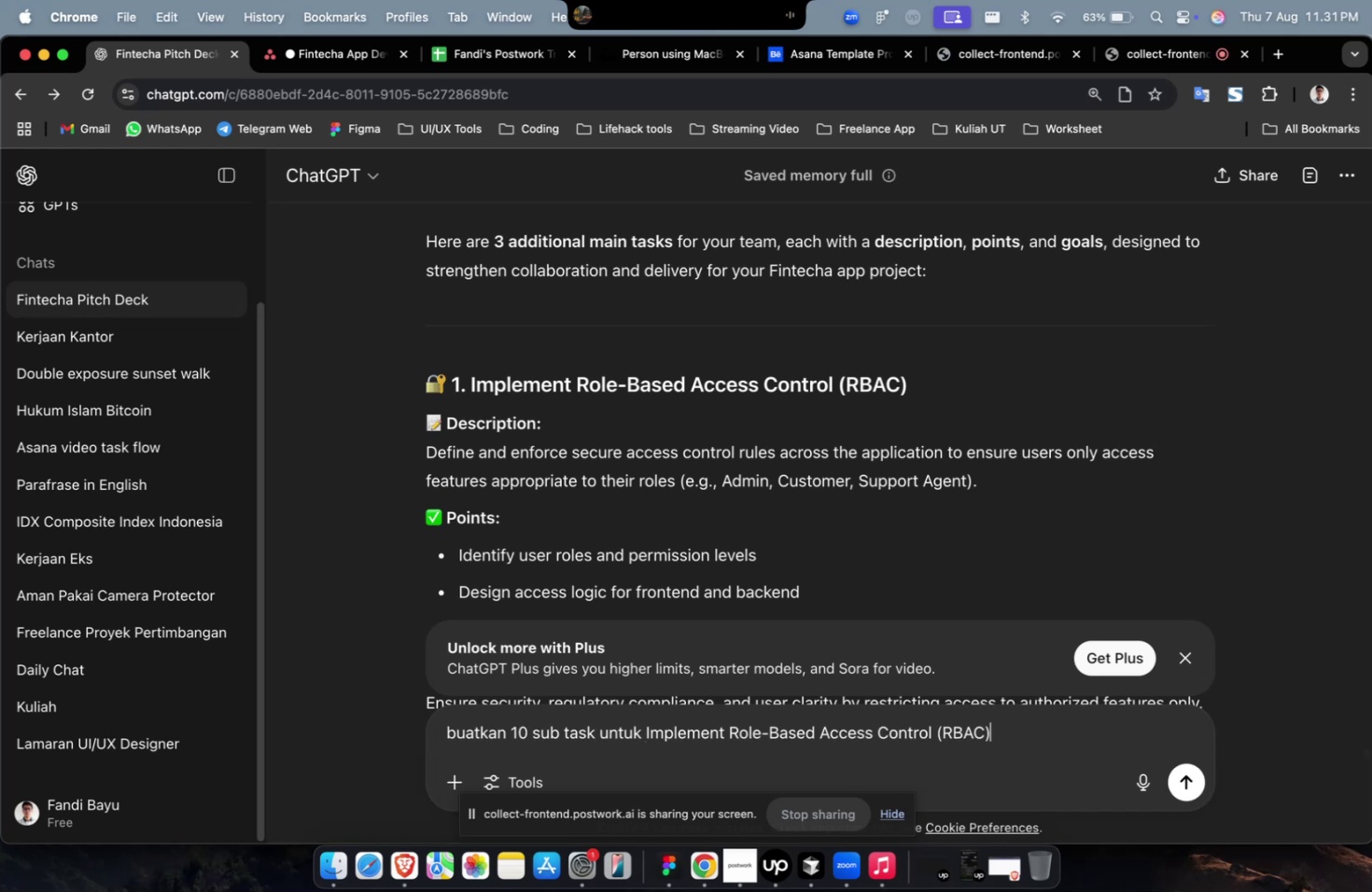 
key(Enter)
 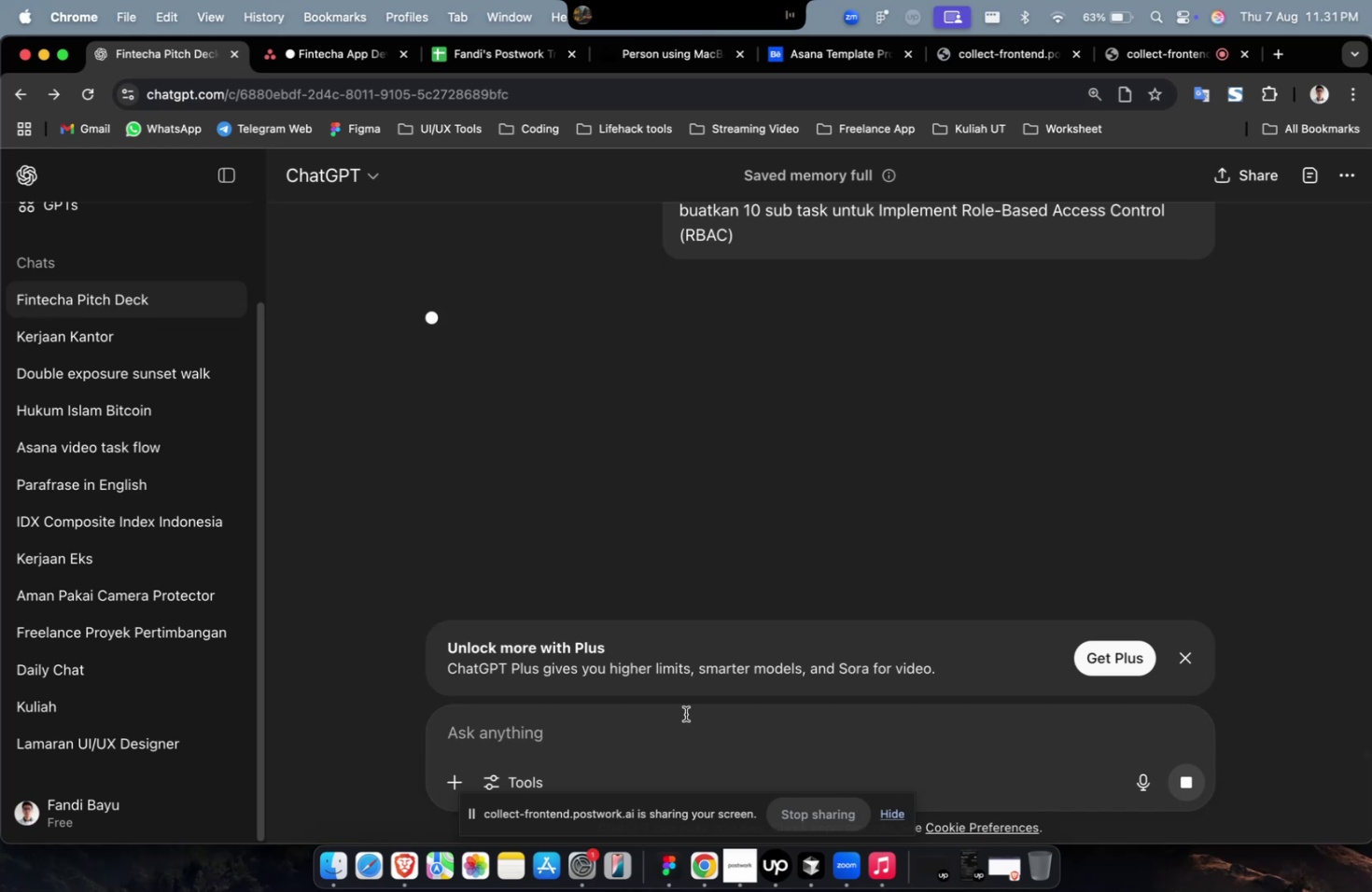 
wait(33.51)
 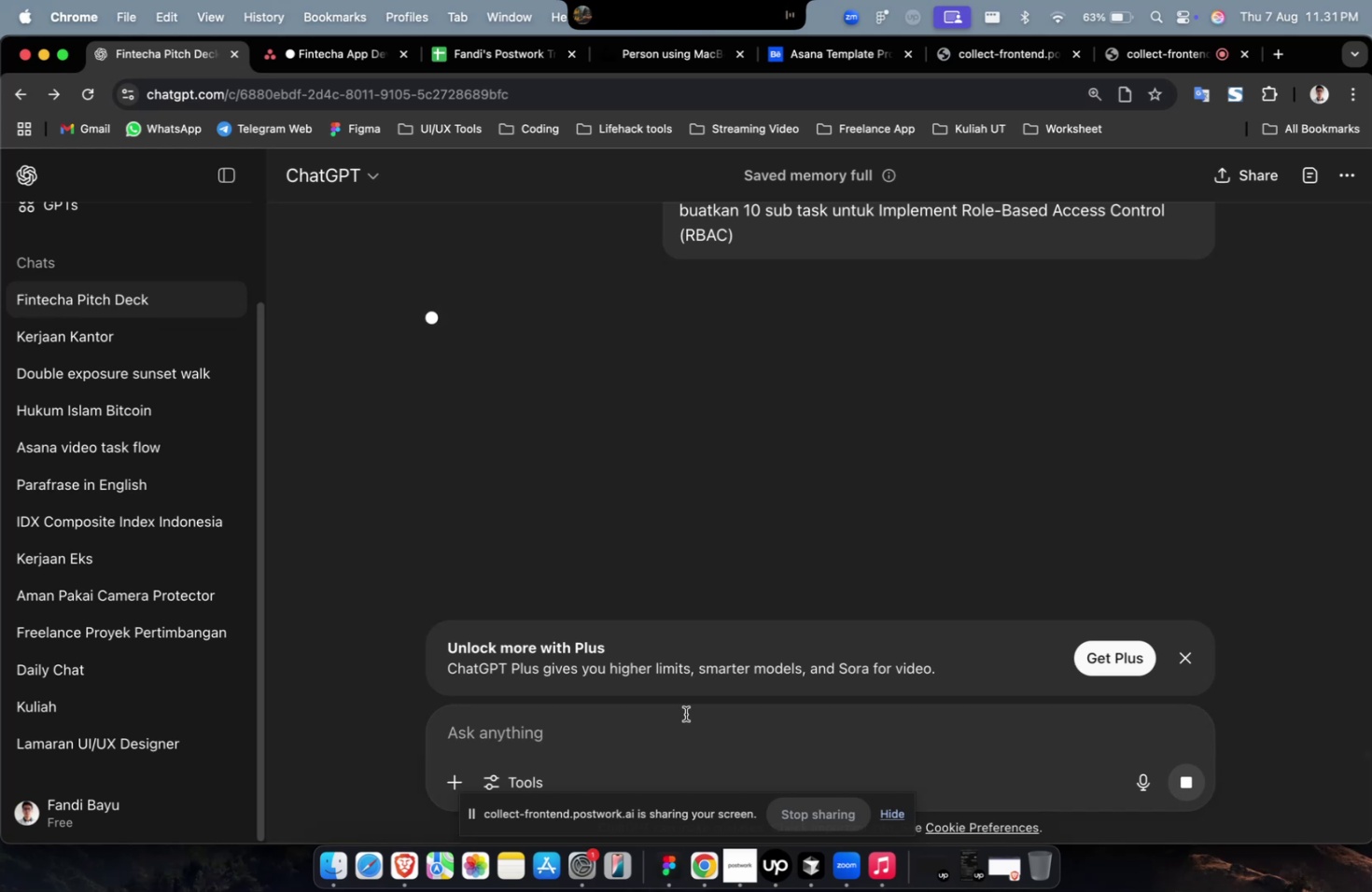 
scroll: coordinate [717, 560], scroll_direction: down, amount: 36.0
 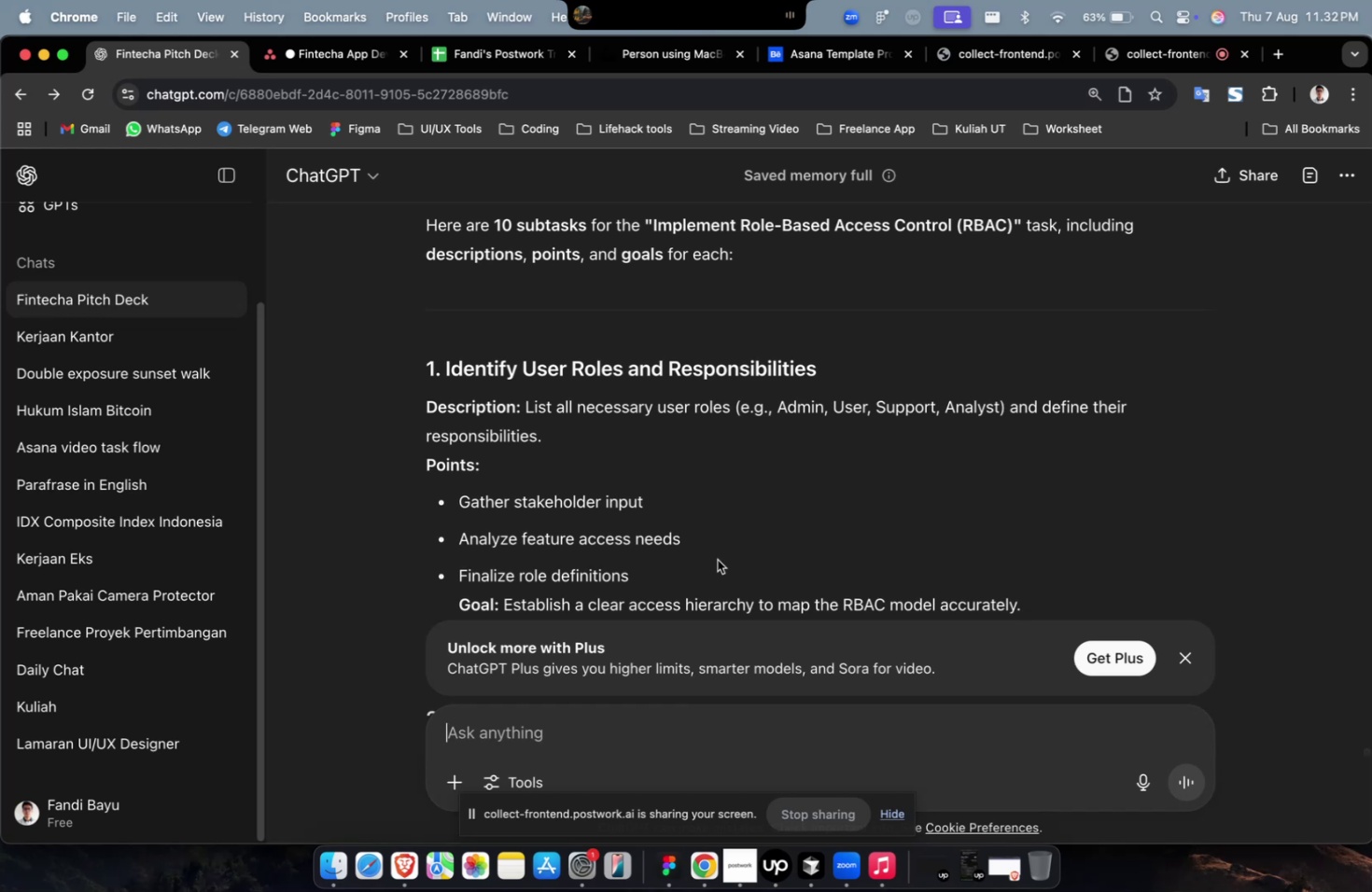 
wait(25.55)
 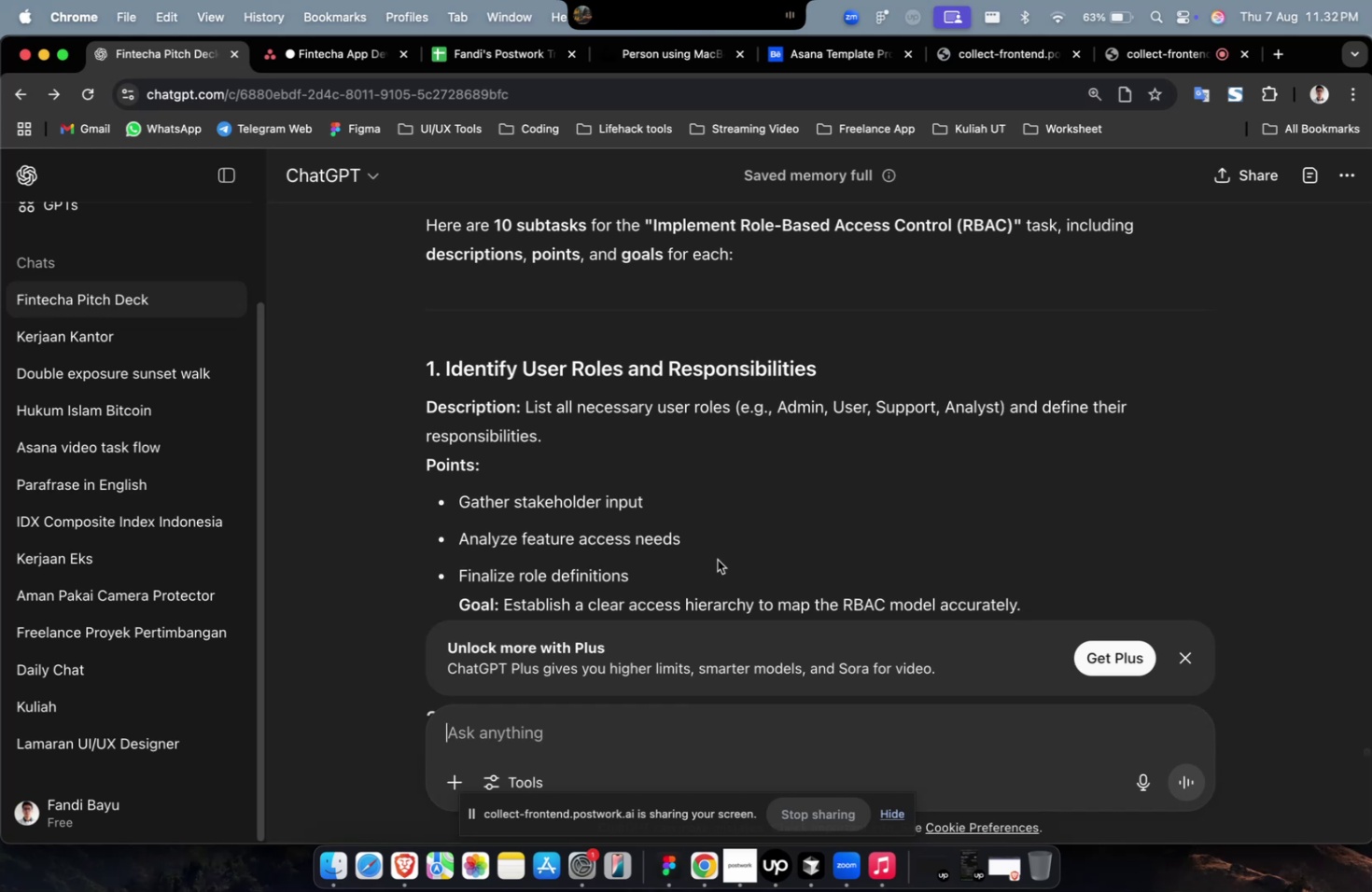 
scroll: coordinate [689, 328], scroll_direction: down, amount: 22.0
 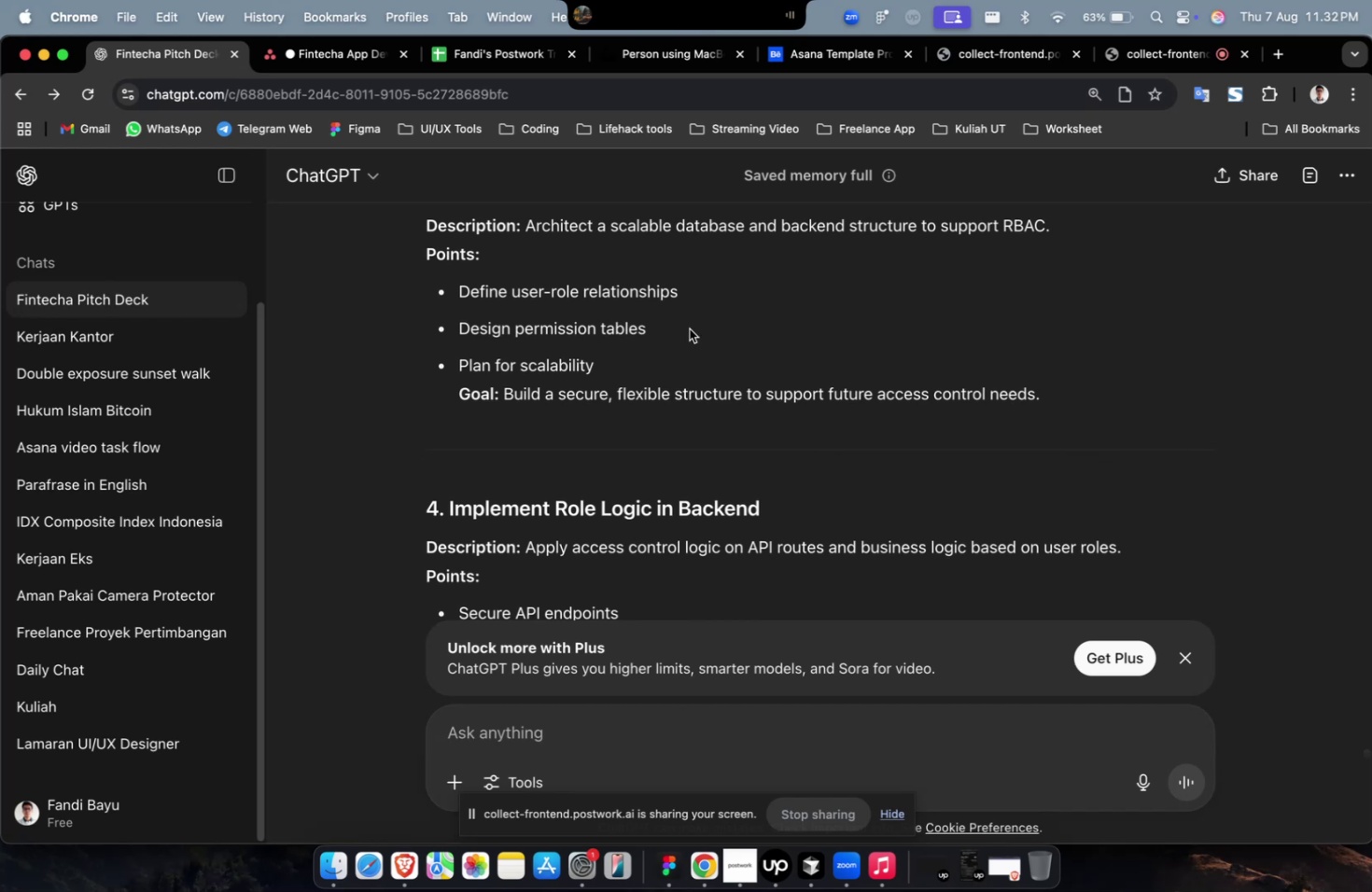 
scroll: coordinate [689, 328], scroll_direction: down, amount: 12.0
 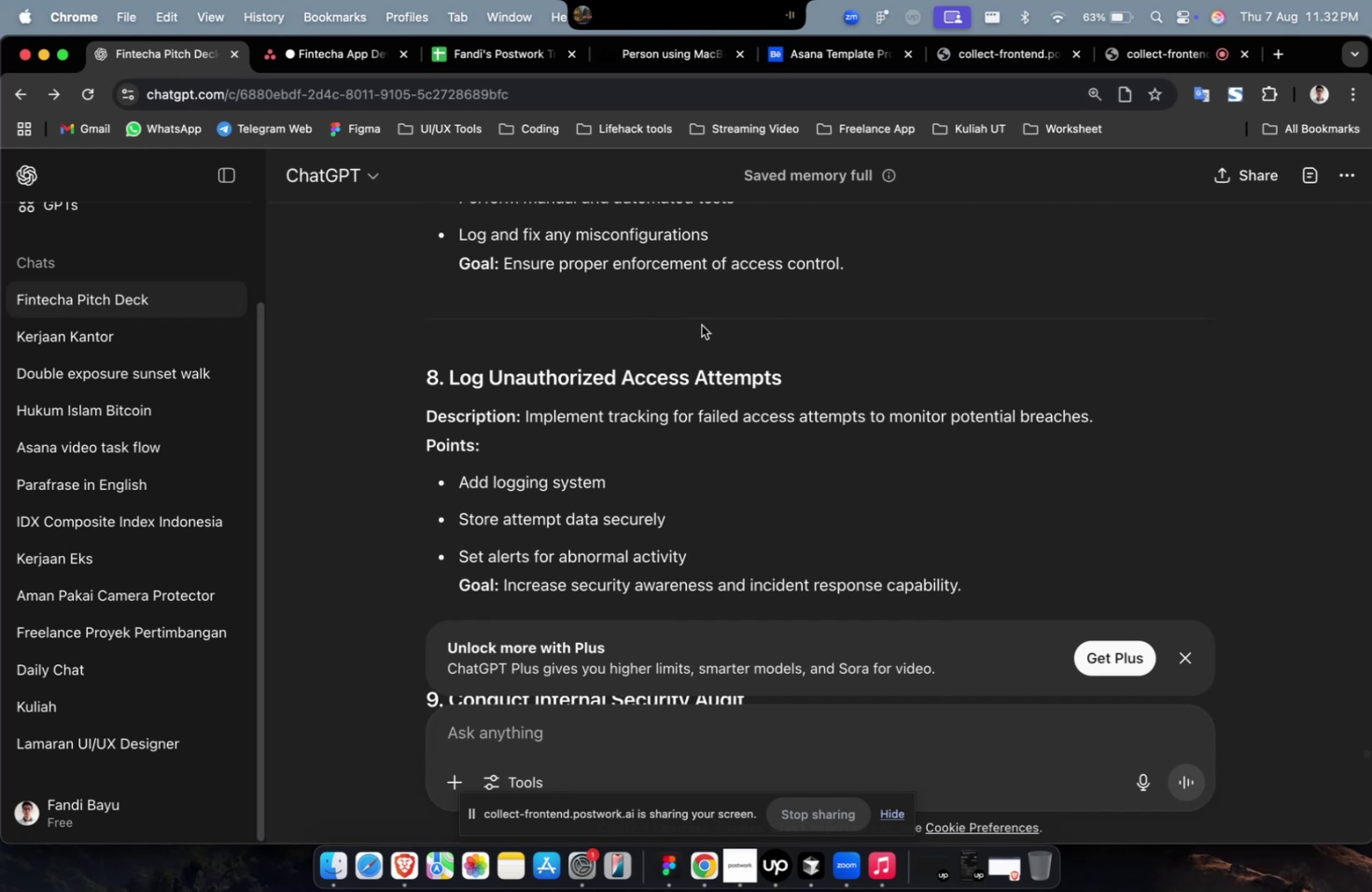 
wait(5.44)
 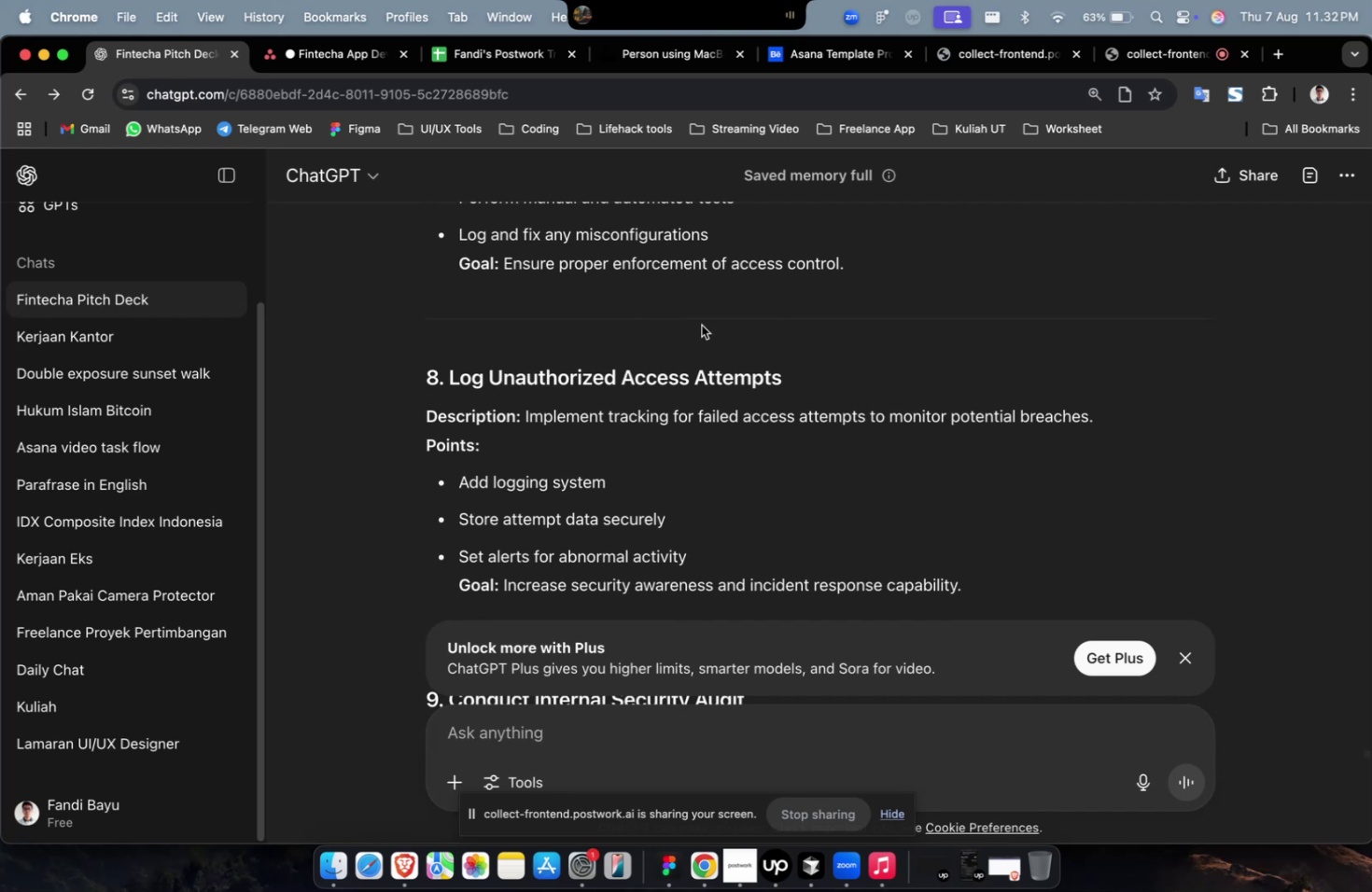 
scroll: coordinate [701, 325], scroll_direction: down, amount: 21.0
 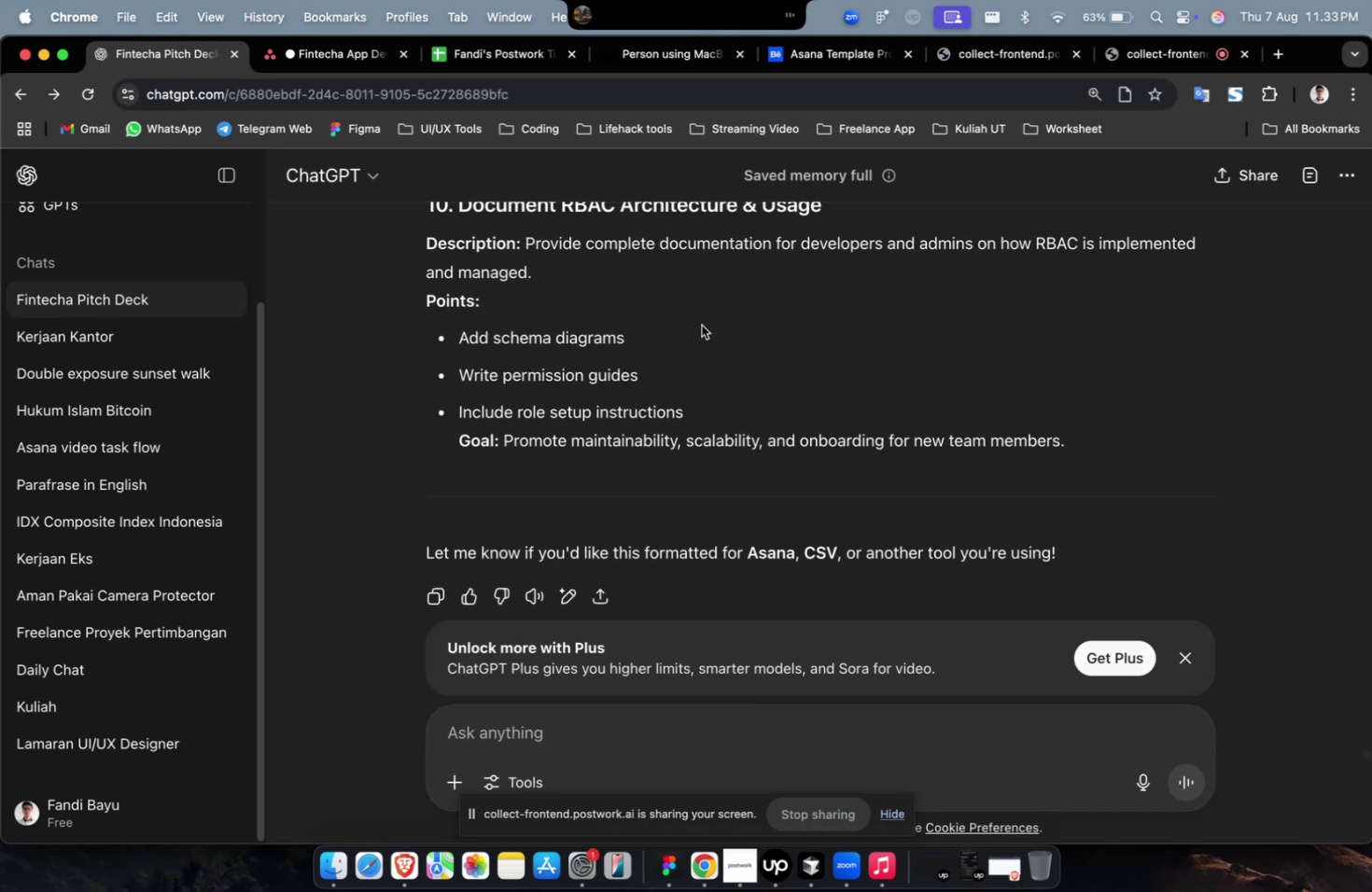 
scroll: coordinate [701, 323], scroll_direction: up, amount: 38.0
 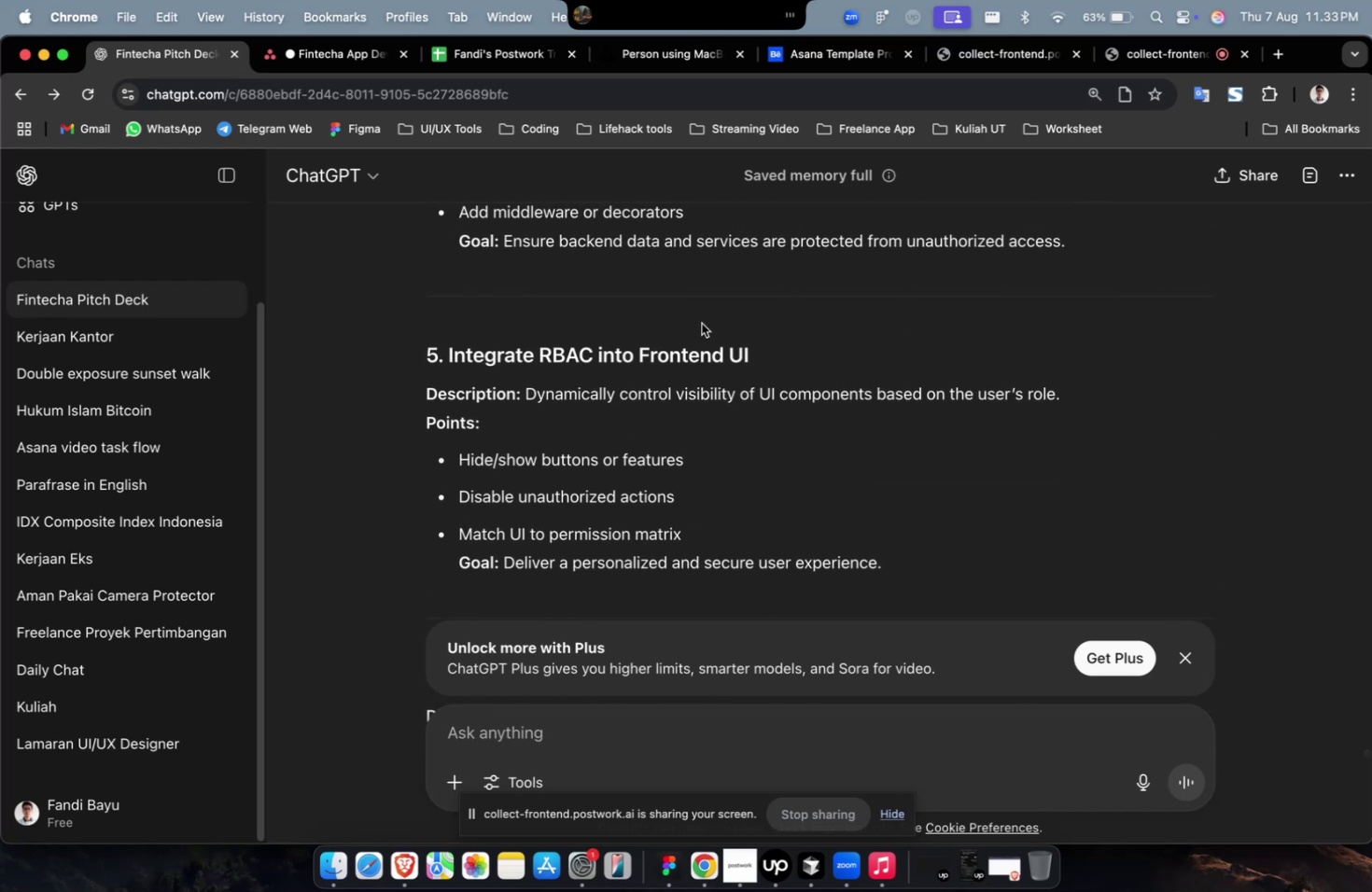 
wait(6.31)
 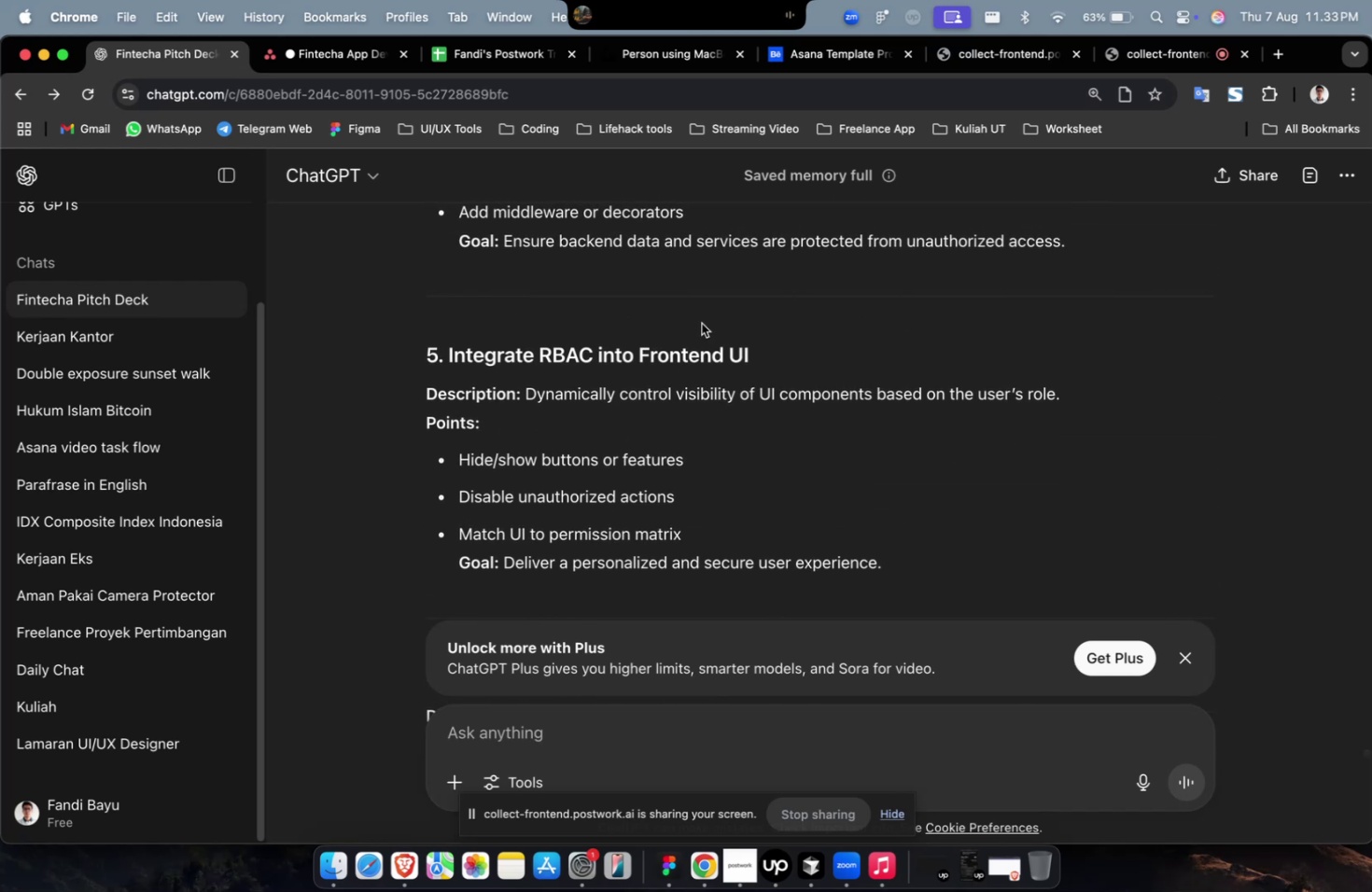 
scroll: coordinate [705, 333], scroll_direction: up, amount: 42.0
 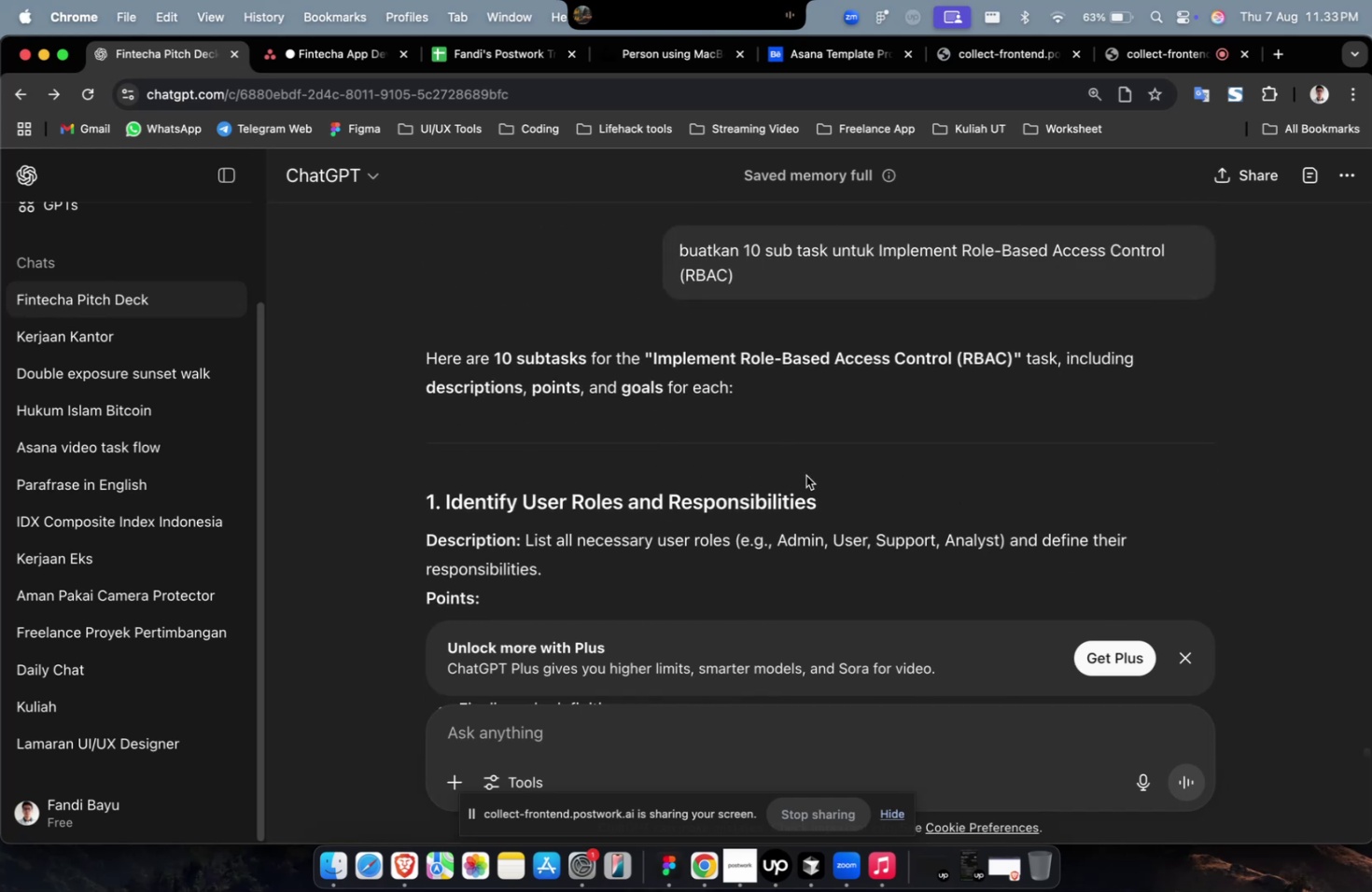 
left_click_drag(start_coordinate=[835, 500], to_coordinate=[441, 495])
 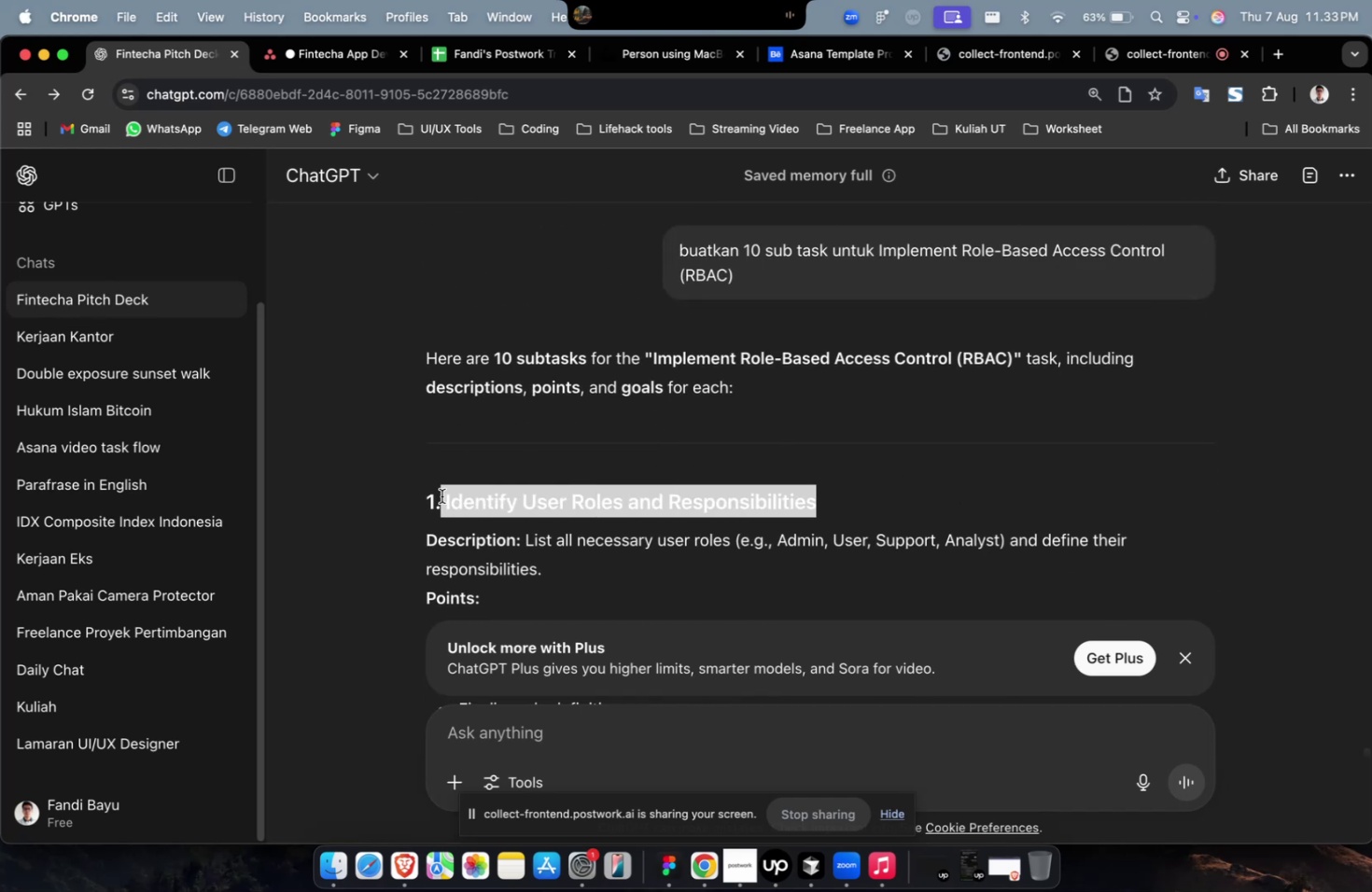 
key(Meta+C)
 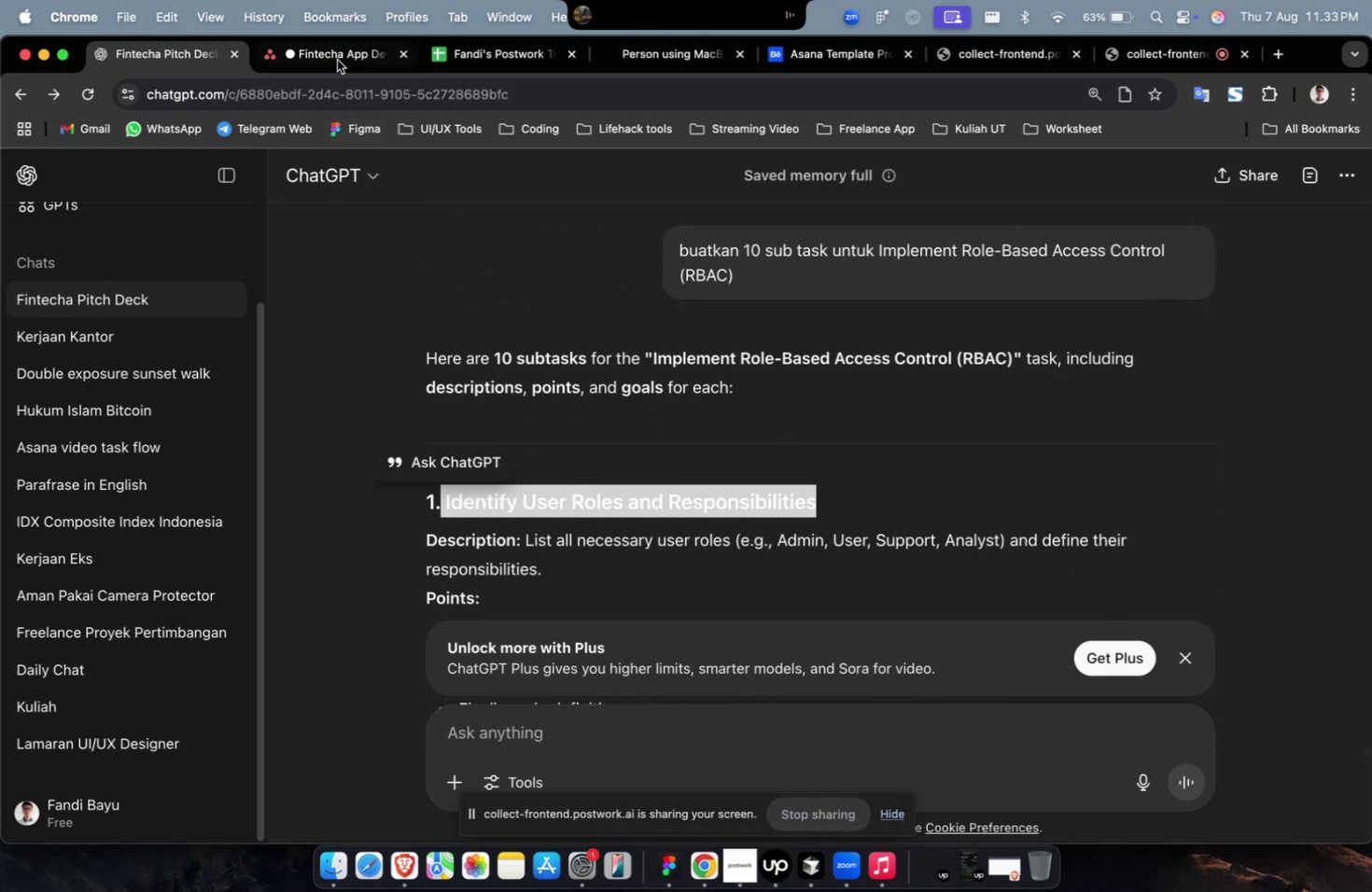 
left_click([341, 49])
 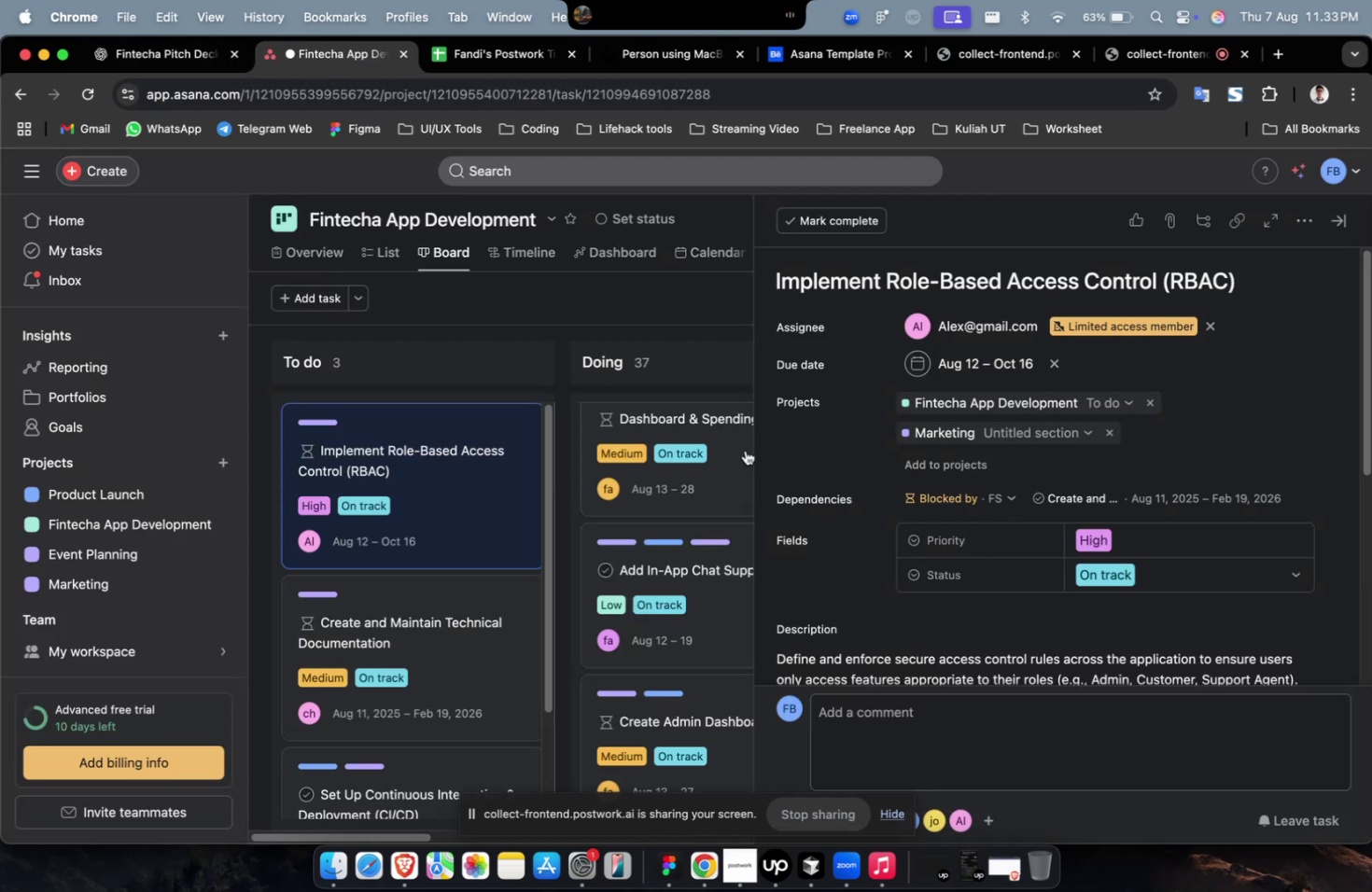 
scroll: coordinate [903, 554], scroll_direction: down, amount: 17.0
 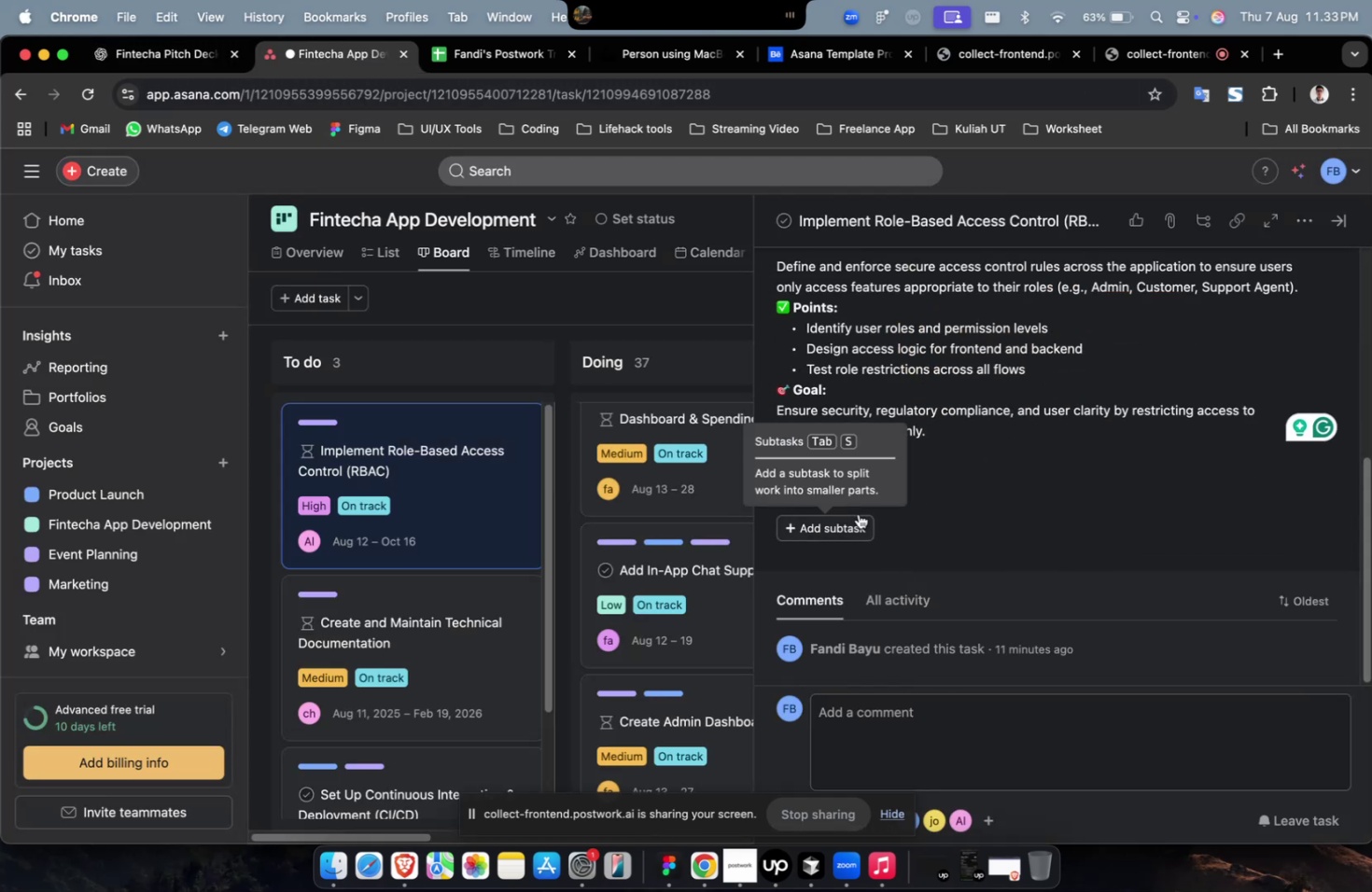 
left_click([858, 513])
 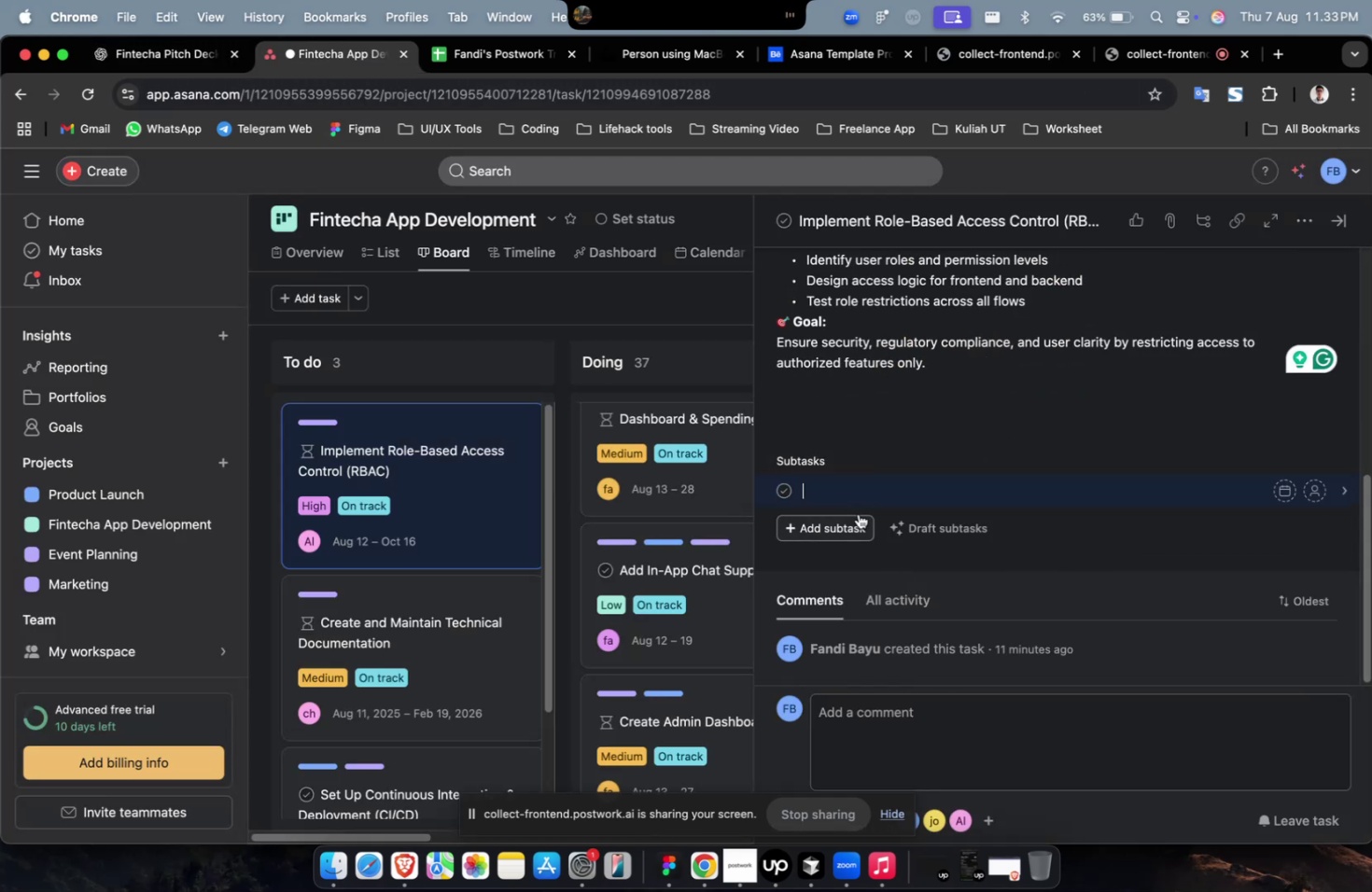 
key(Meta+V)
 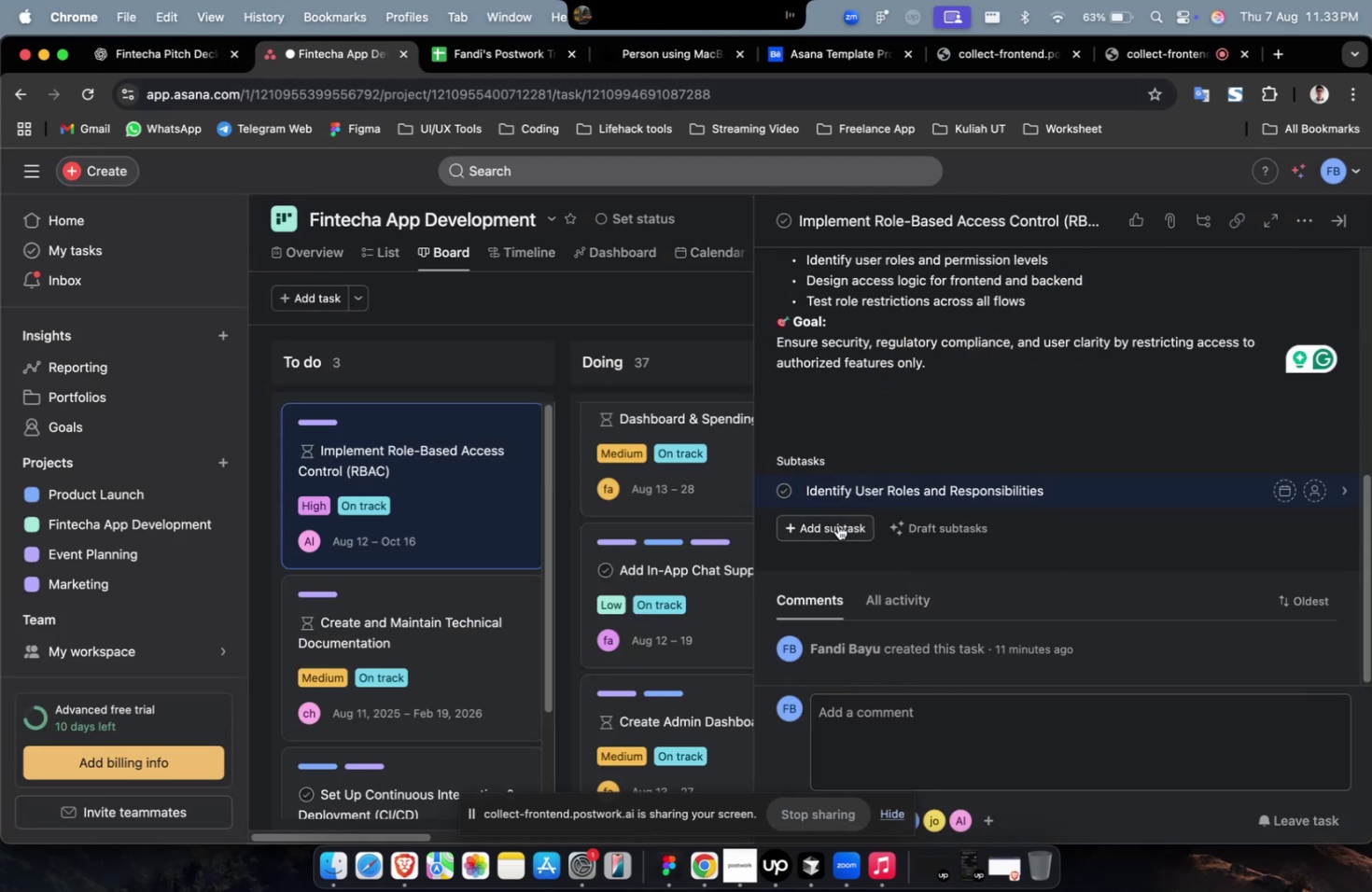 
left_click([836, 526])
 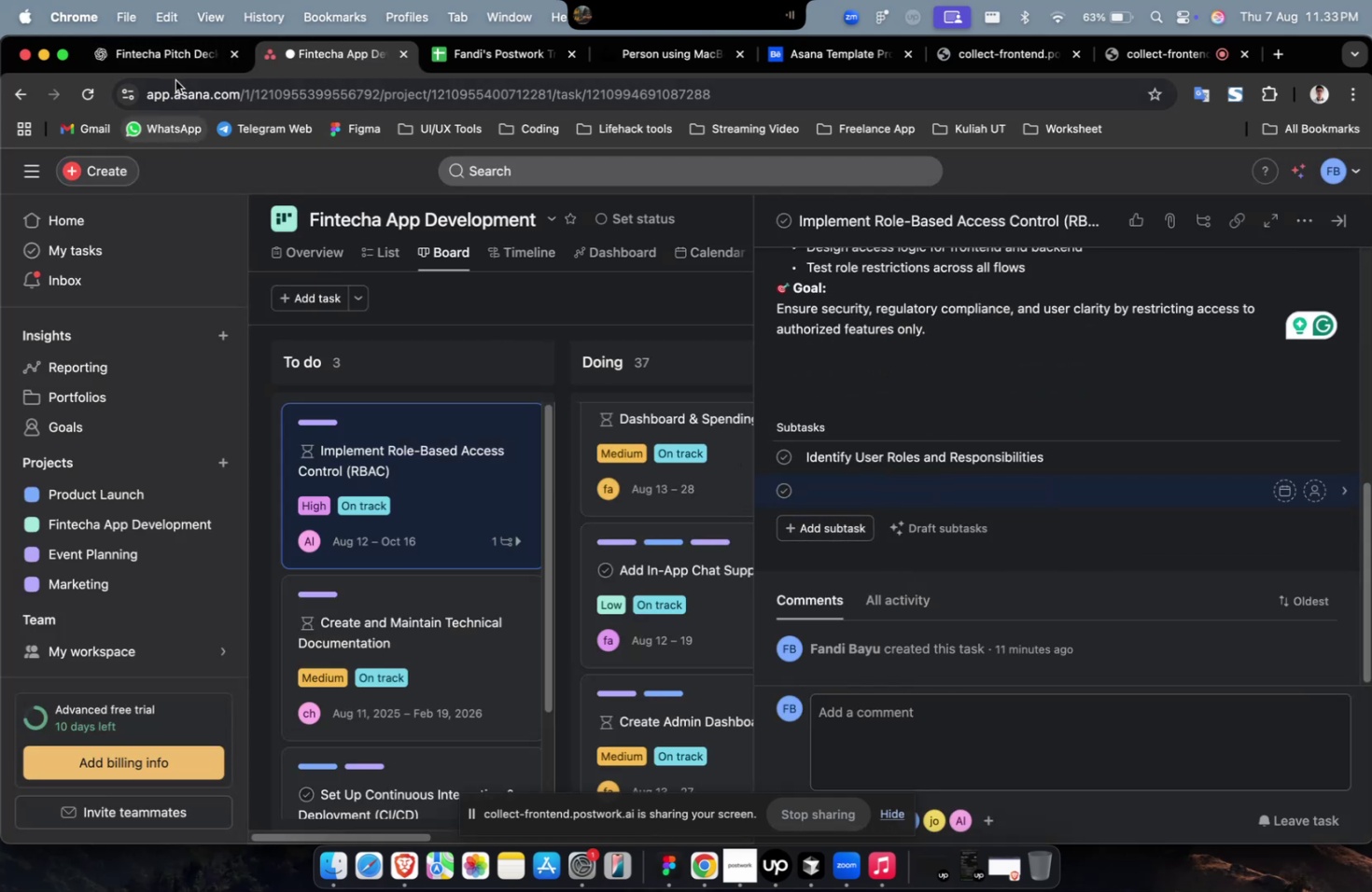 
left_click([175, 67])
 